 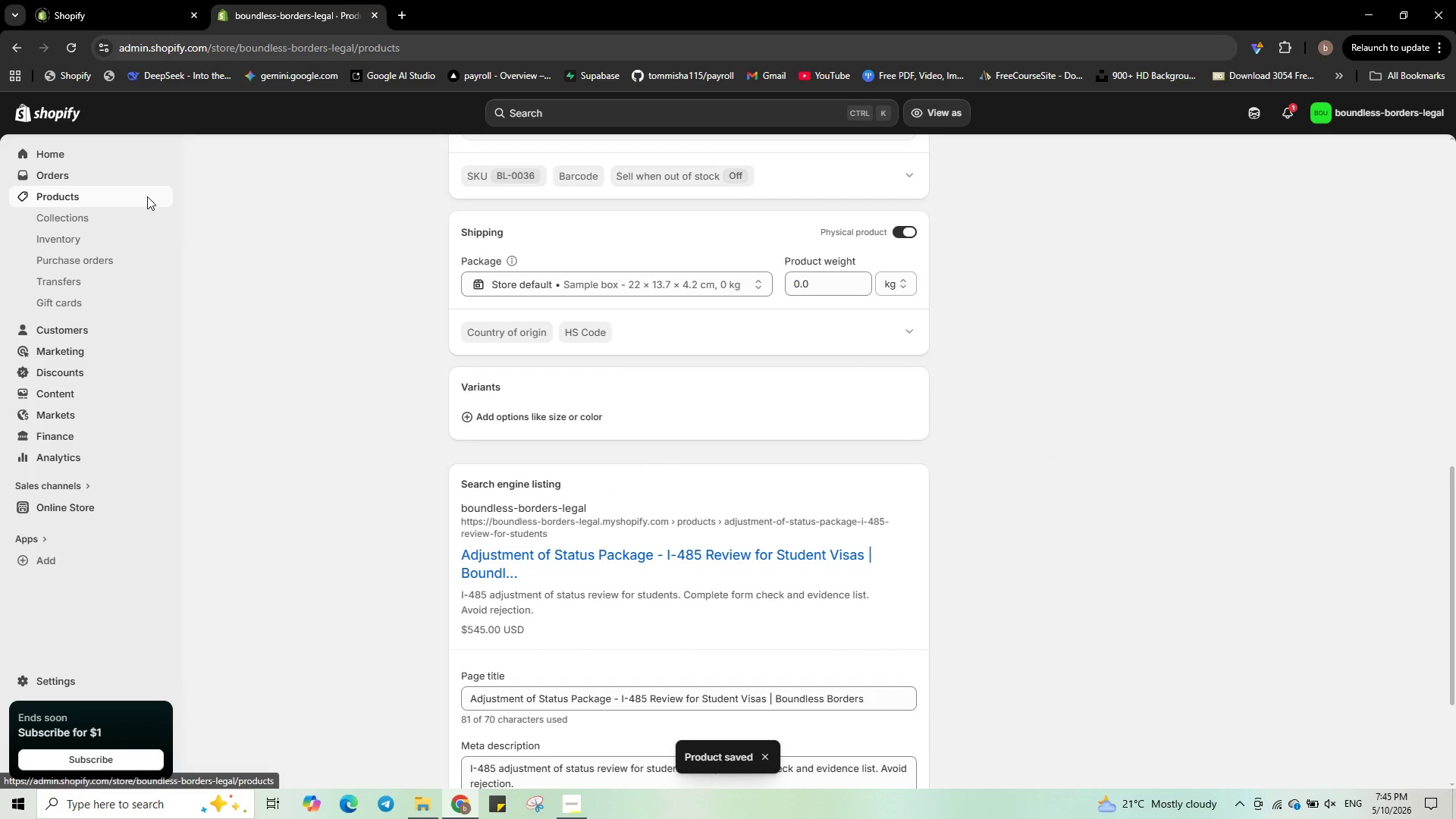 
left_click([1380, 155])
 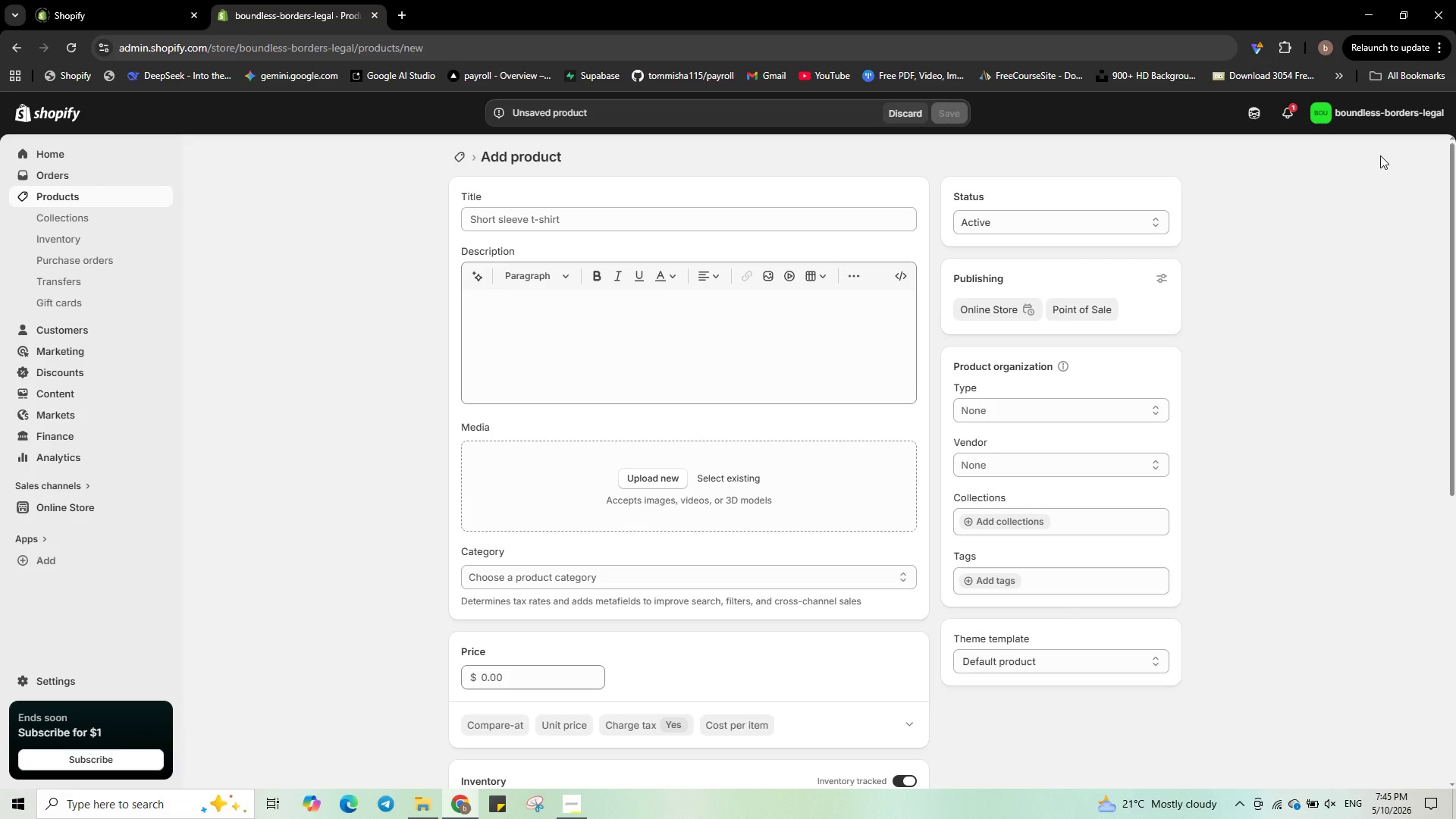 
wait(8.83)
 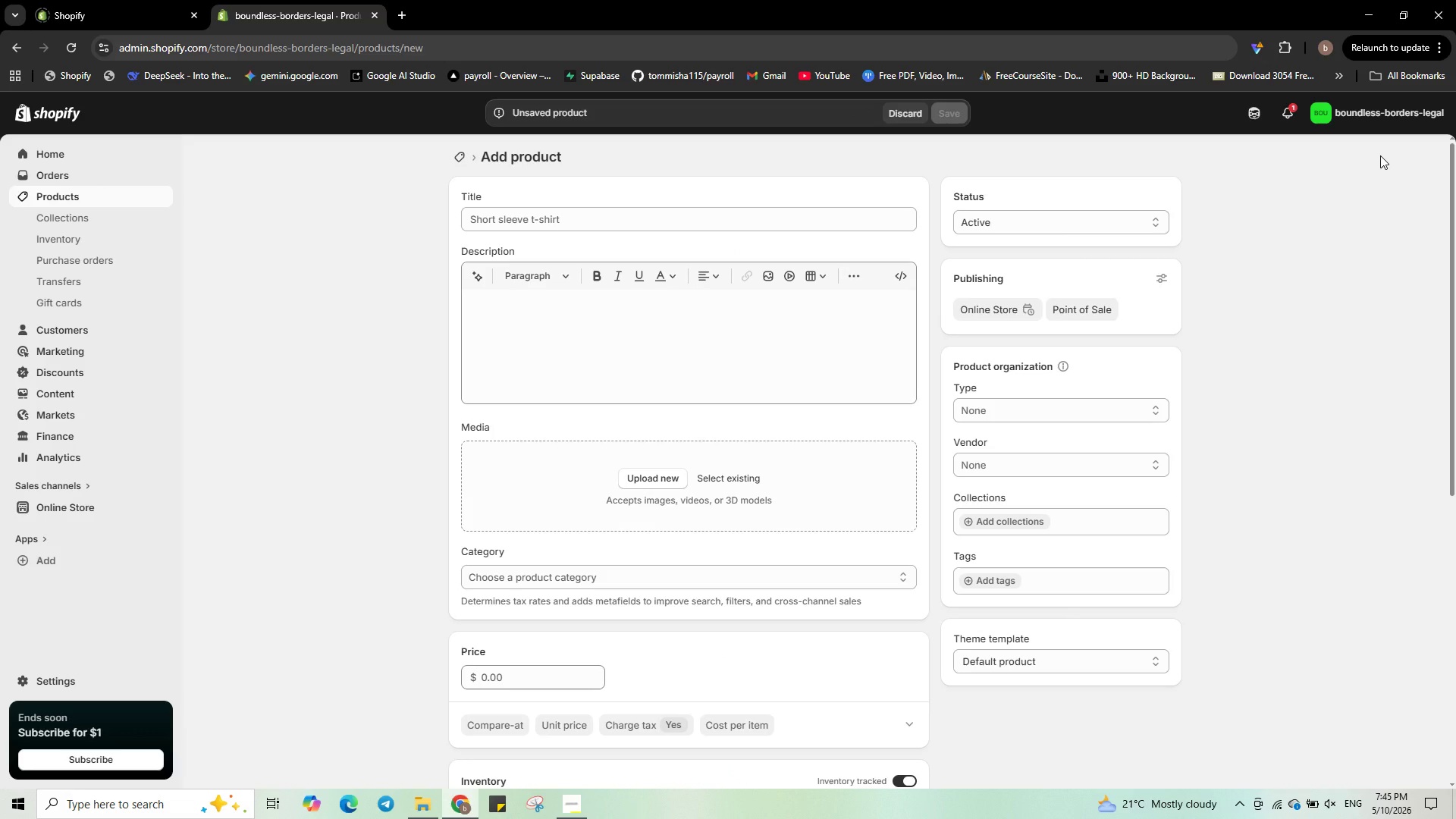 
left_click([871, 225])
 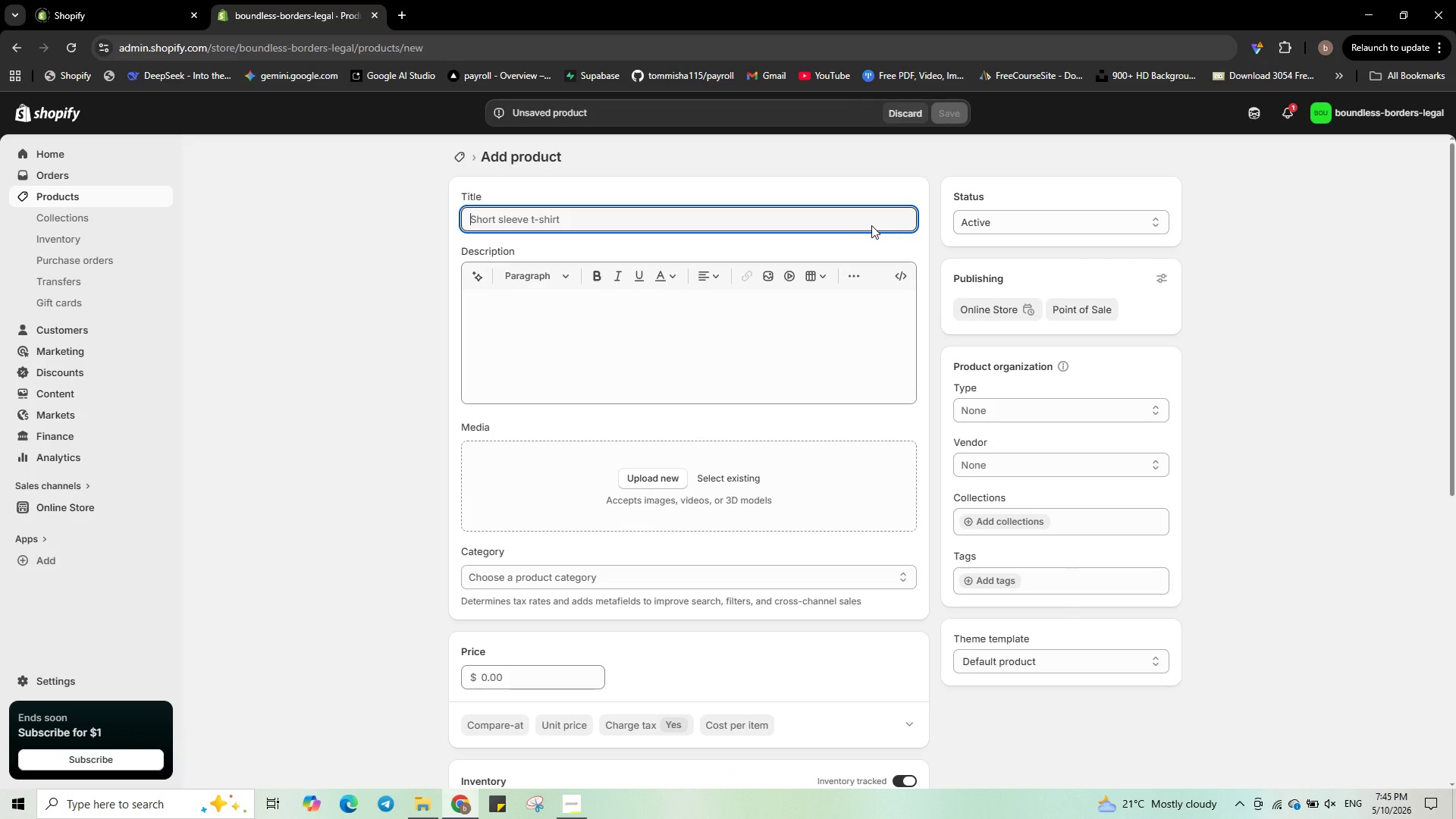 
type(VAWA Self-petitu)
key(Backspace)
type(ion - I-360 Evidence Review)
 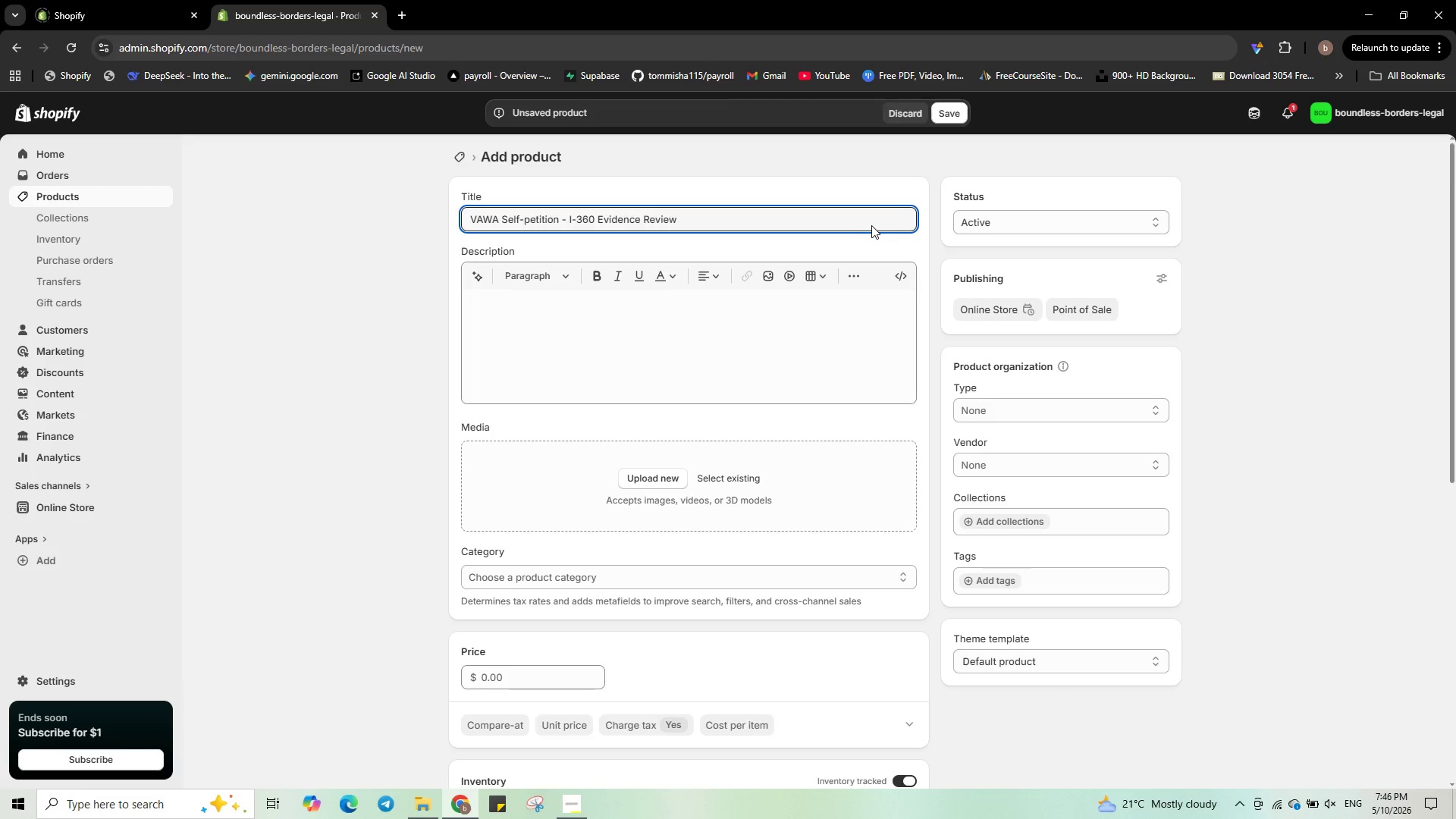 
left_click([899, 279])
 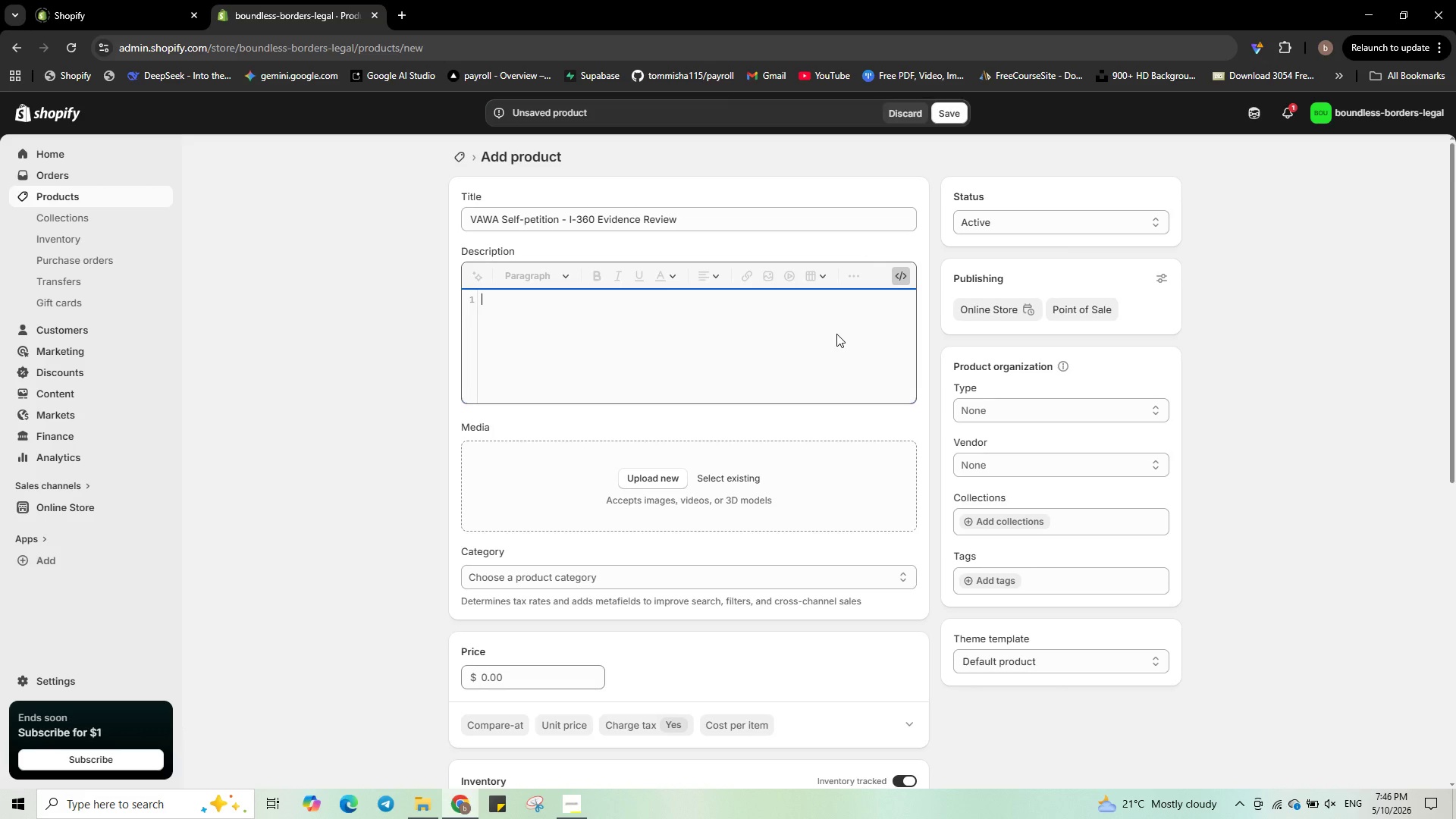 
type(<p><strong>Problem:<strong>)
 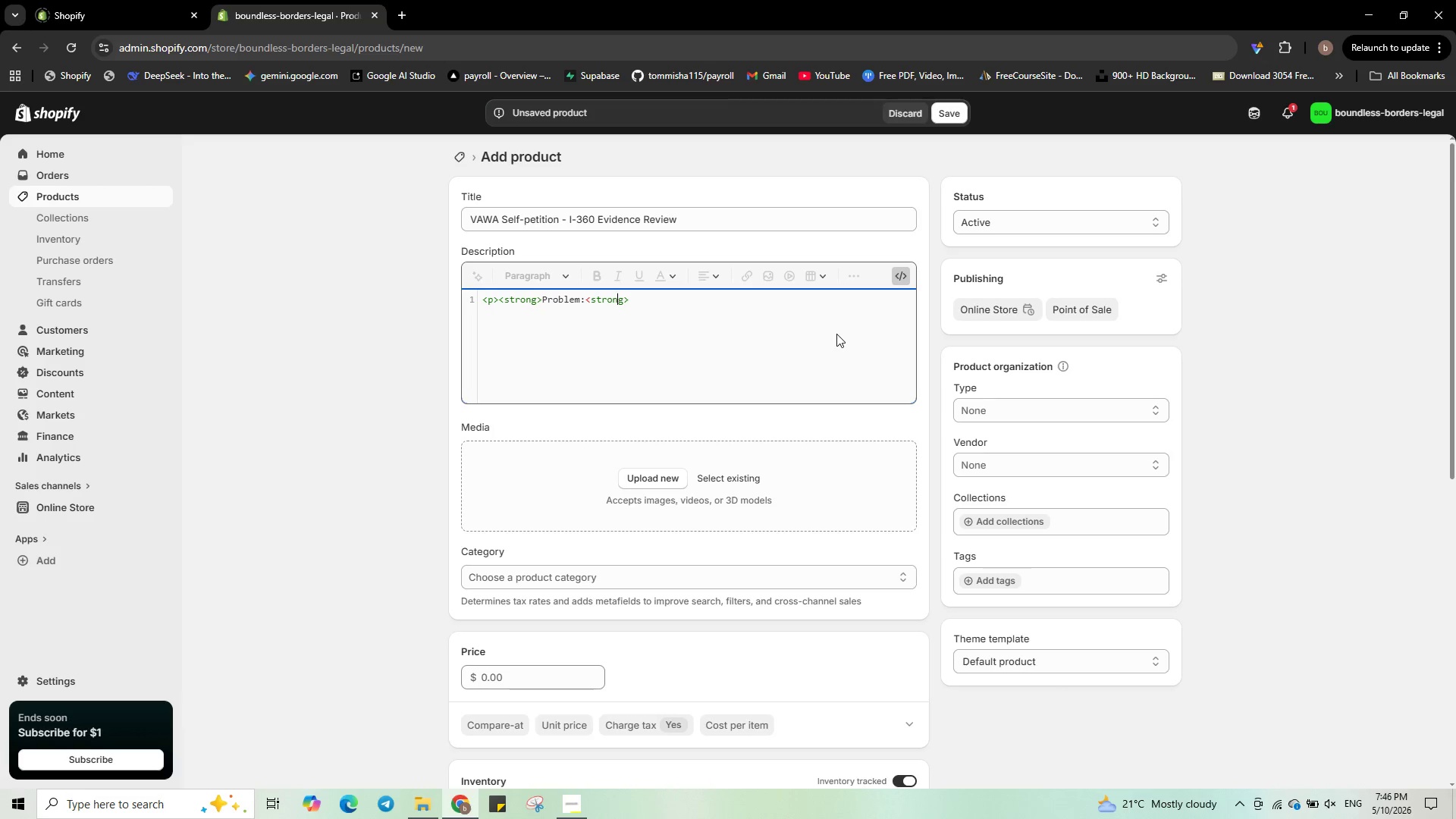 
 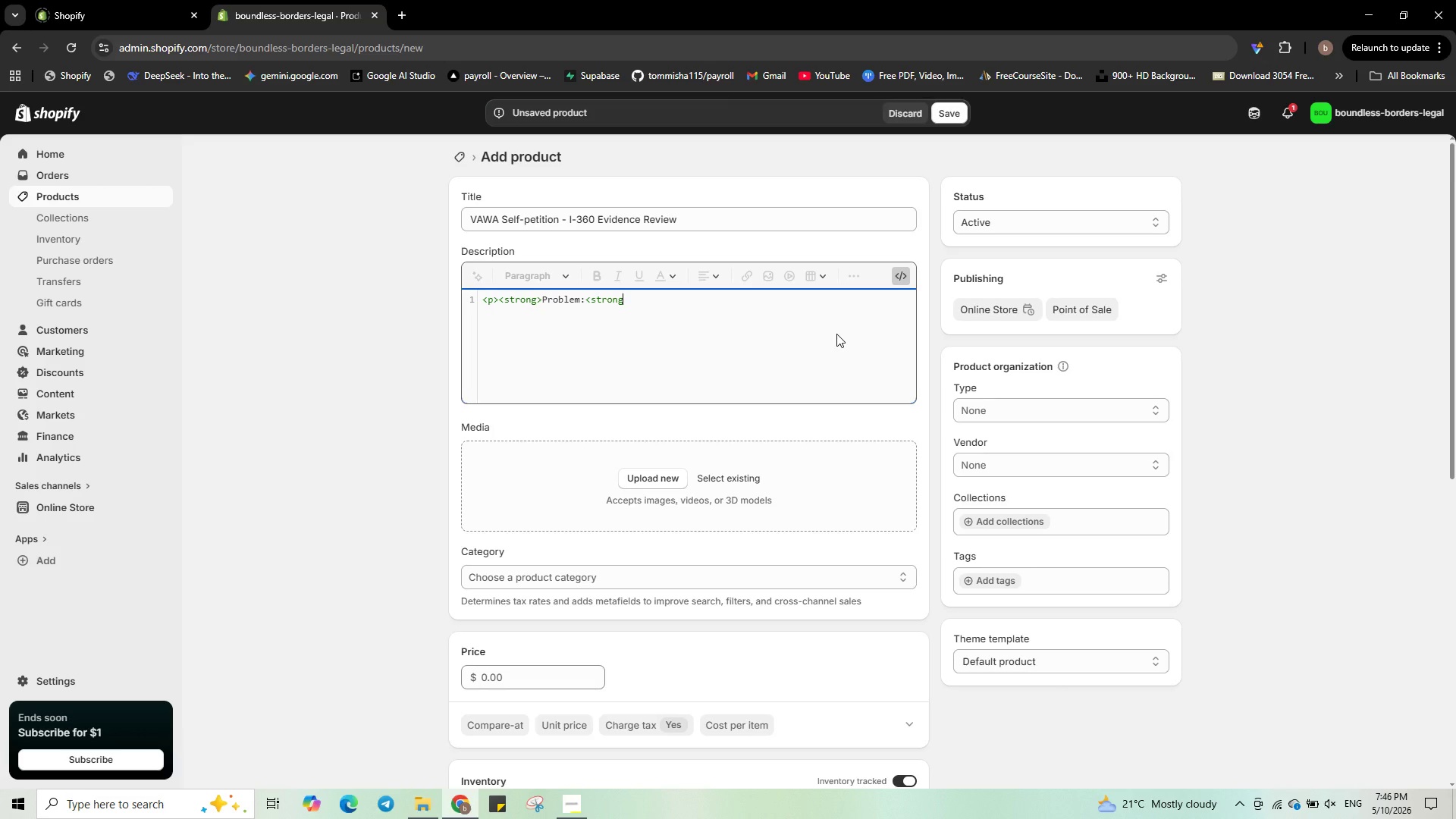 
key(ArrowLeft)
 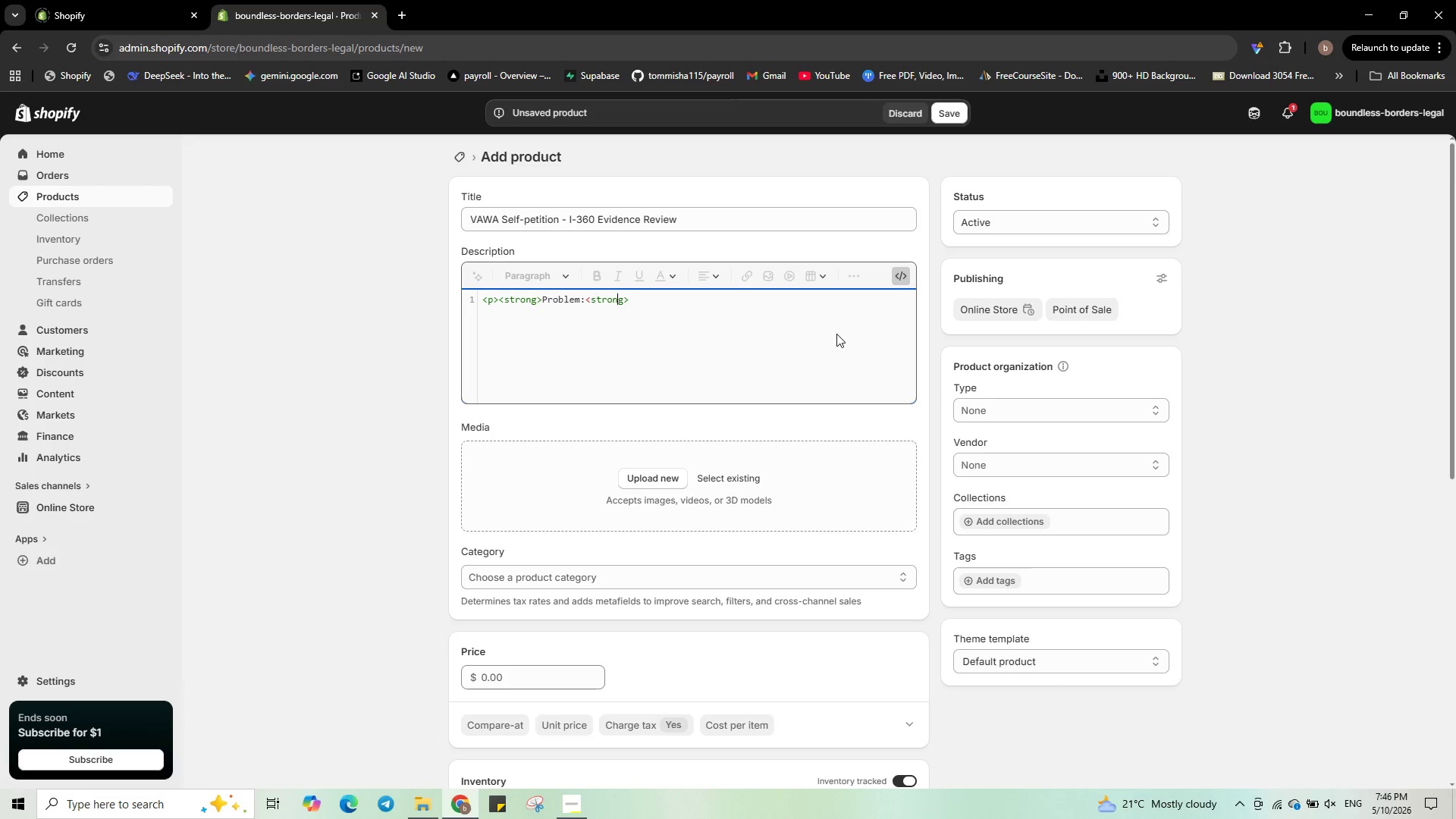 
key(ArrowLeft)
 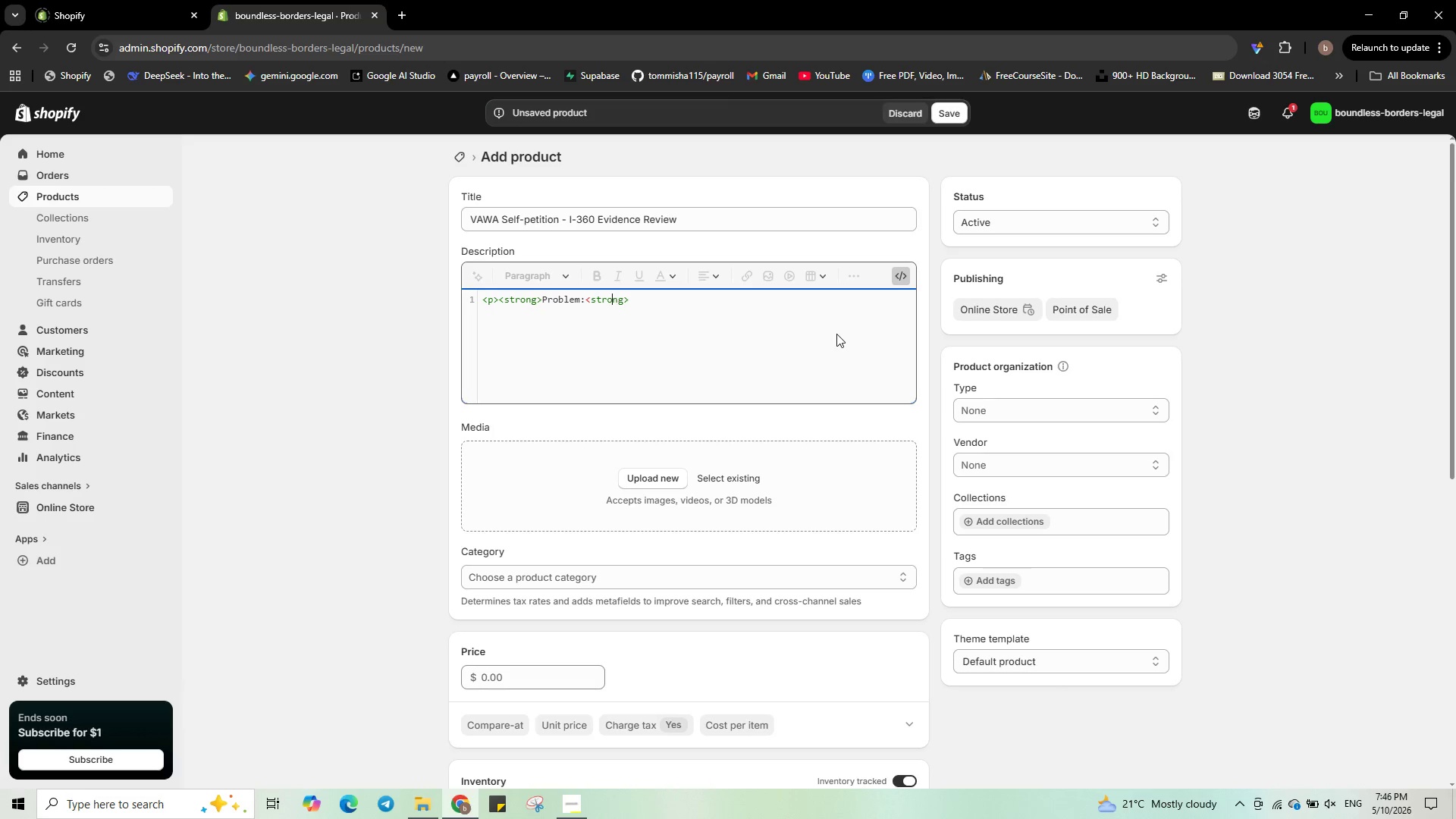 
key(ArrowLeft)
 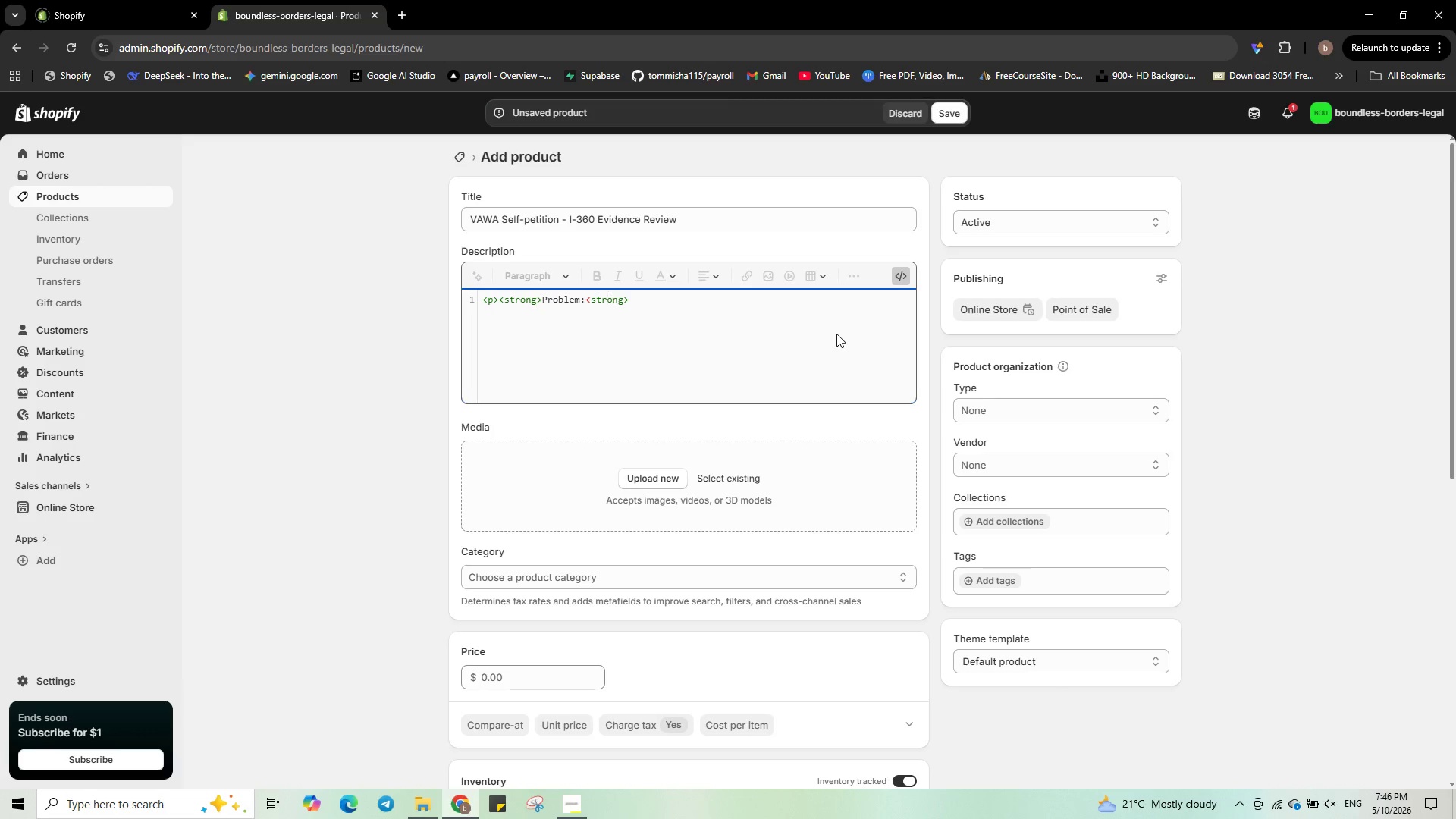 
key(ArrowLeft)
 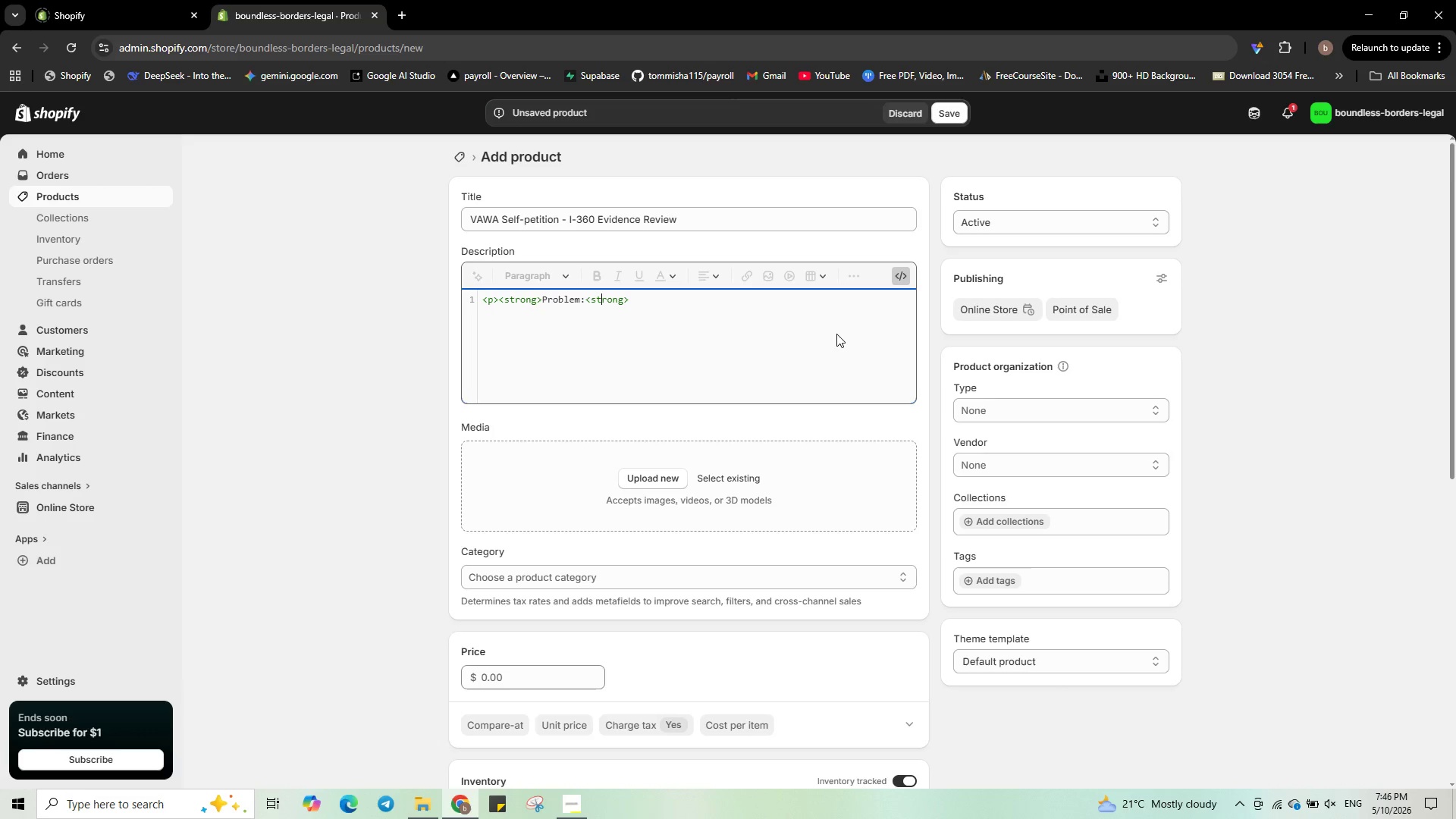 
key(ArrowLeft)
 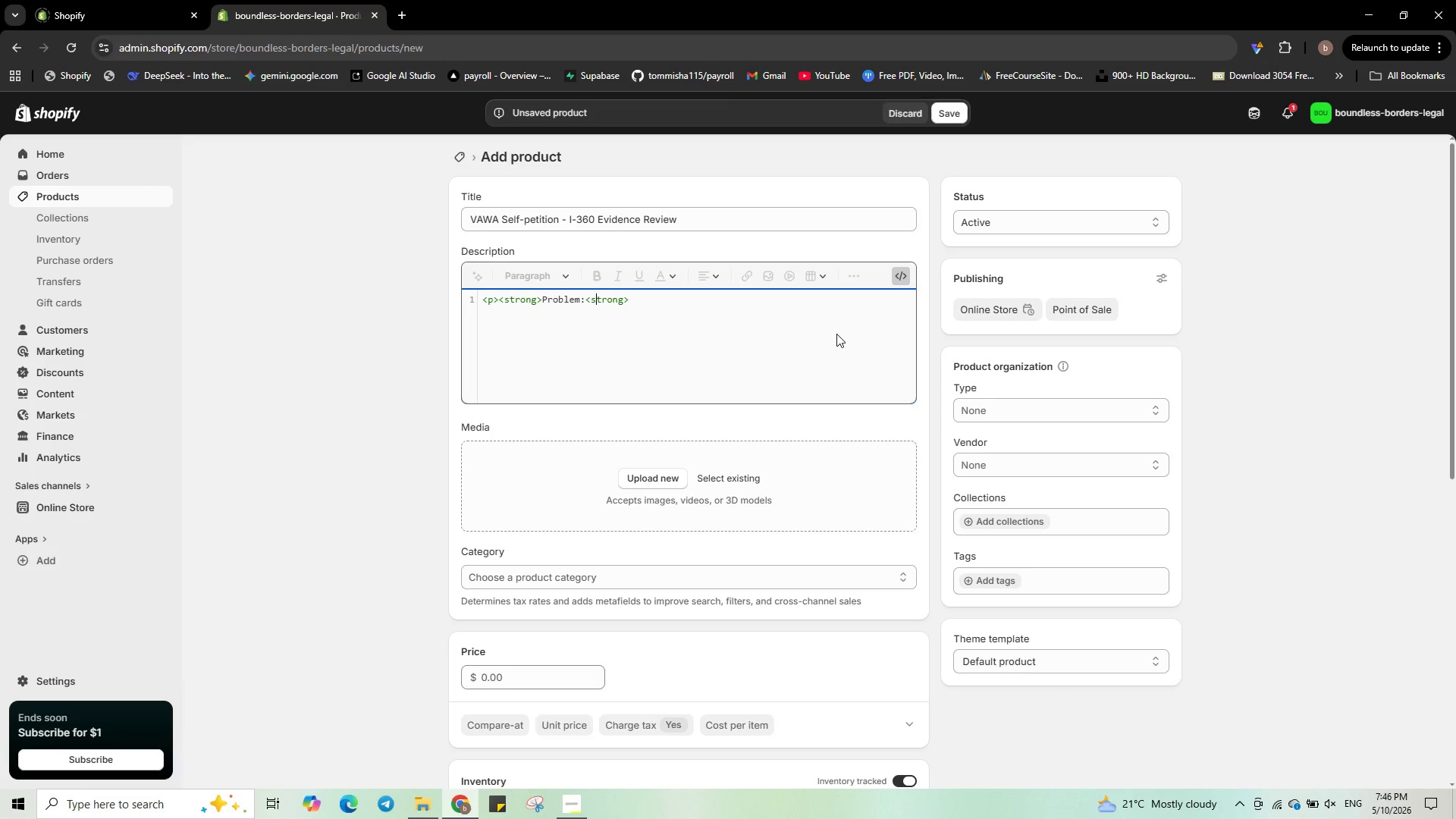 
key(ArrowLeft)
 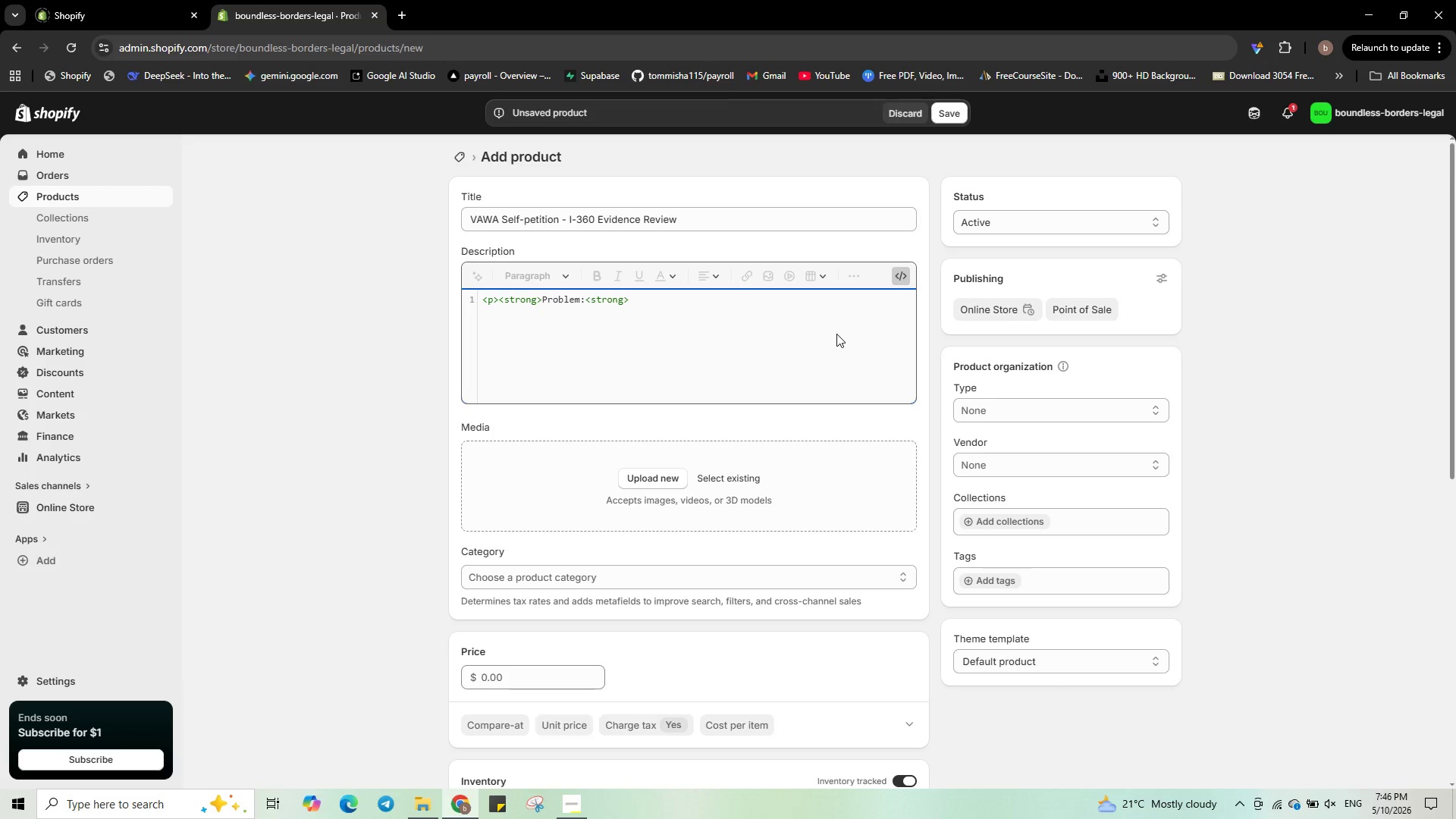 
key(ArrowLeft)
 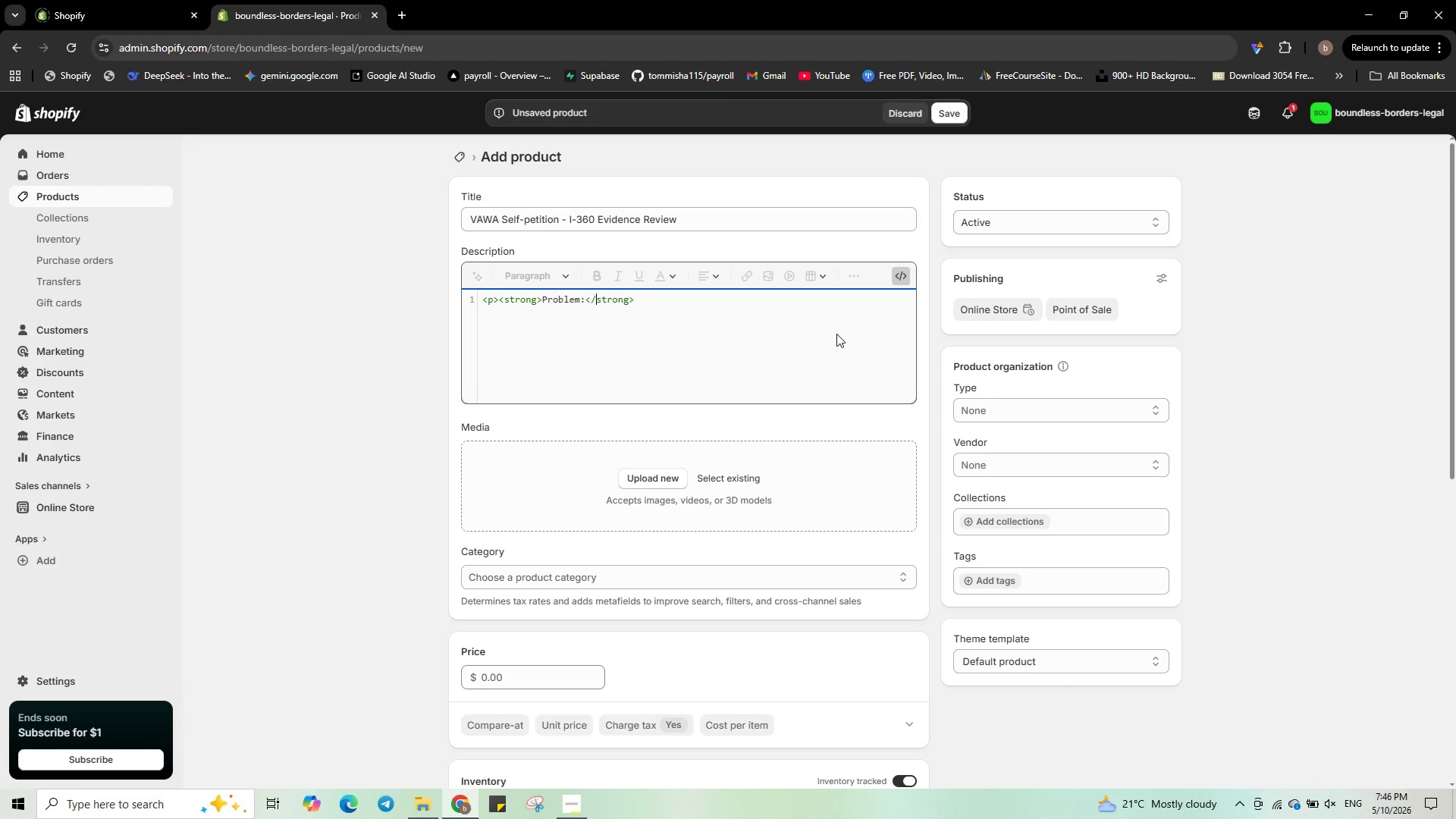 
key(Slash)
 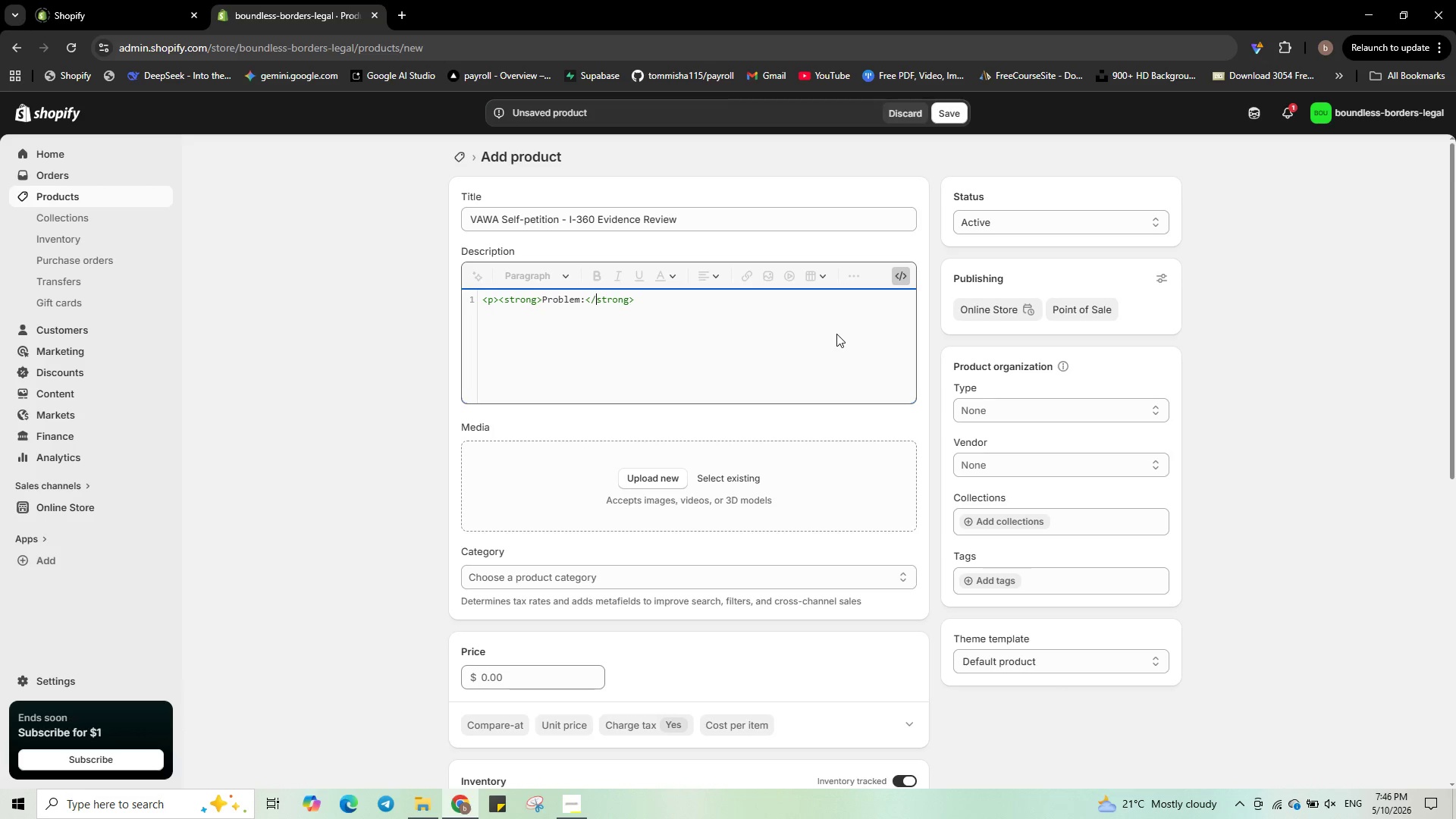 
hold_key(key=ArrowRight, duration=0.94)
 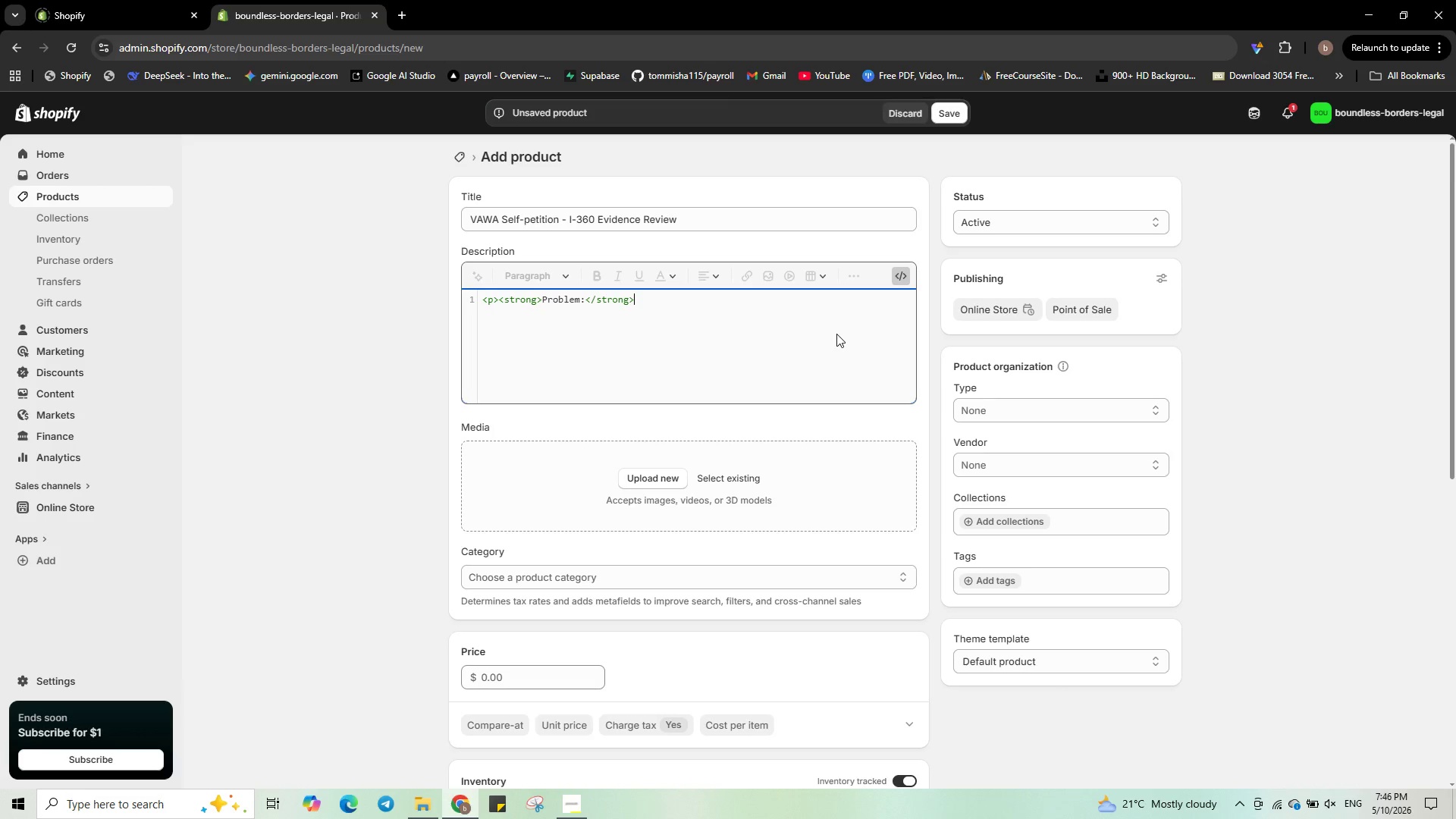 
type( Victims of abuse often struggle to gather the right evidence for VAWA self )
key(Backspace)
type(-prtition. Missing documents or week statements )
key(Backspace)
type(can lead to denial.</p>)
 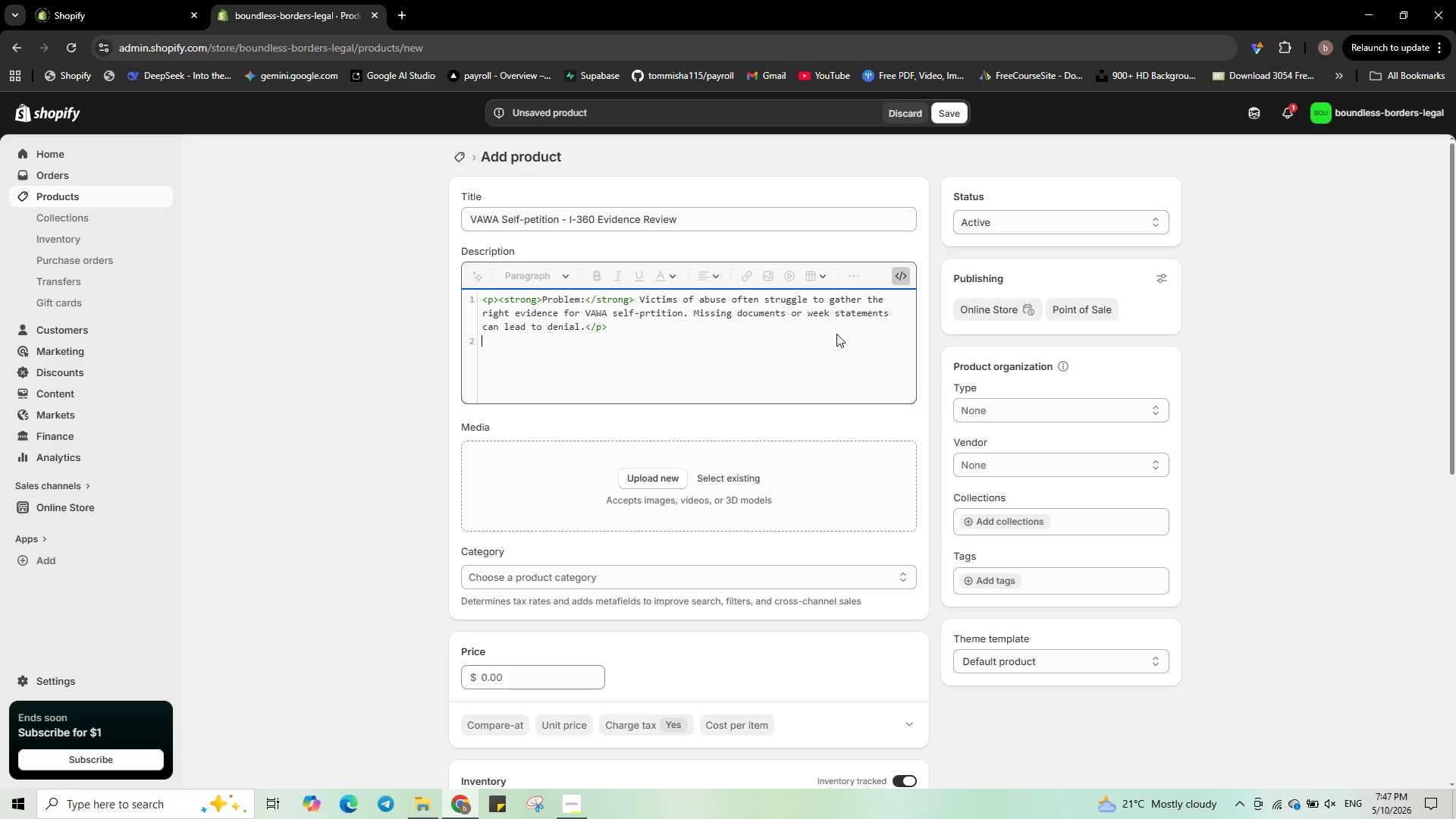 
 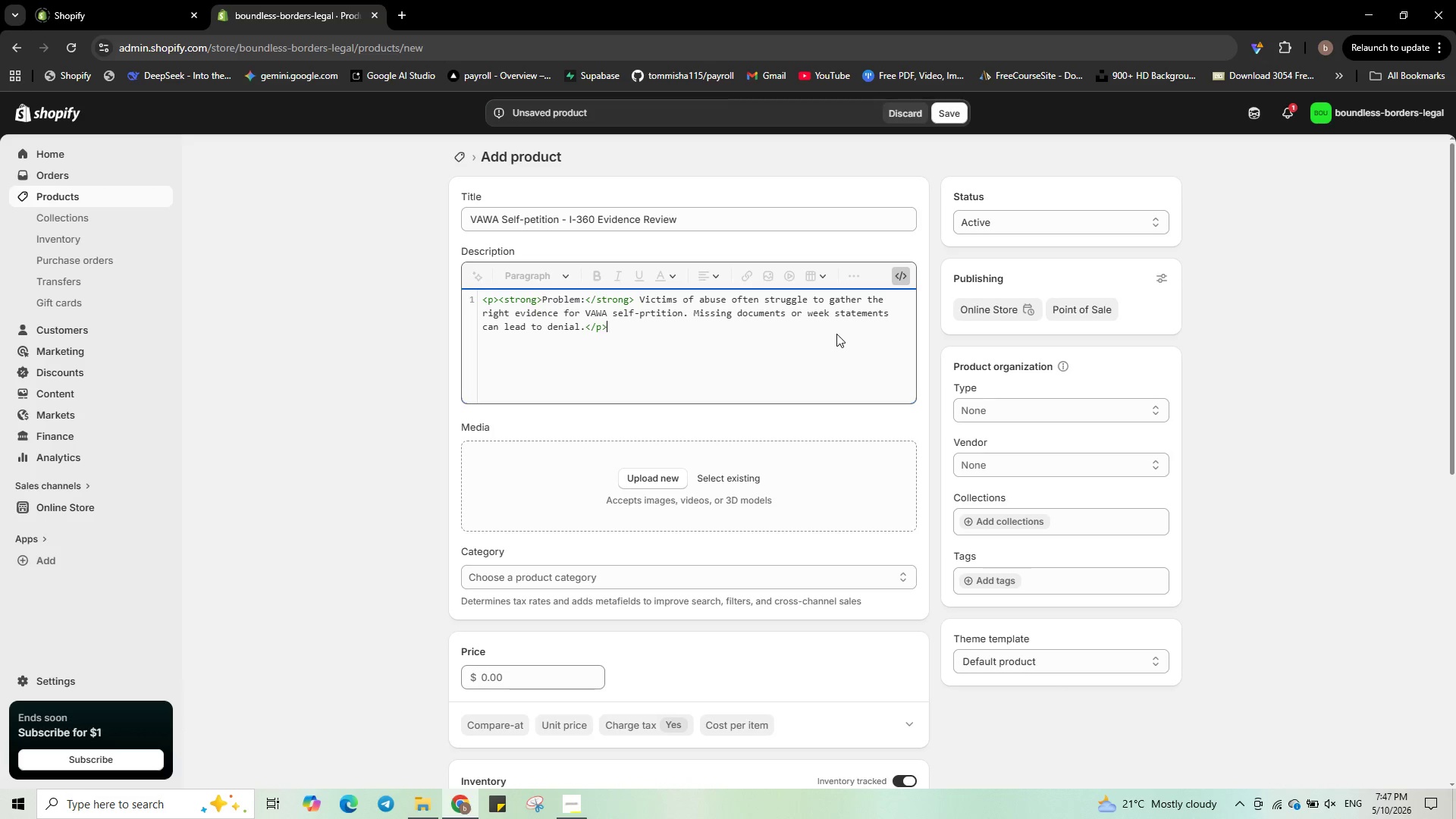 
key(Enter)
 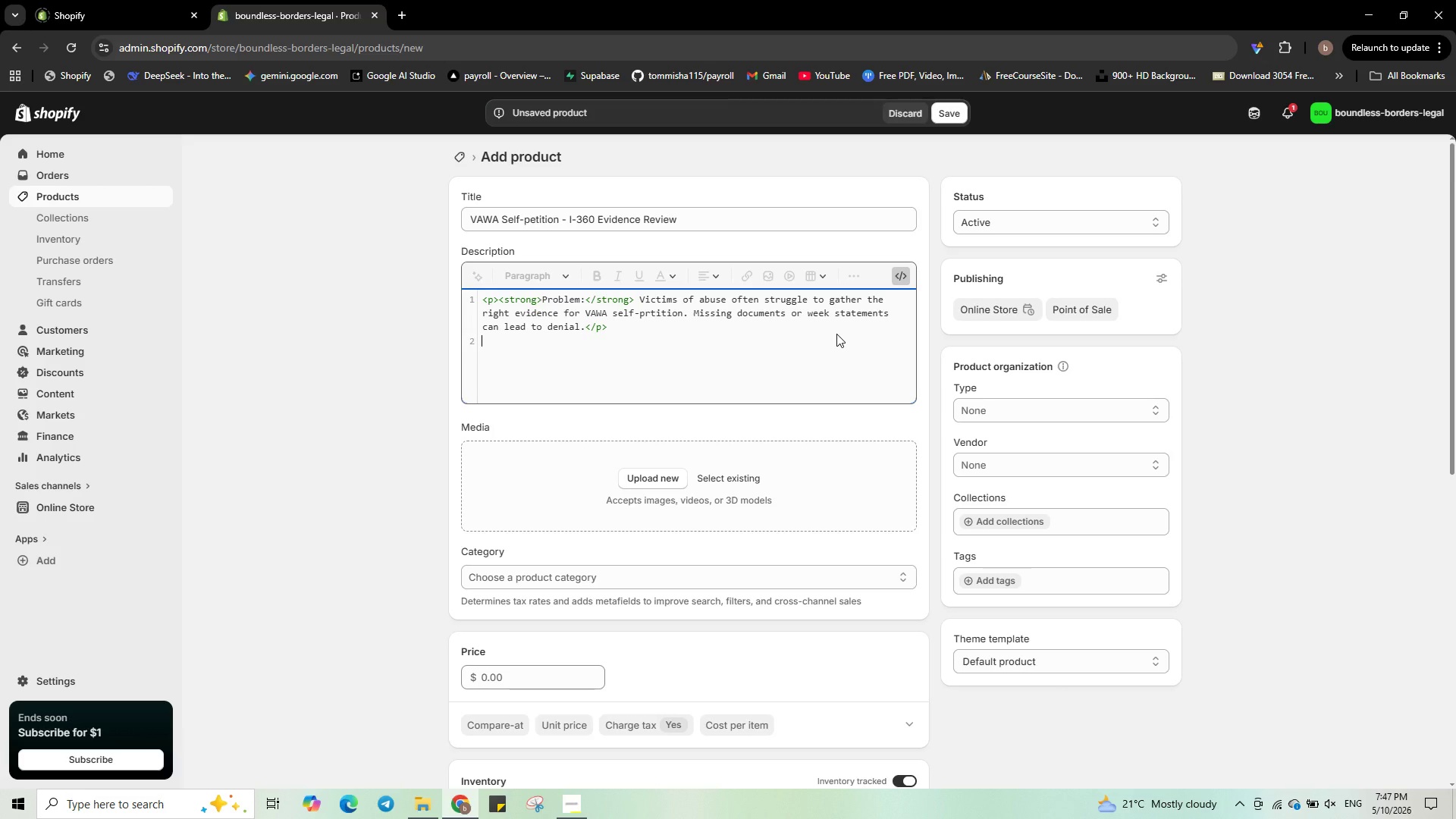 
key(Shift+Comma)
 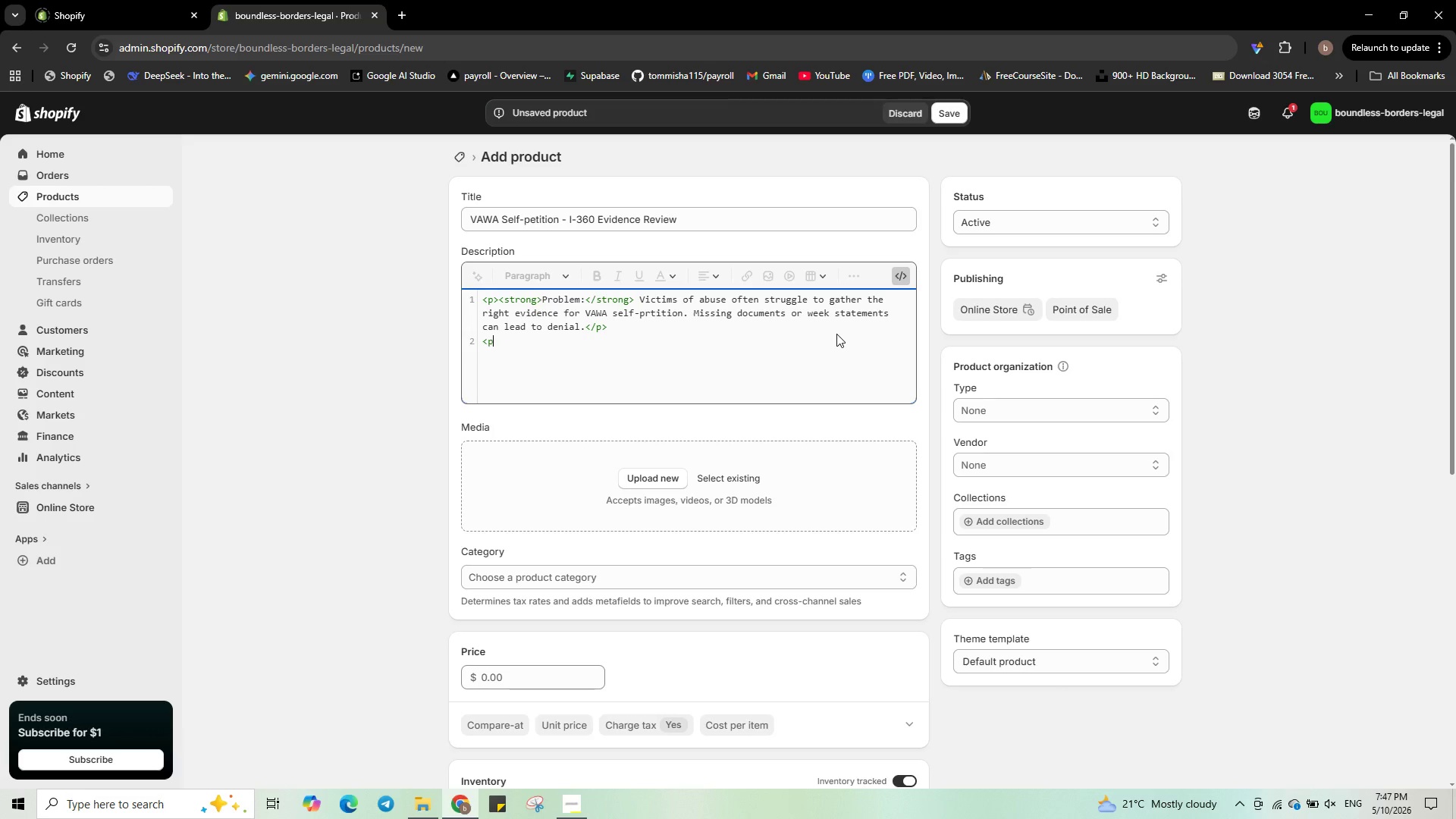 
key(P)
 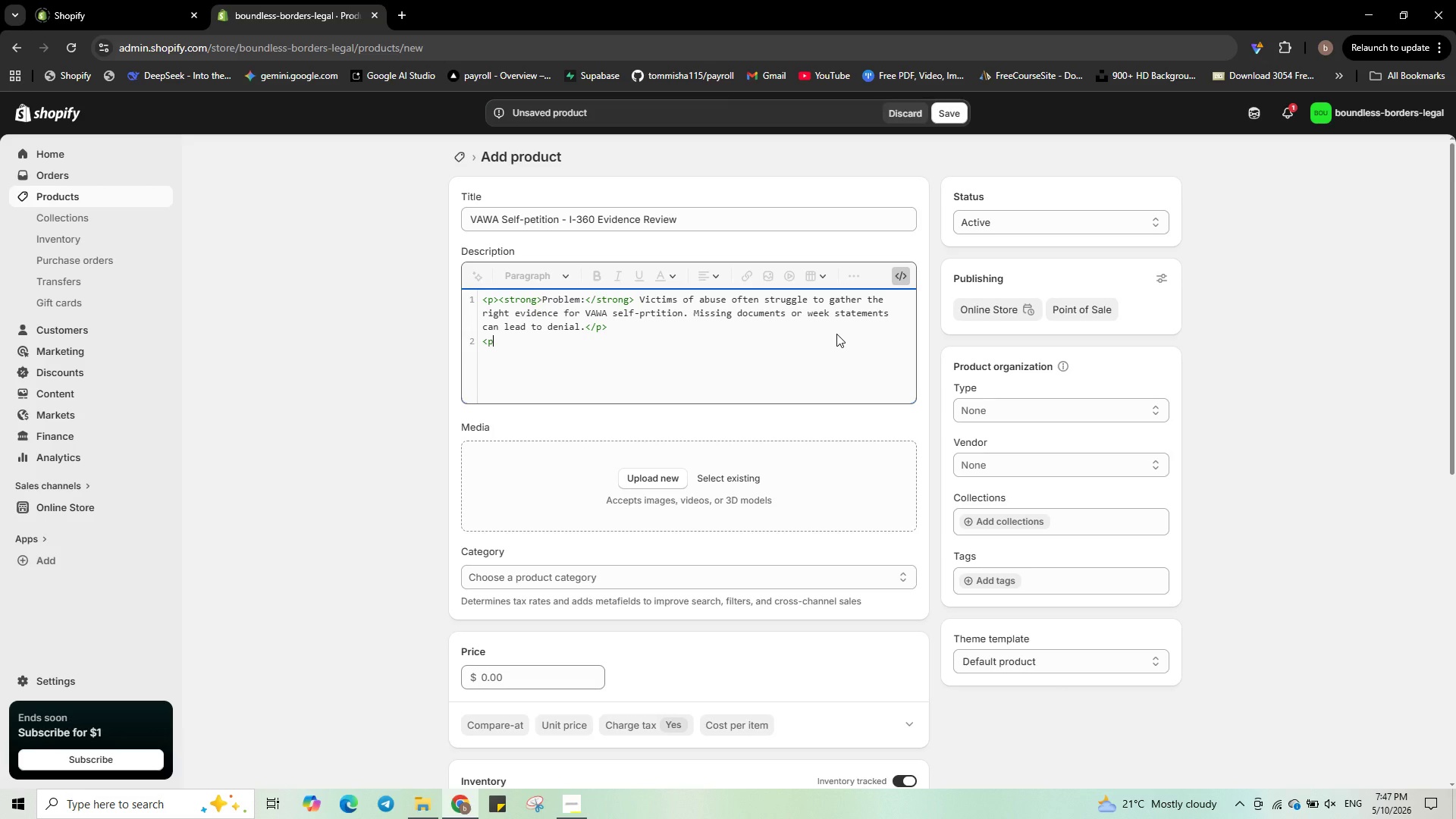 
key(Shift+ShiftRight)
 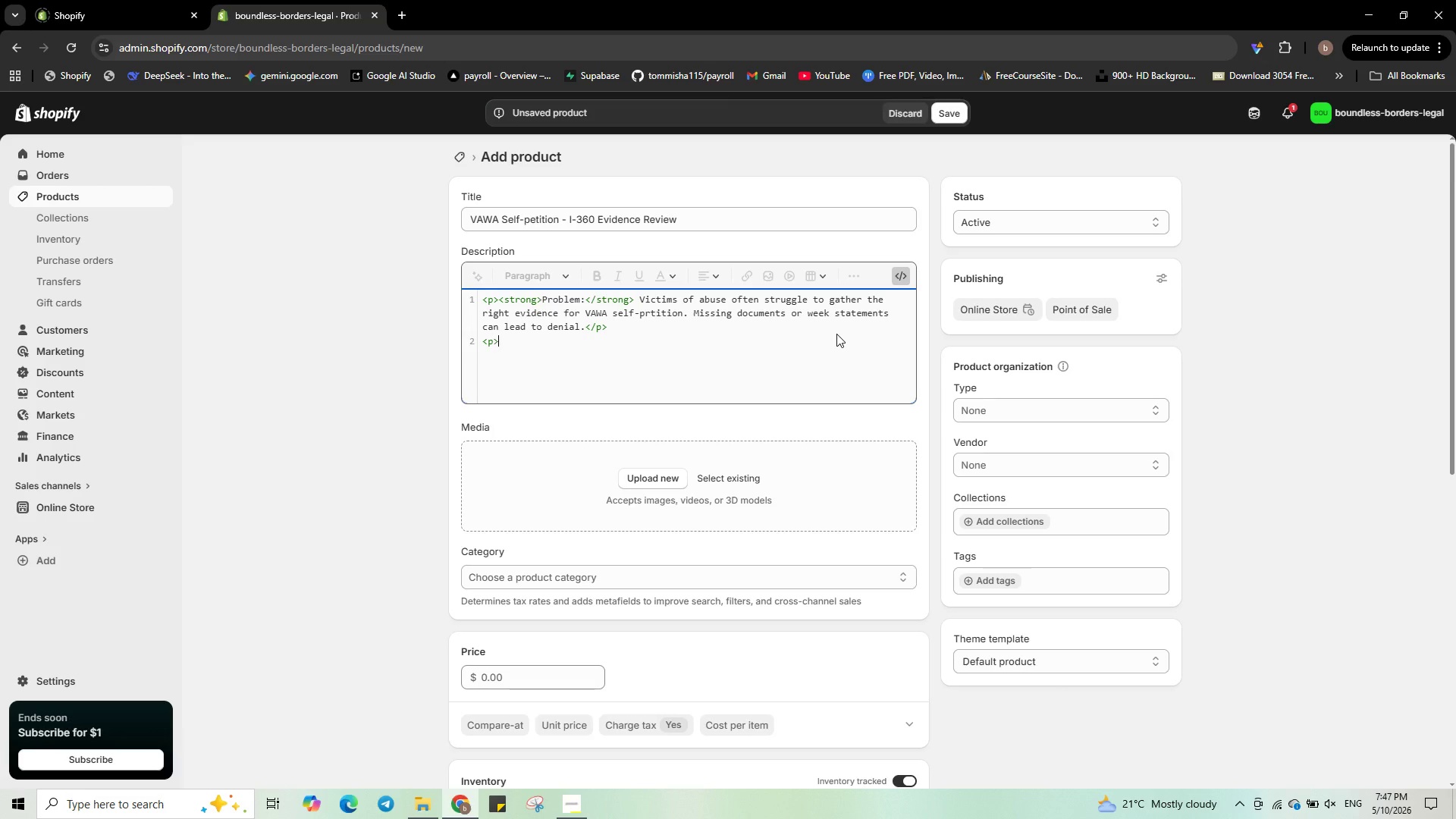 
key(Shift+Period)
 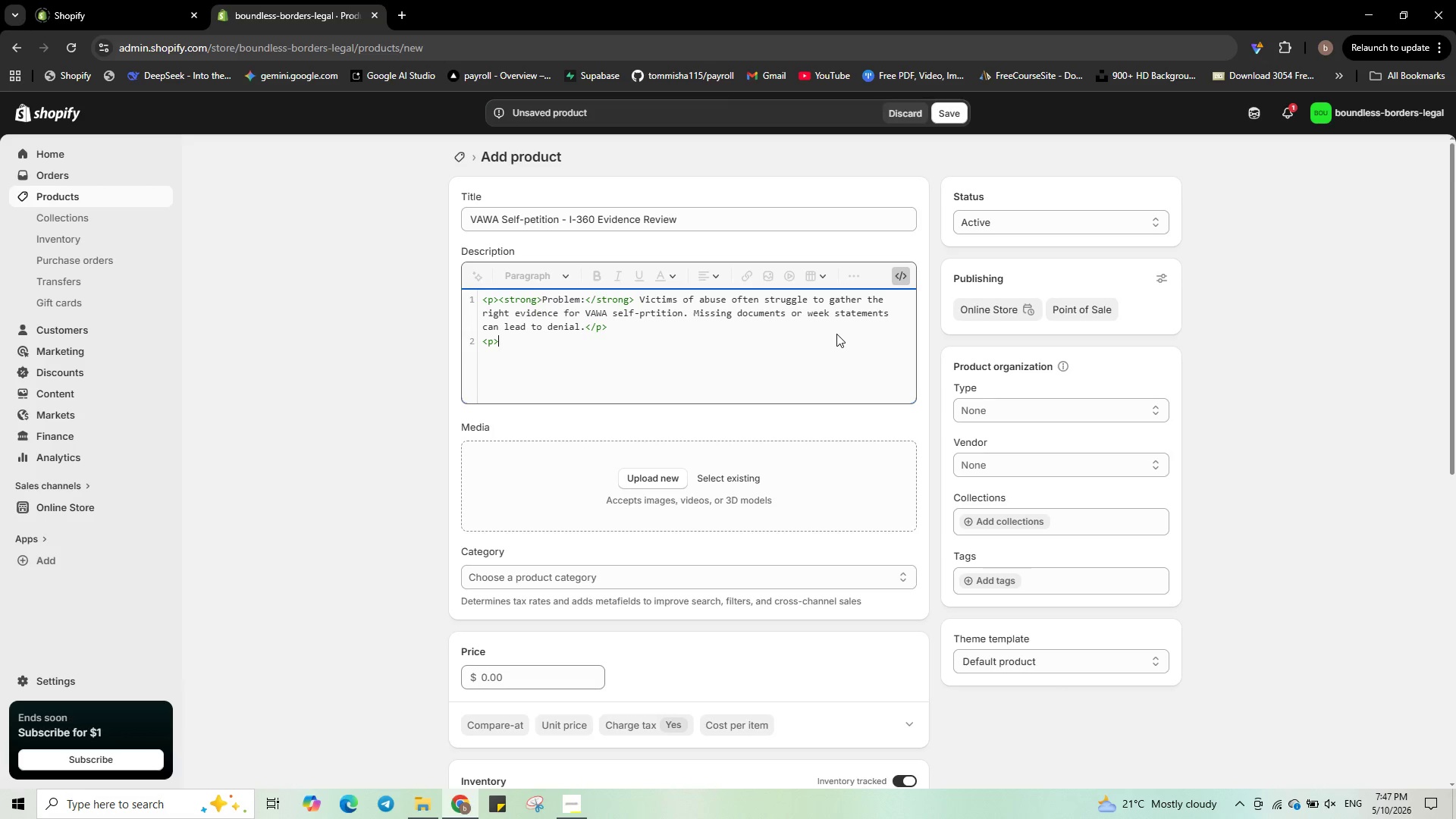 
type(<strong>Solution:</strong> Out)
key(Backspace)
type(r confidential review helps you organise I-360 evidence revu)
key(Backspace)
type(iew)
 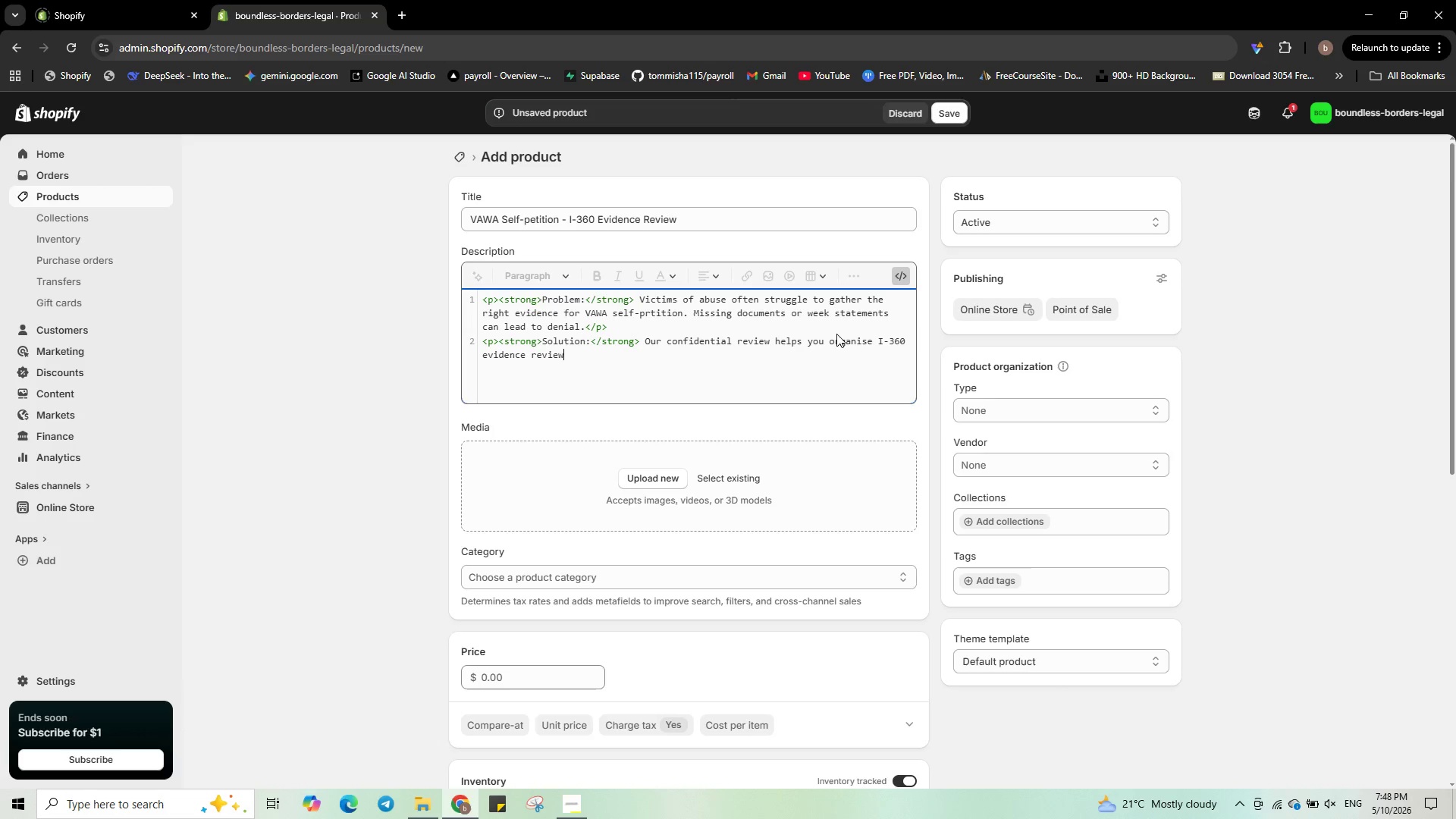 
wait(12.7)
 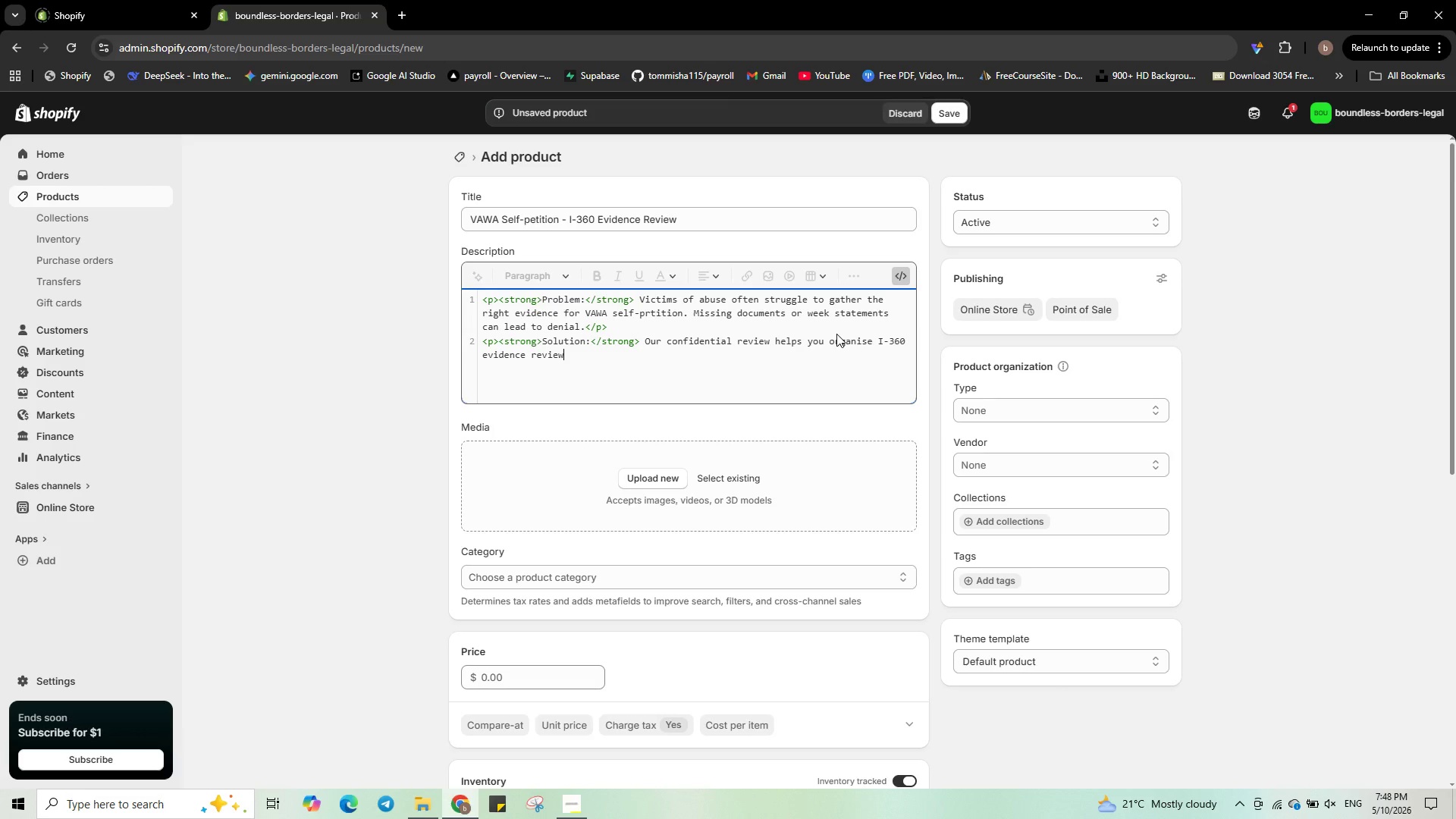 
key(Backspace)
 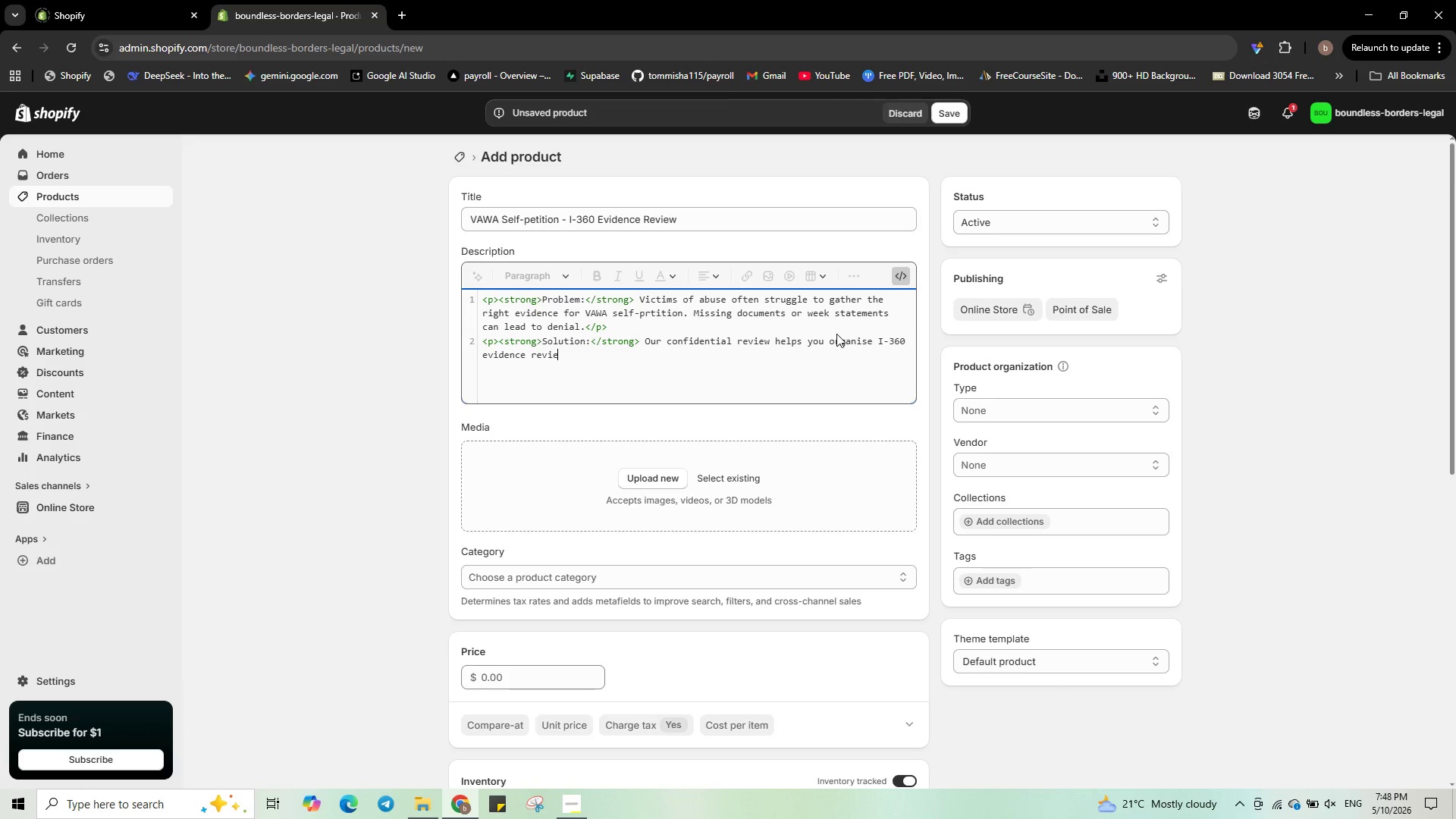 
key(Backspace)
 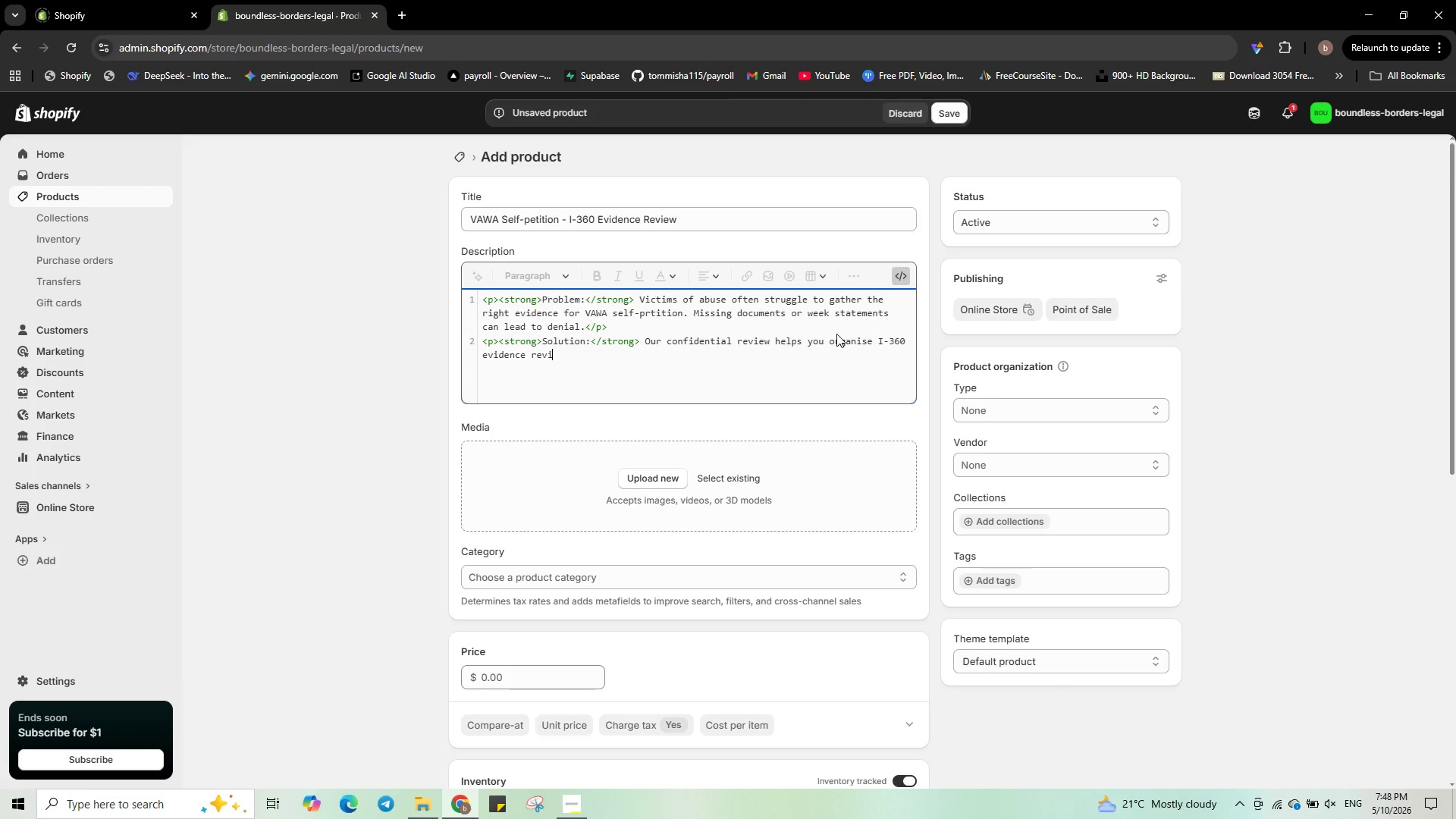 
key(Backspace)
 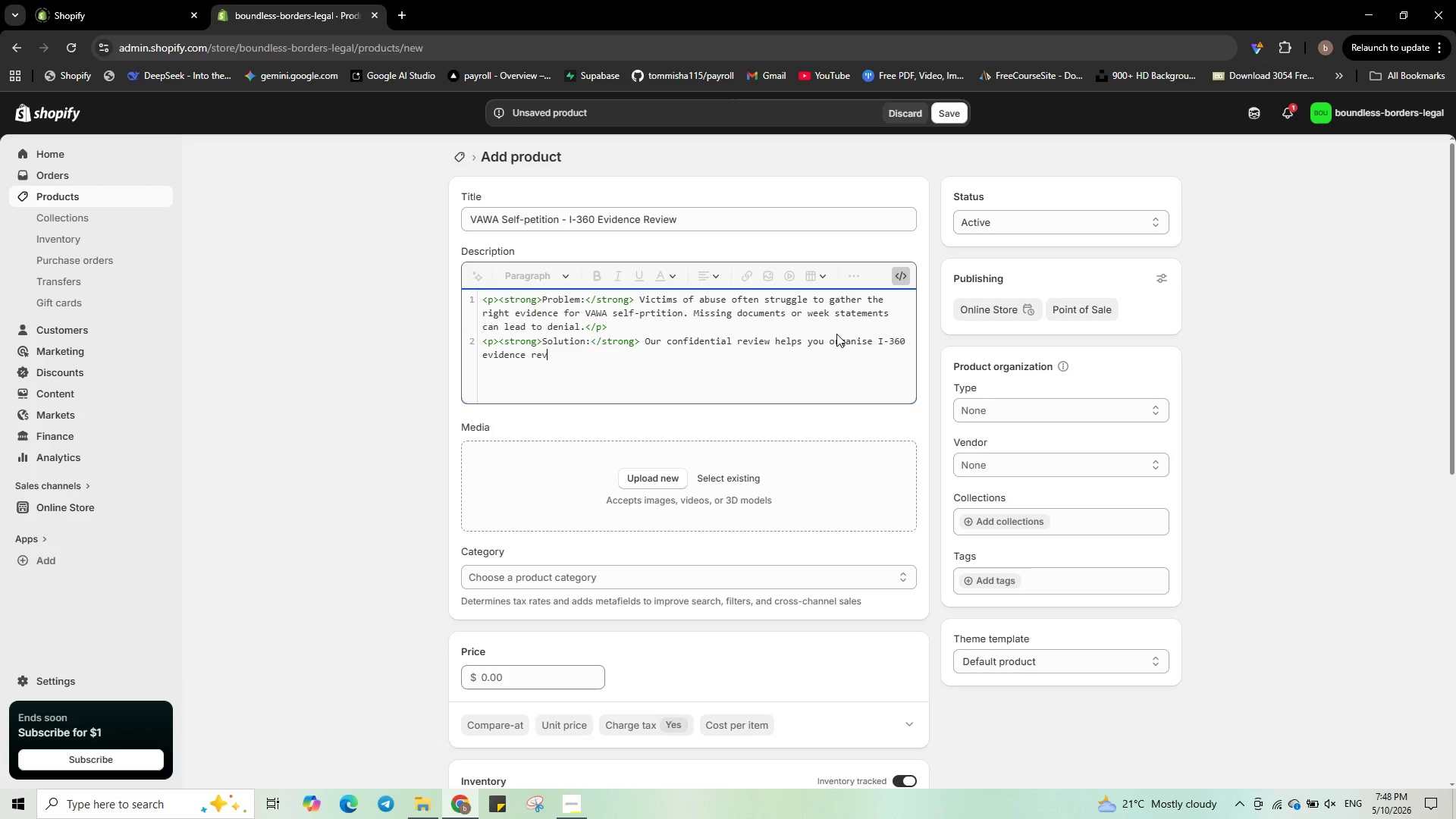 
key(Backspace)
 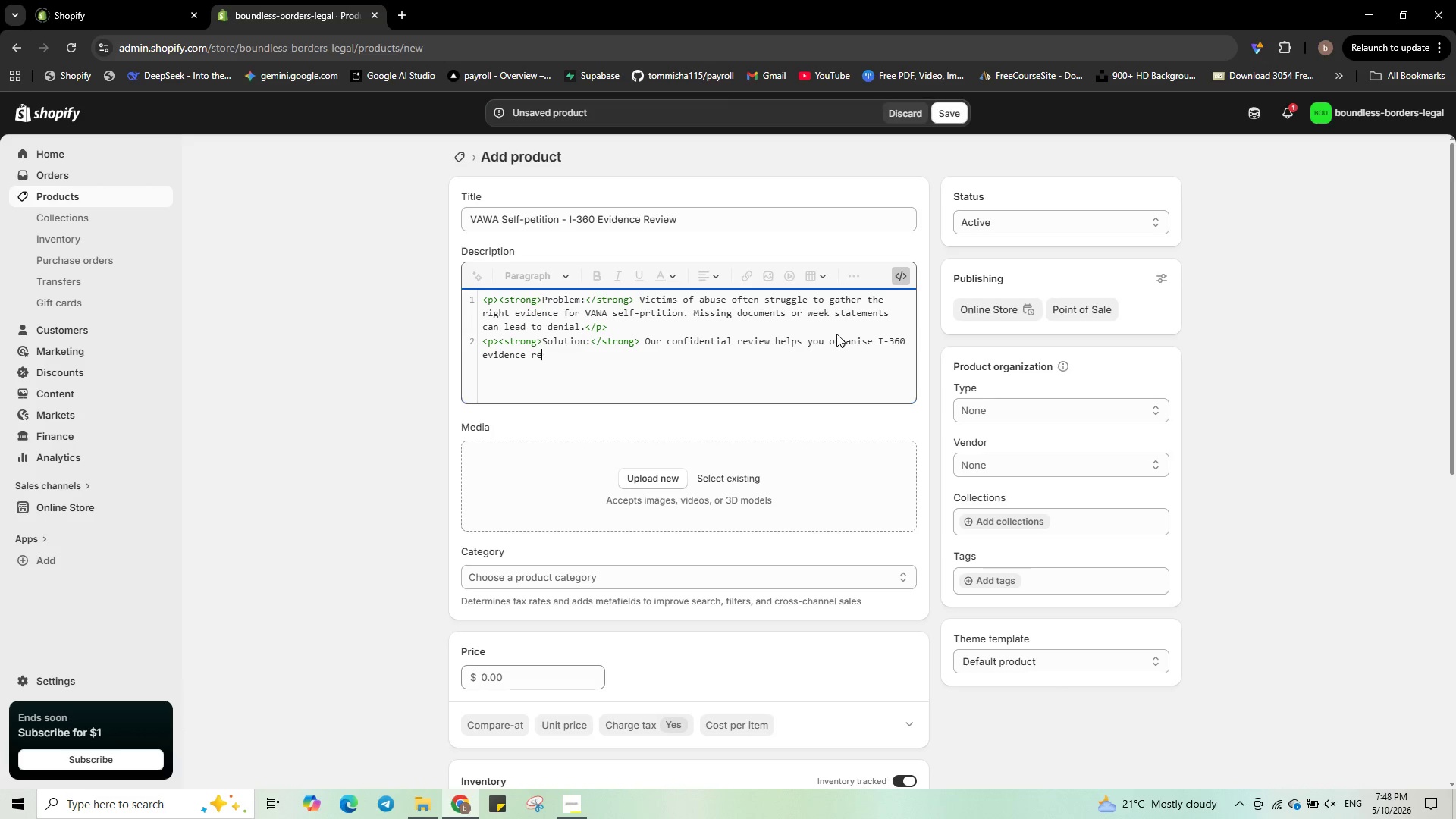 
key(Backspace)
 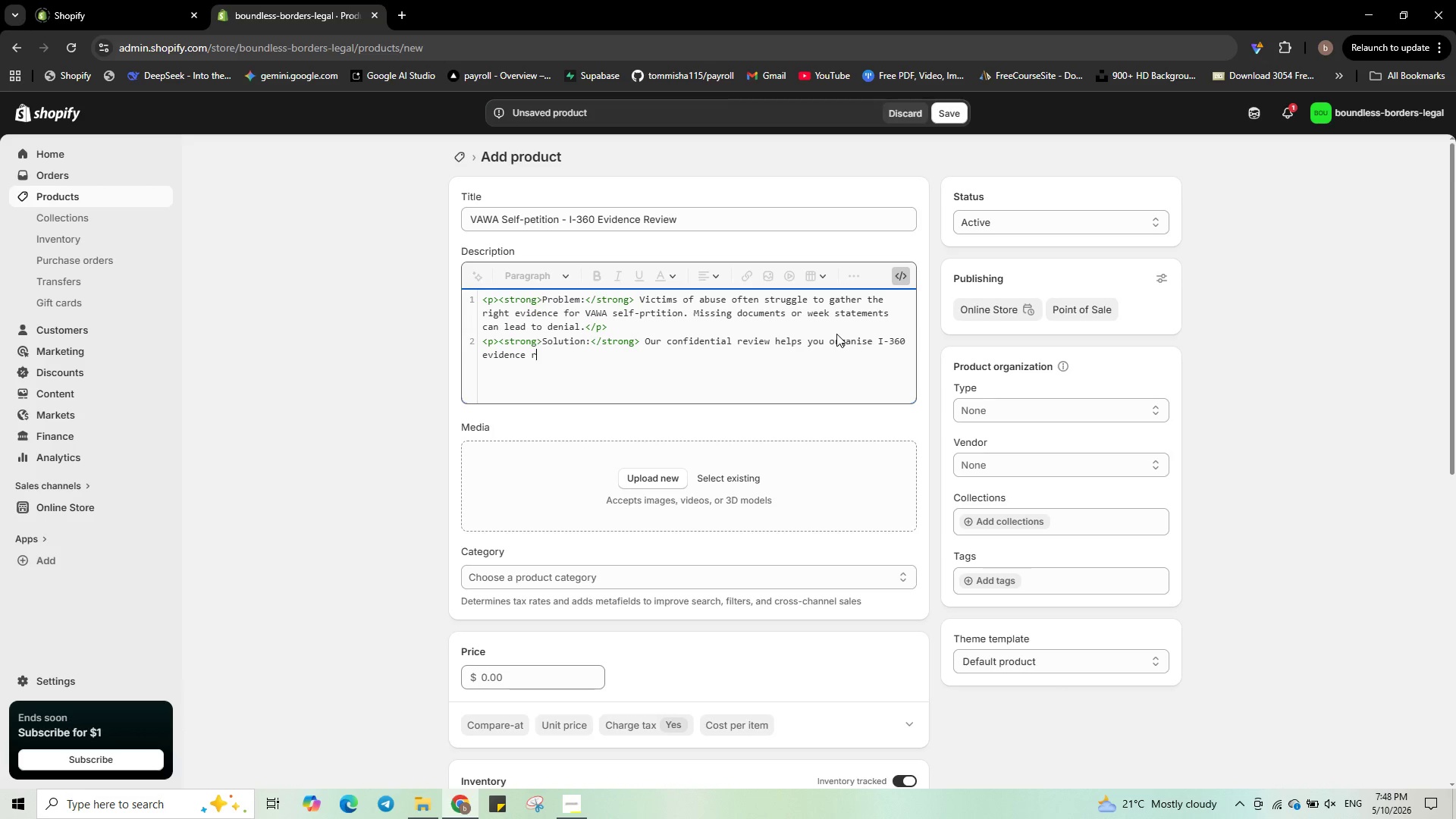 
key(Backspace)
 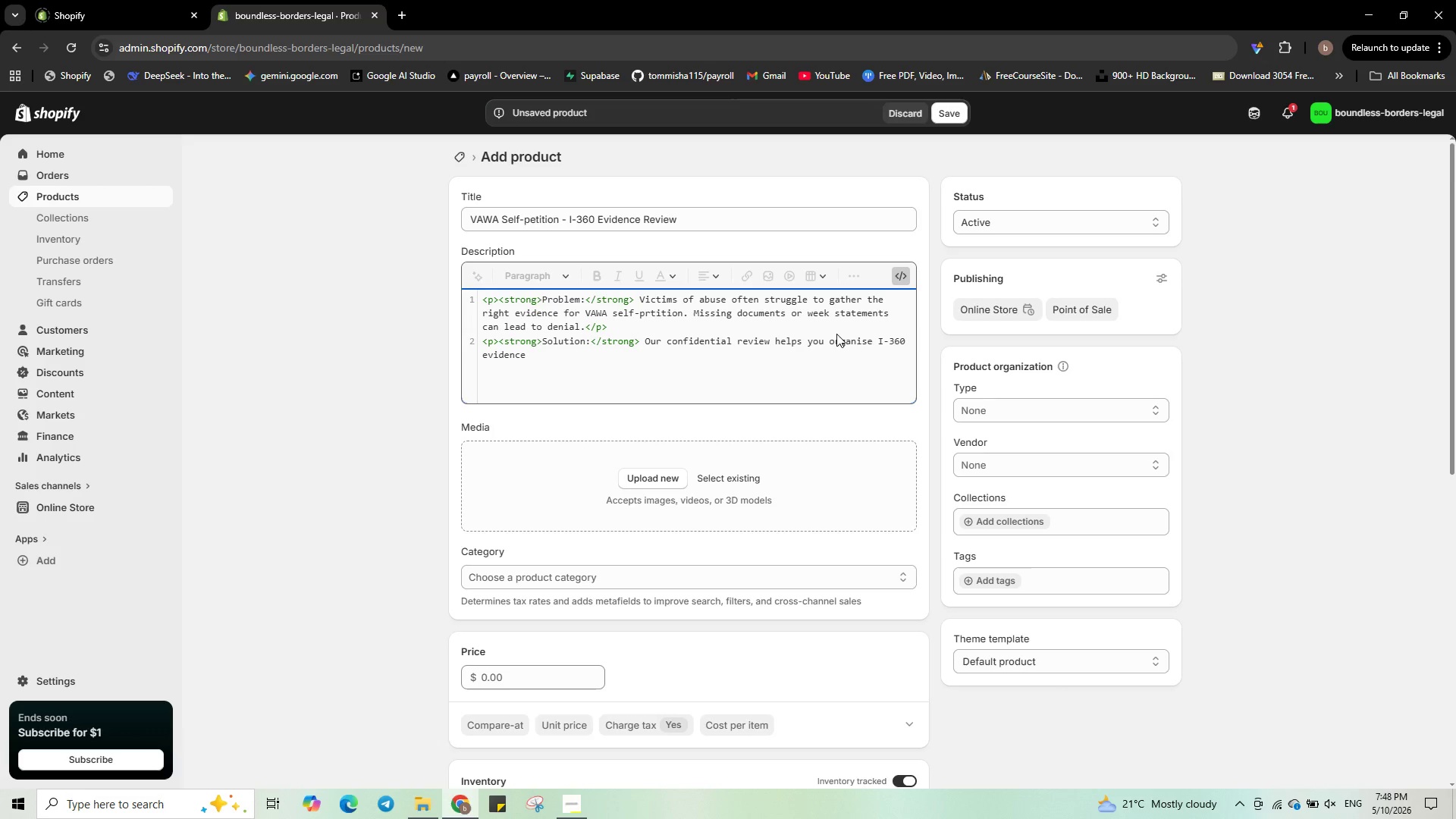 
key(Backspace)
type(, IN)
key(Backspace)
key(Backspace)
type(including)
 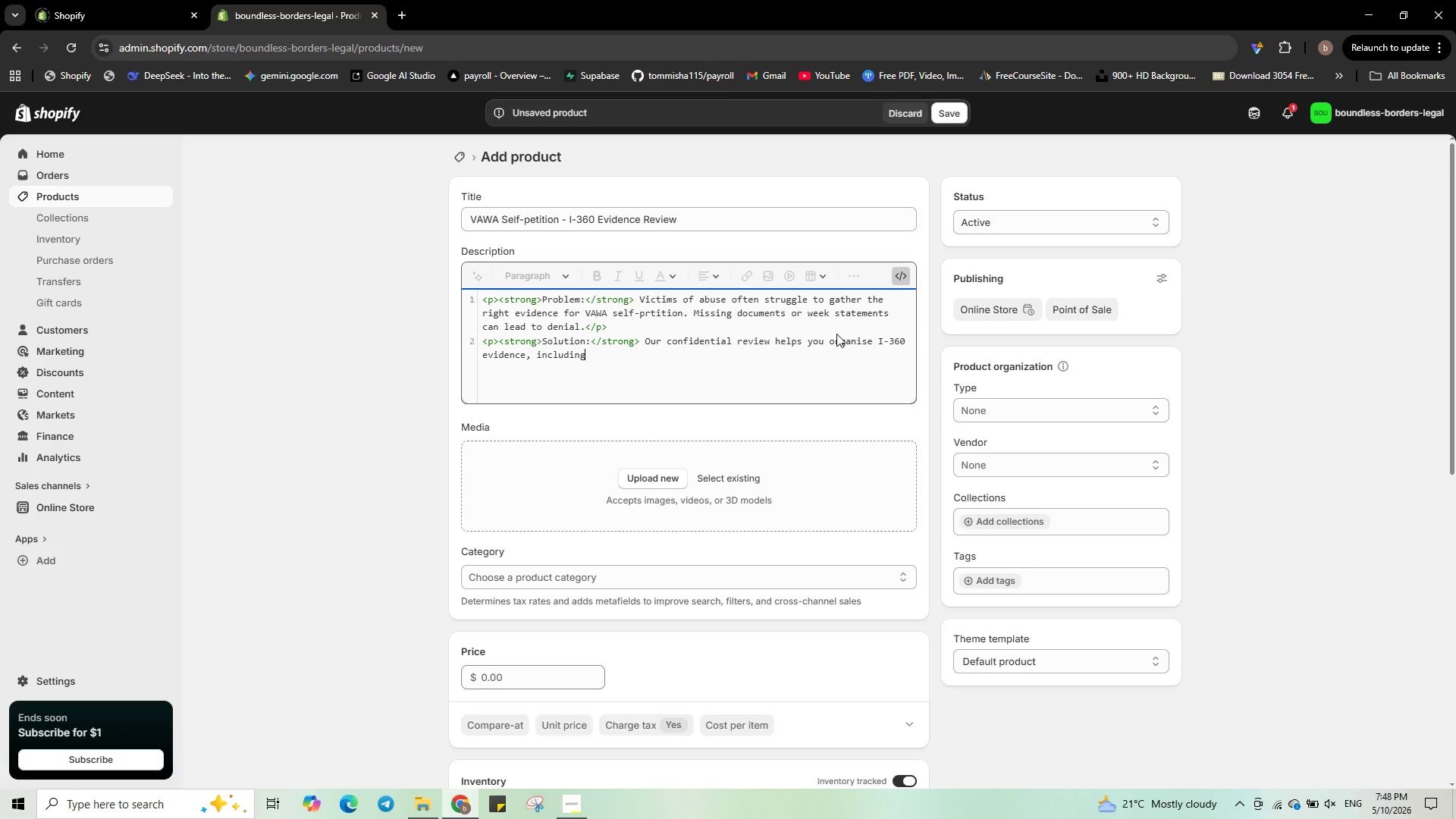 
type( police reports, affidavits, and medical t)
key(Backspace)
type(records. We also provide a detailed filli)
 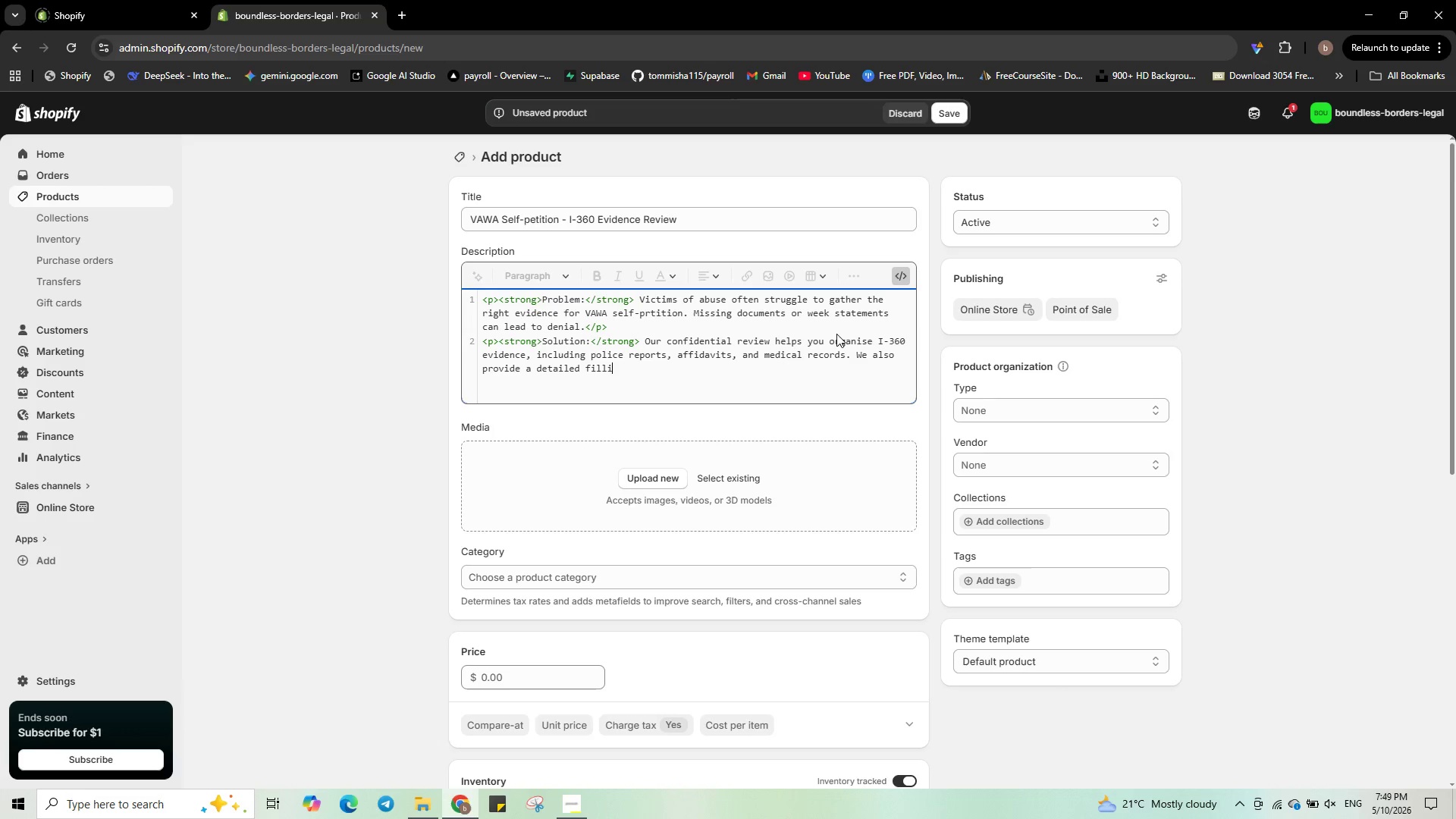 
key(ArrowLeft)
 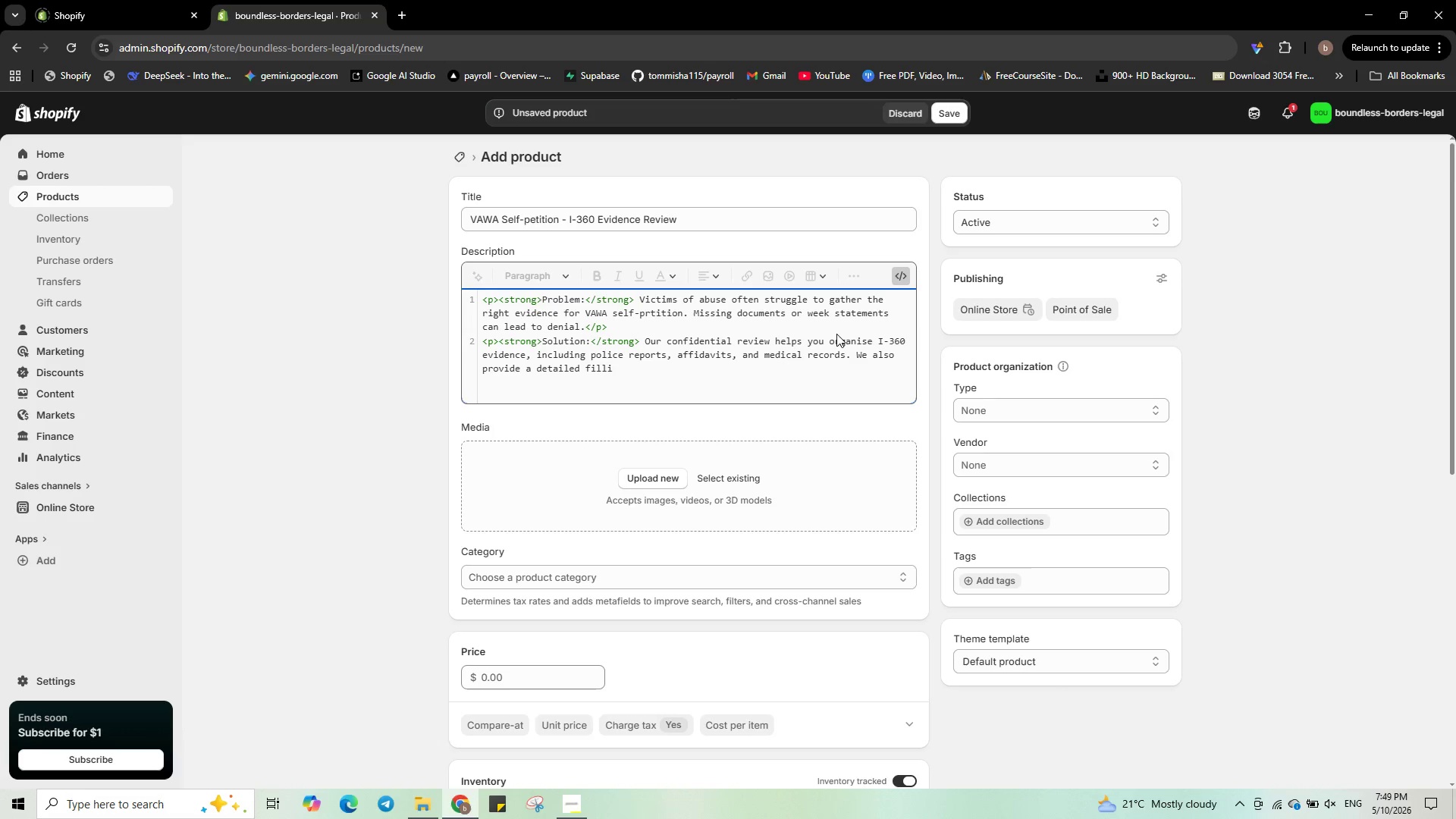 
key(Backspace)
 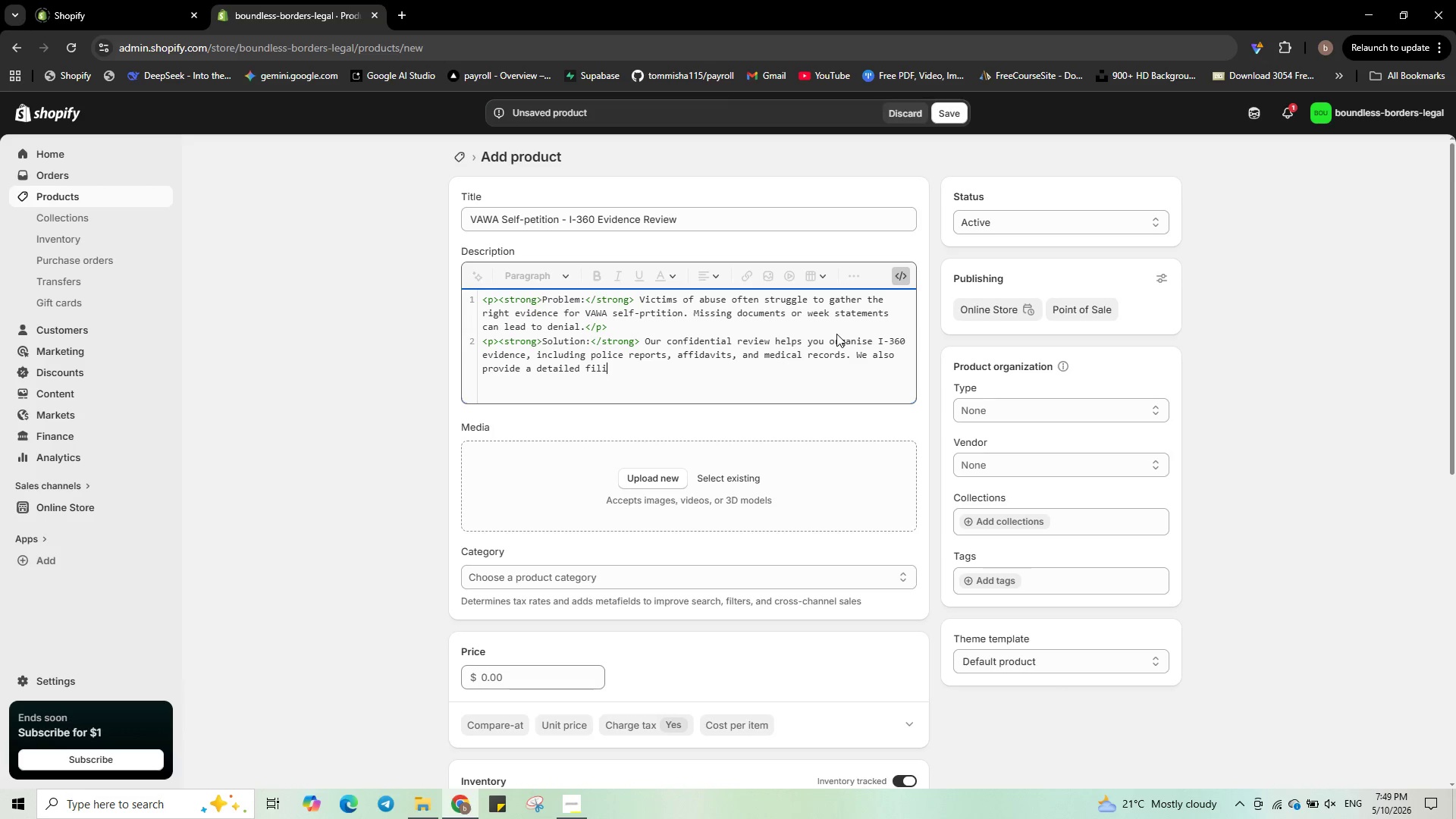 
key(ArrowRight)
 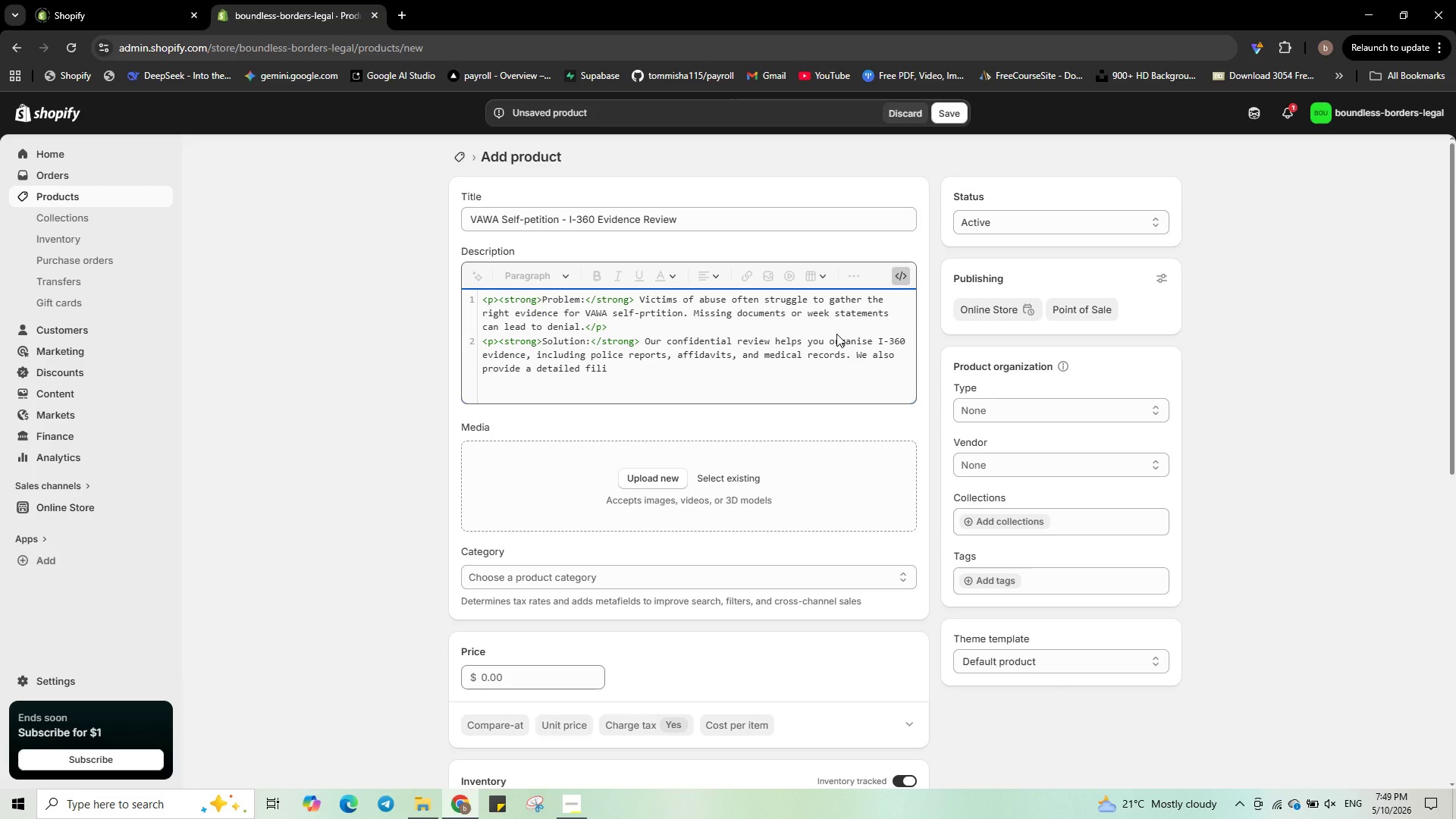 
type(ng guide.</p>)
 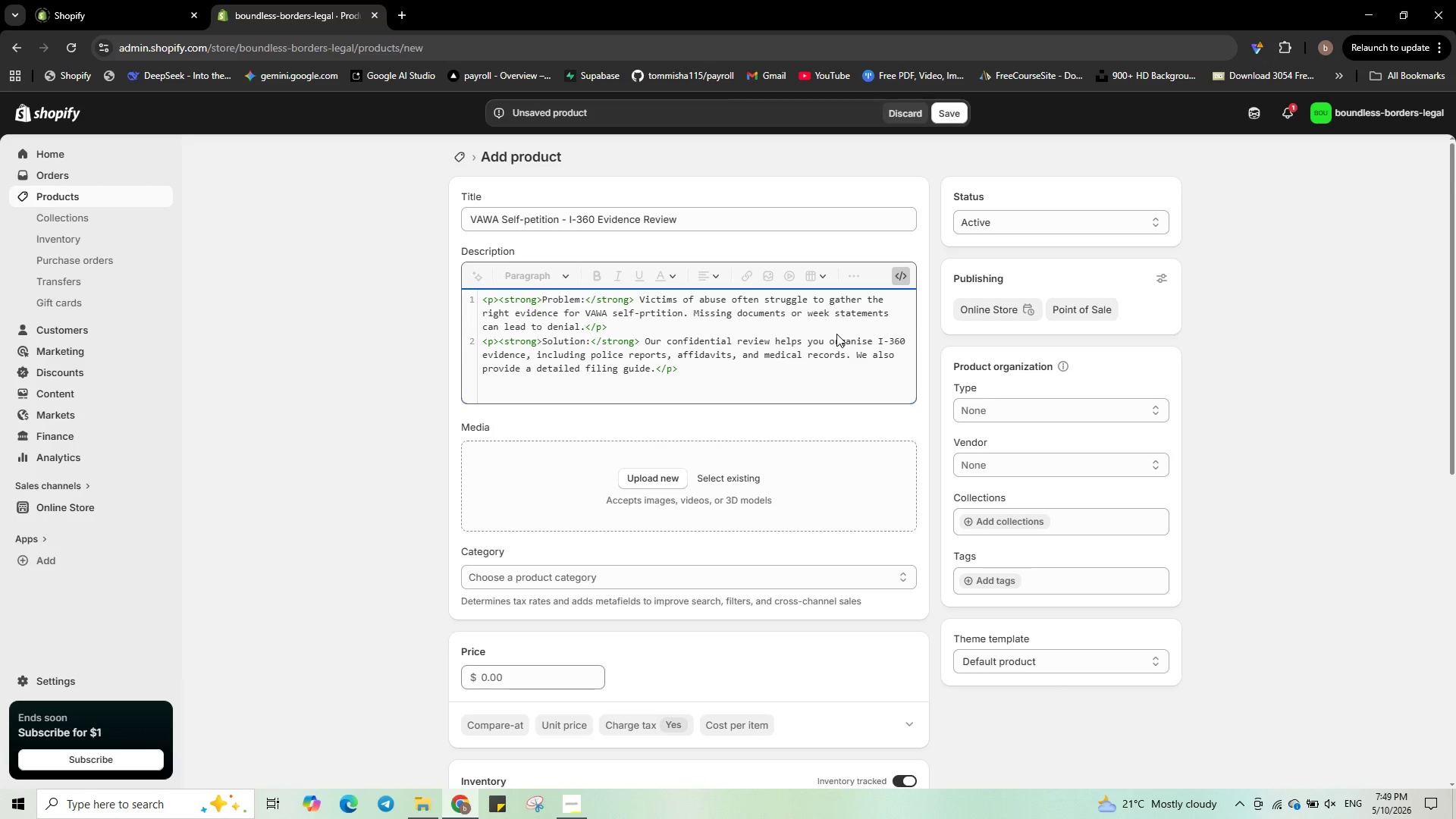 
key(Enter)
 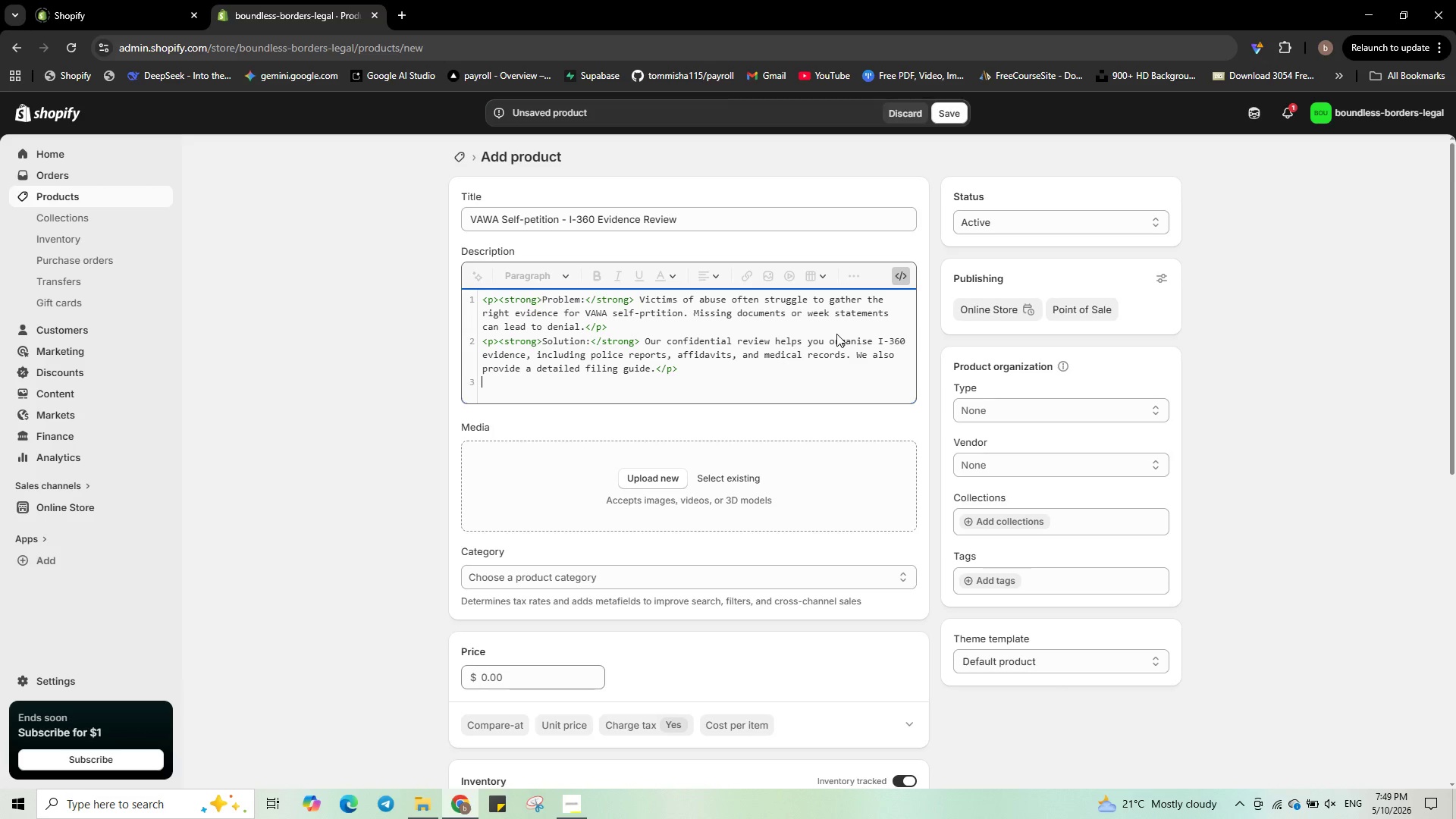 
type(<p><strong>What's included</strong></p>)
 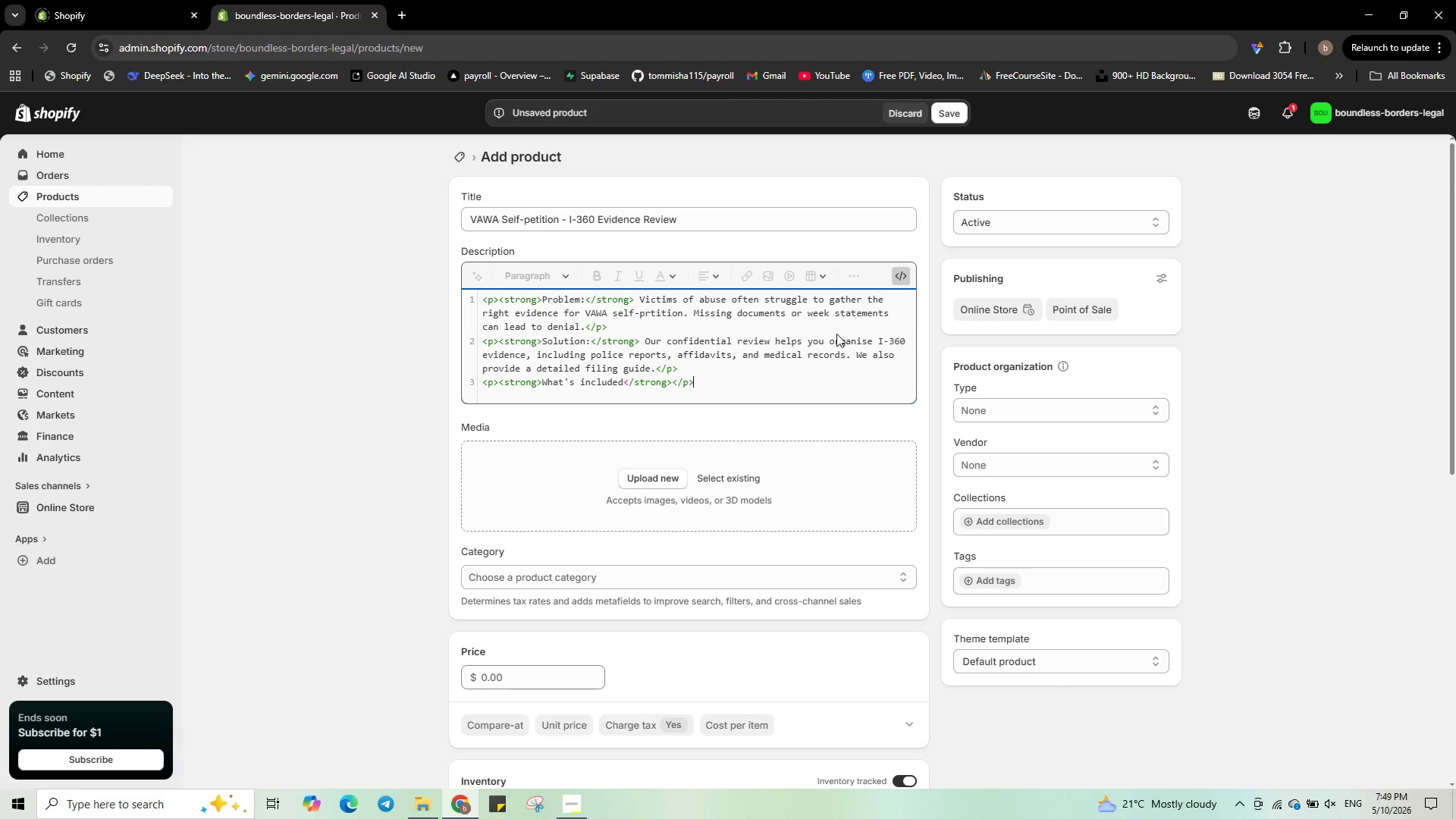 
key(Enter)
 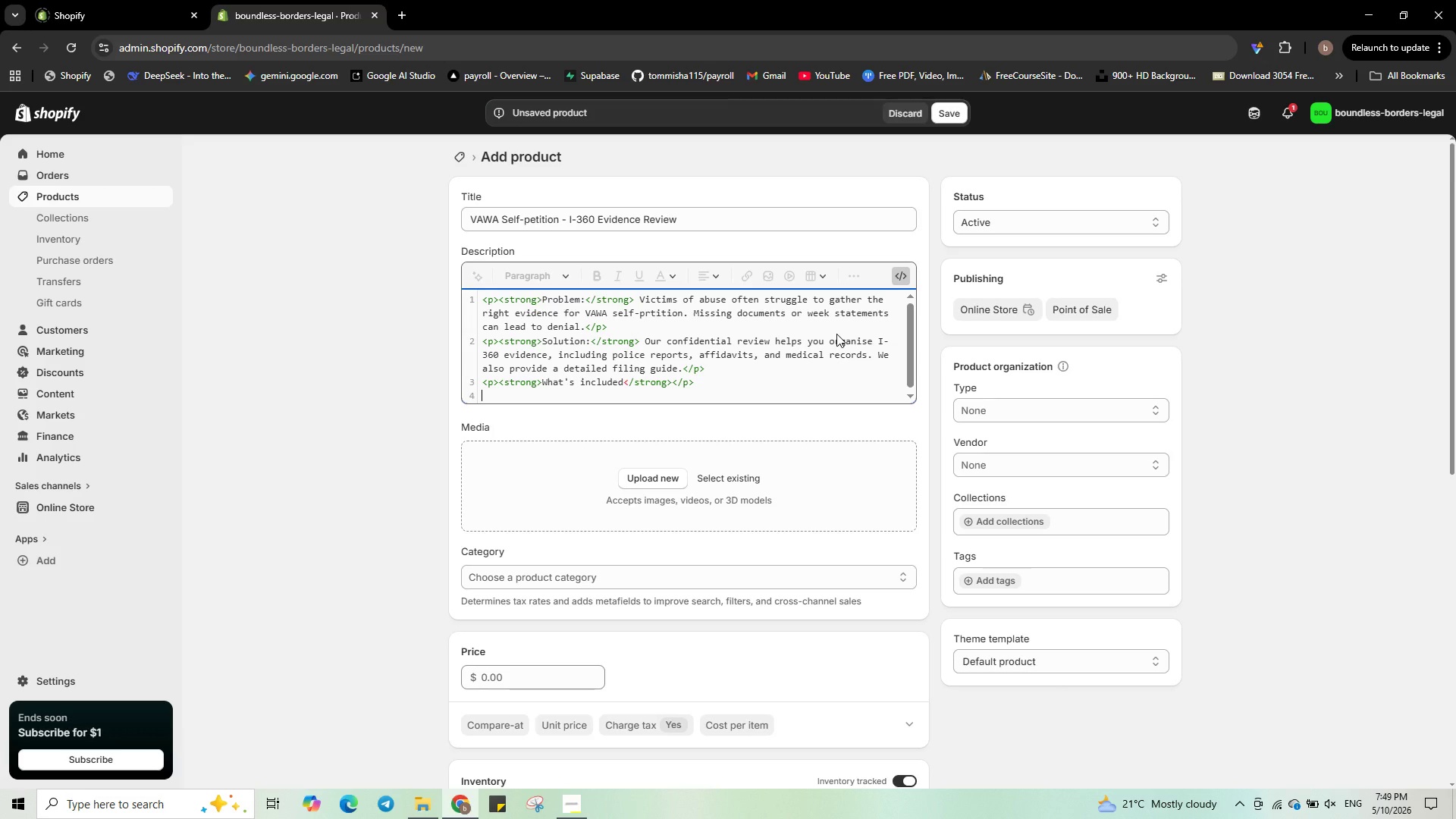 
type(<ul>)
 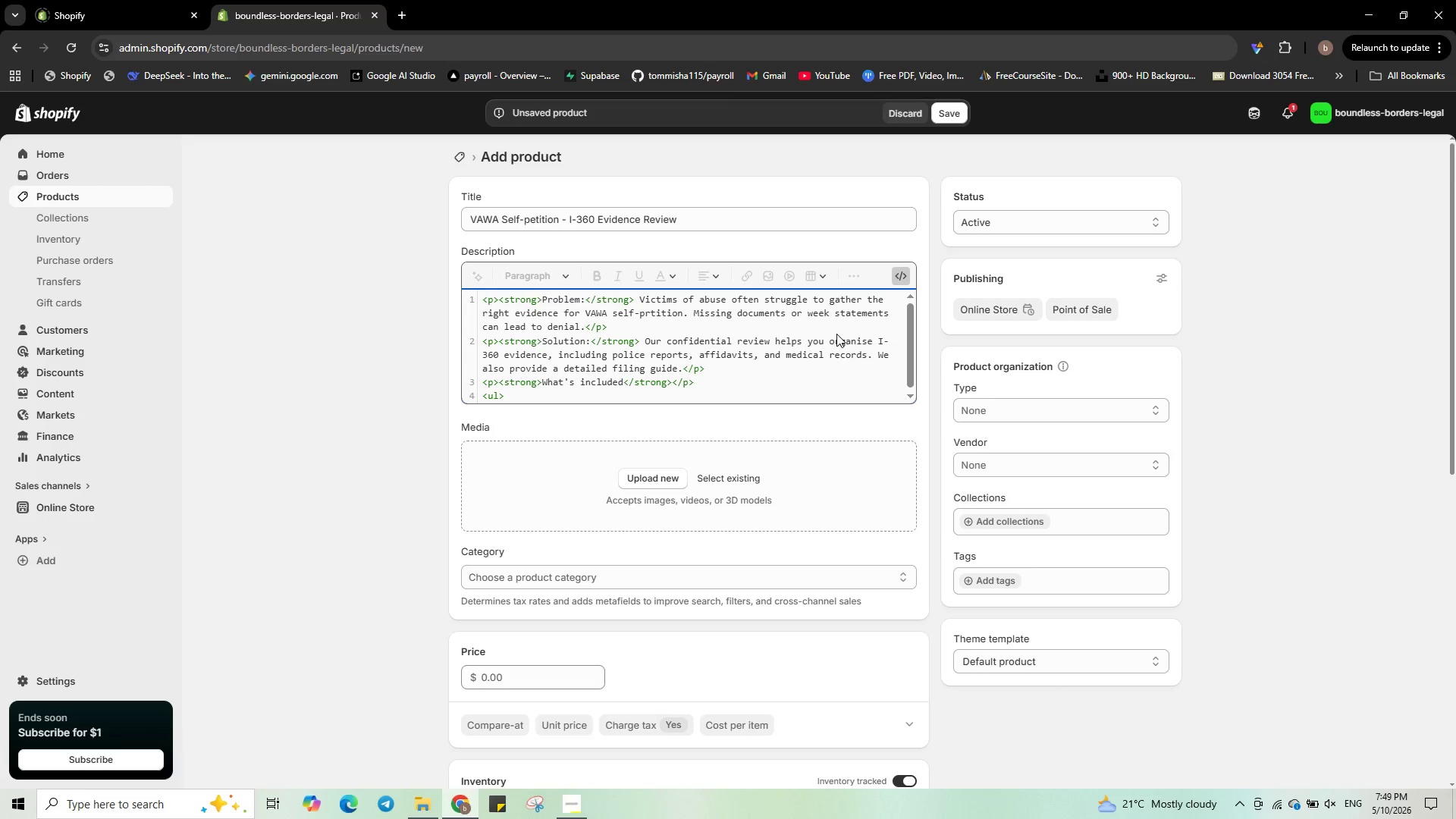 
key(Enter)
 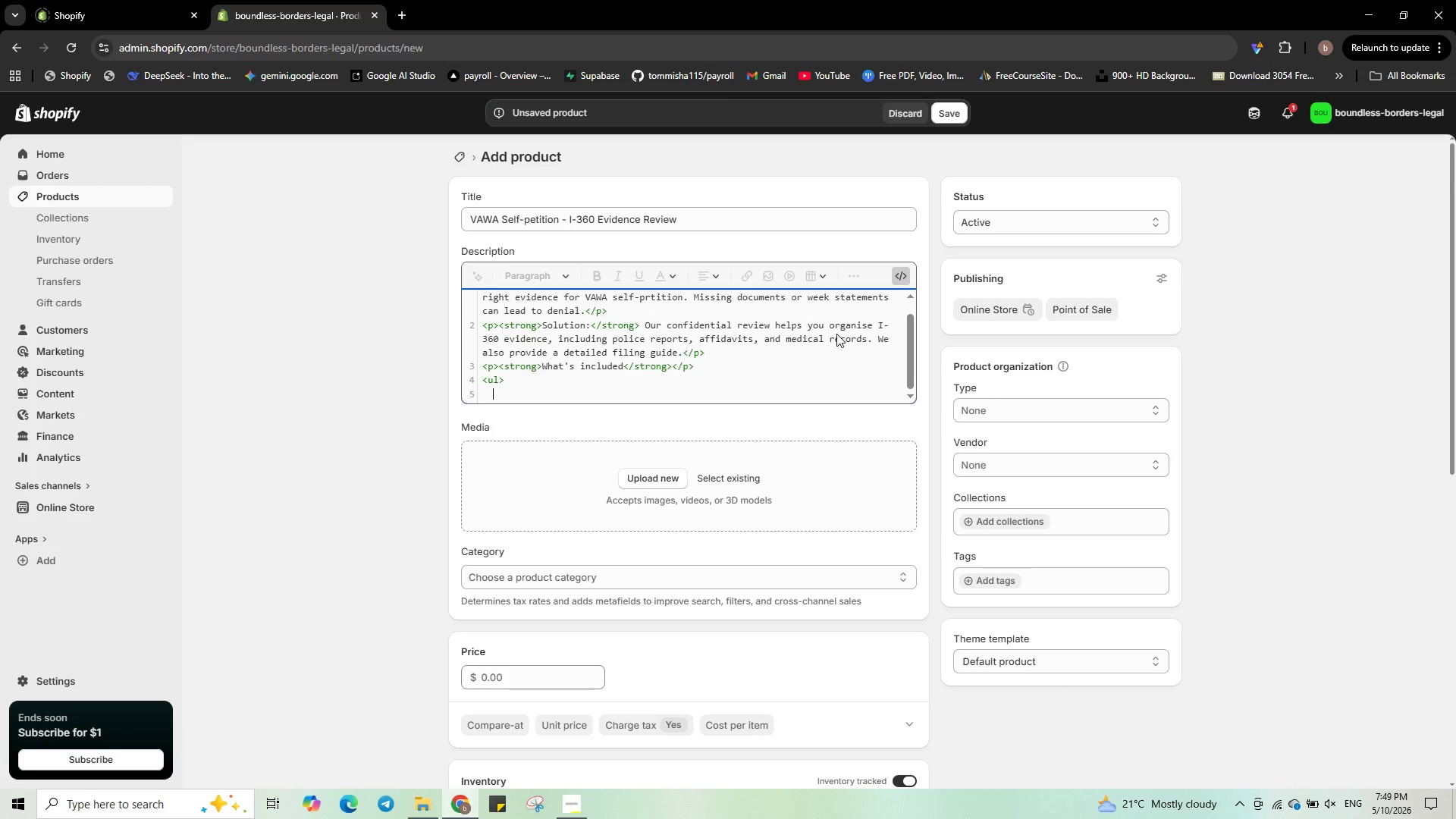 
type(<li>I-360 form reb)
key(Backspace)
type(view</li>)
 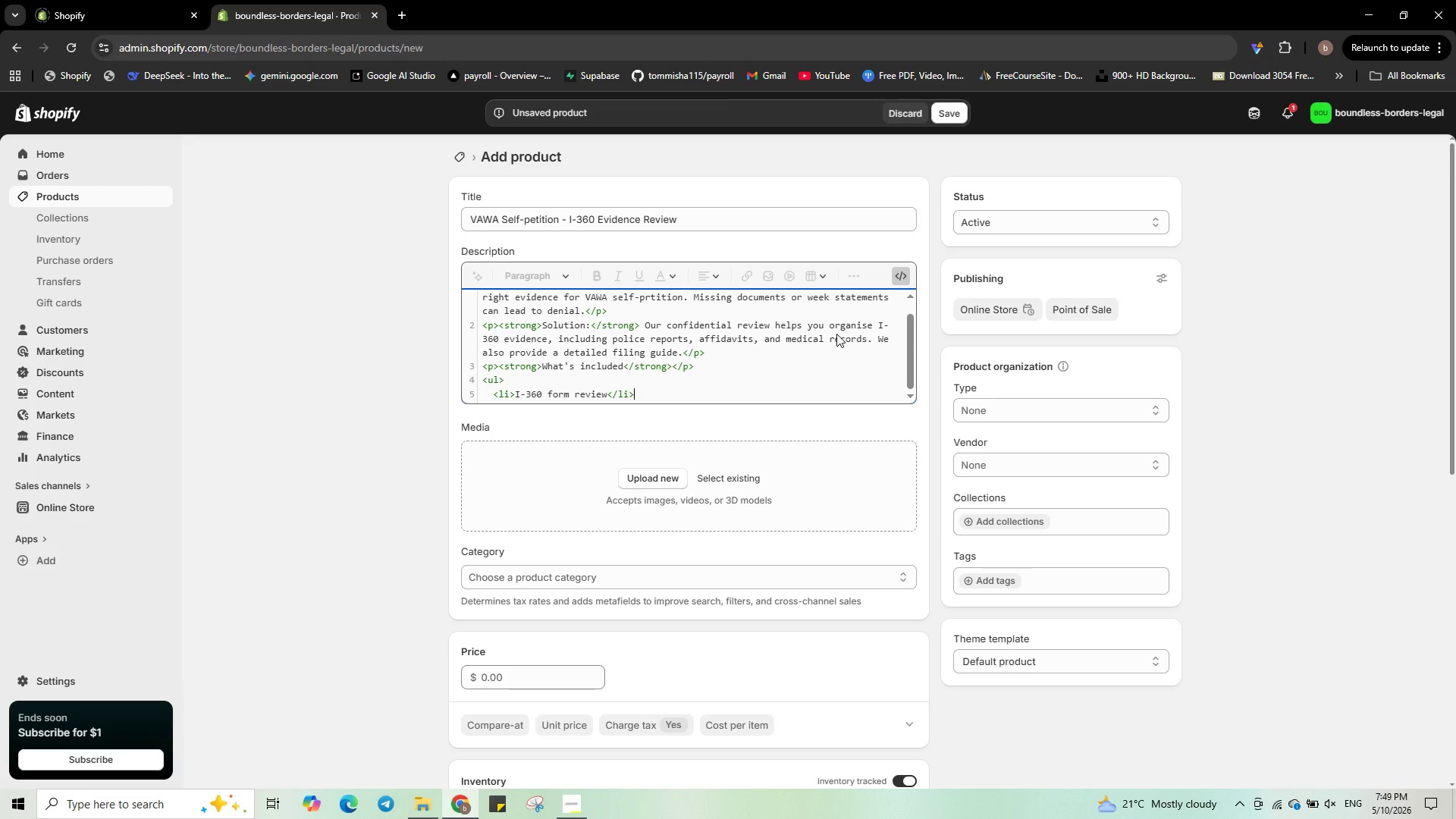 
key(Enter)
 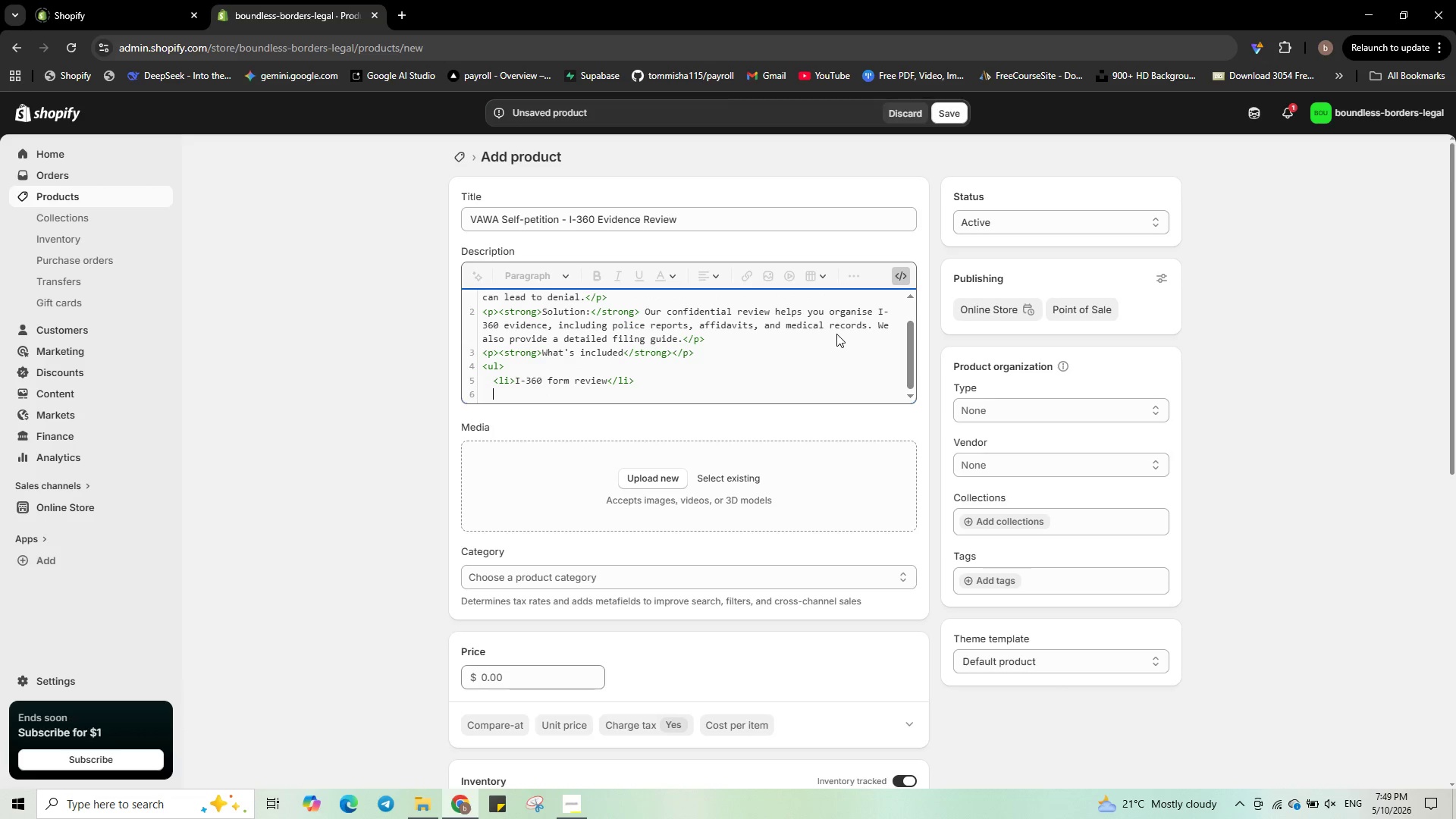 
type(<li>Evidence checklist (abuse documentation, good faith marriage)
 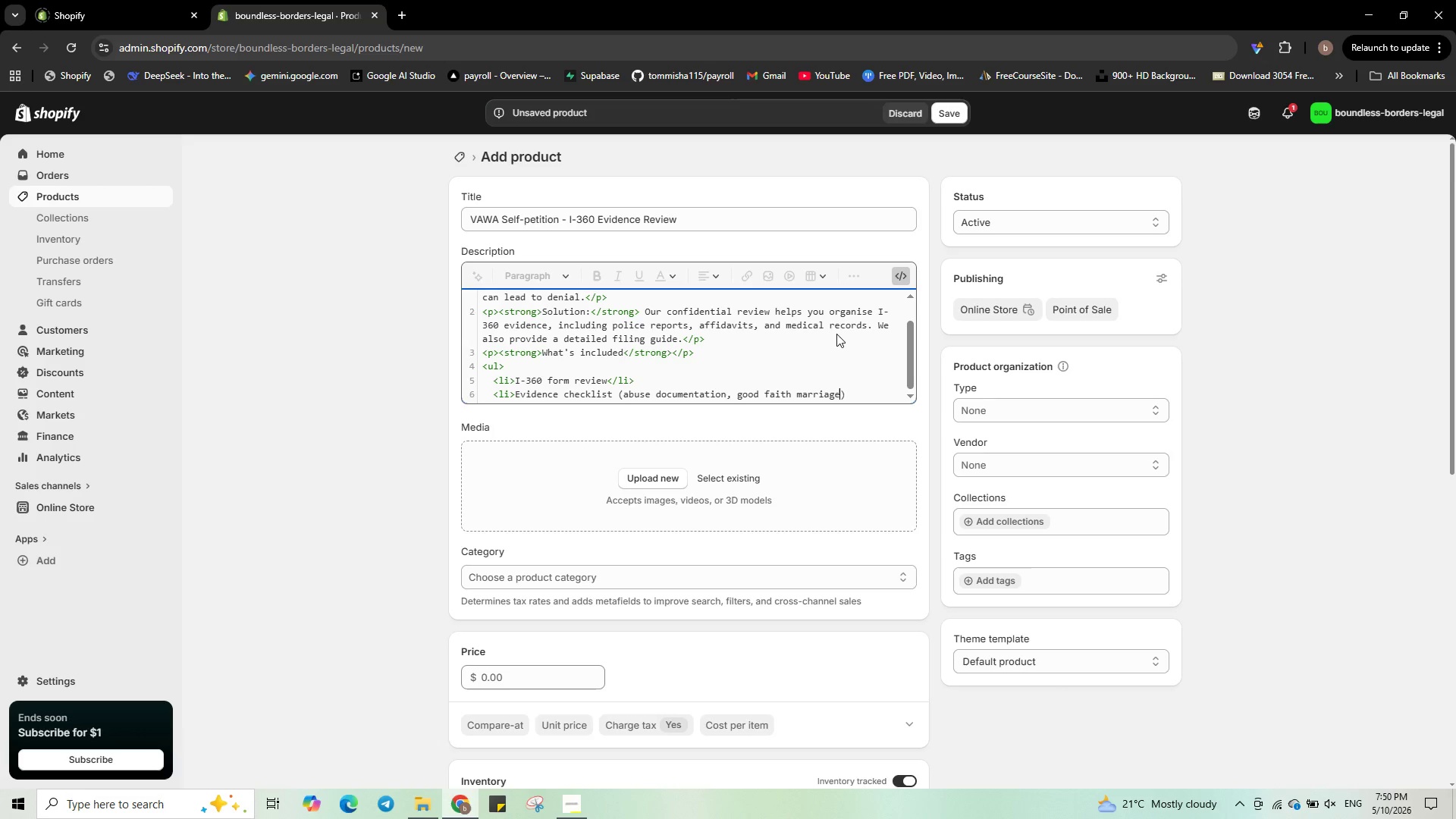 
key(ArrowRight)
 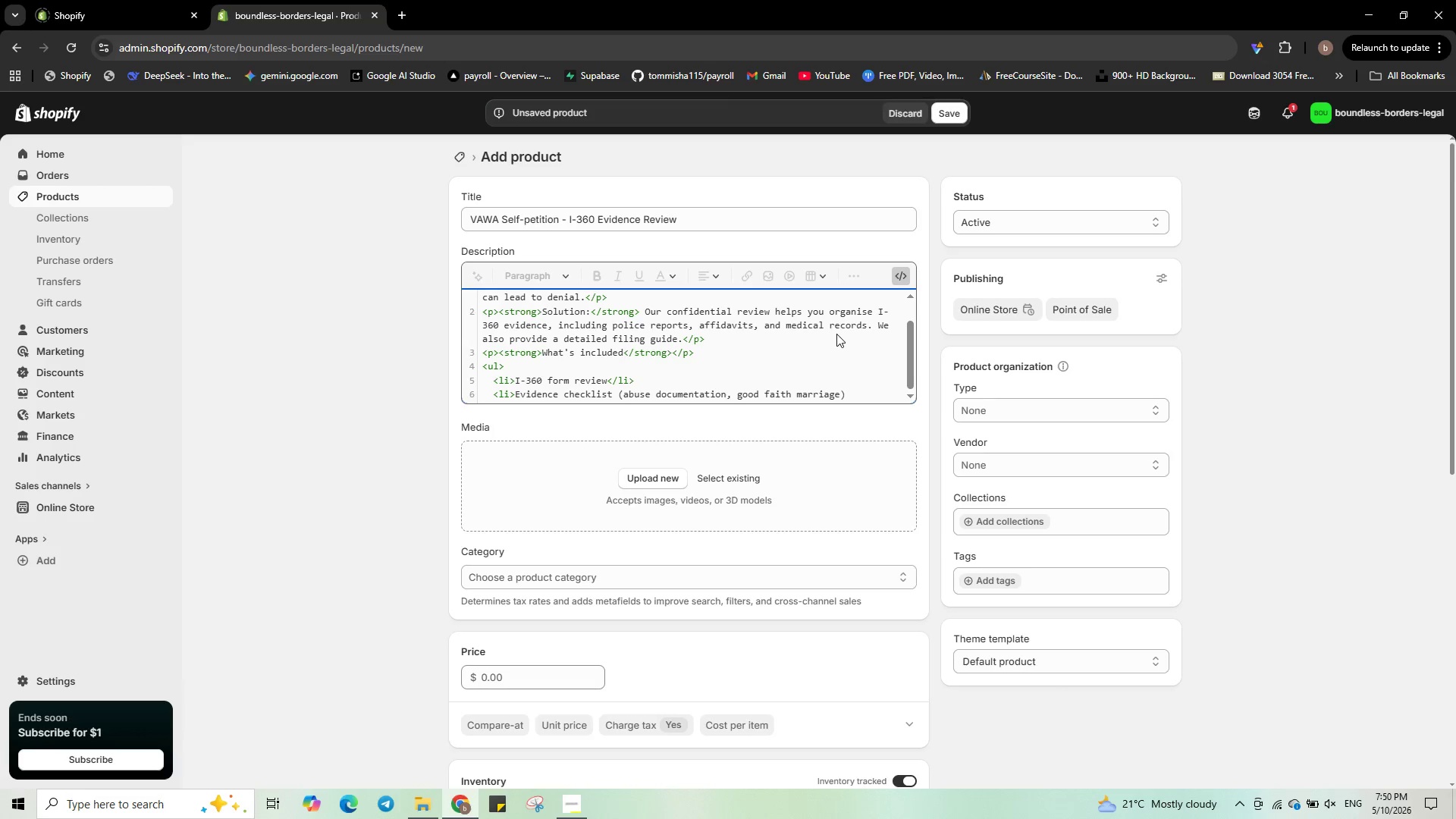 
type(</li>)
 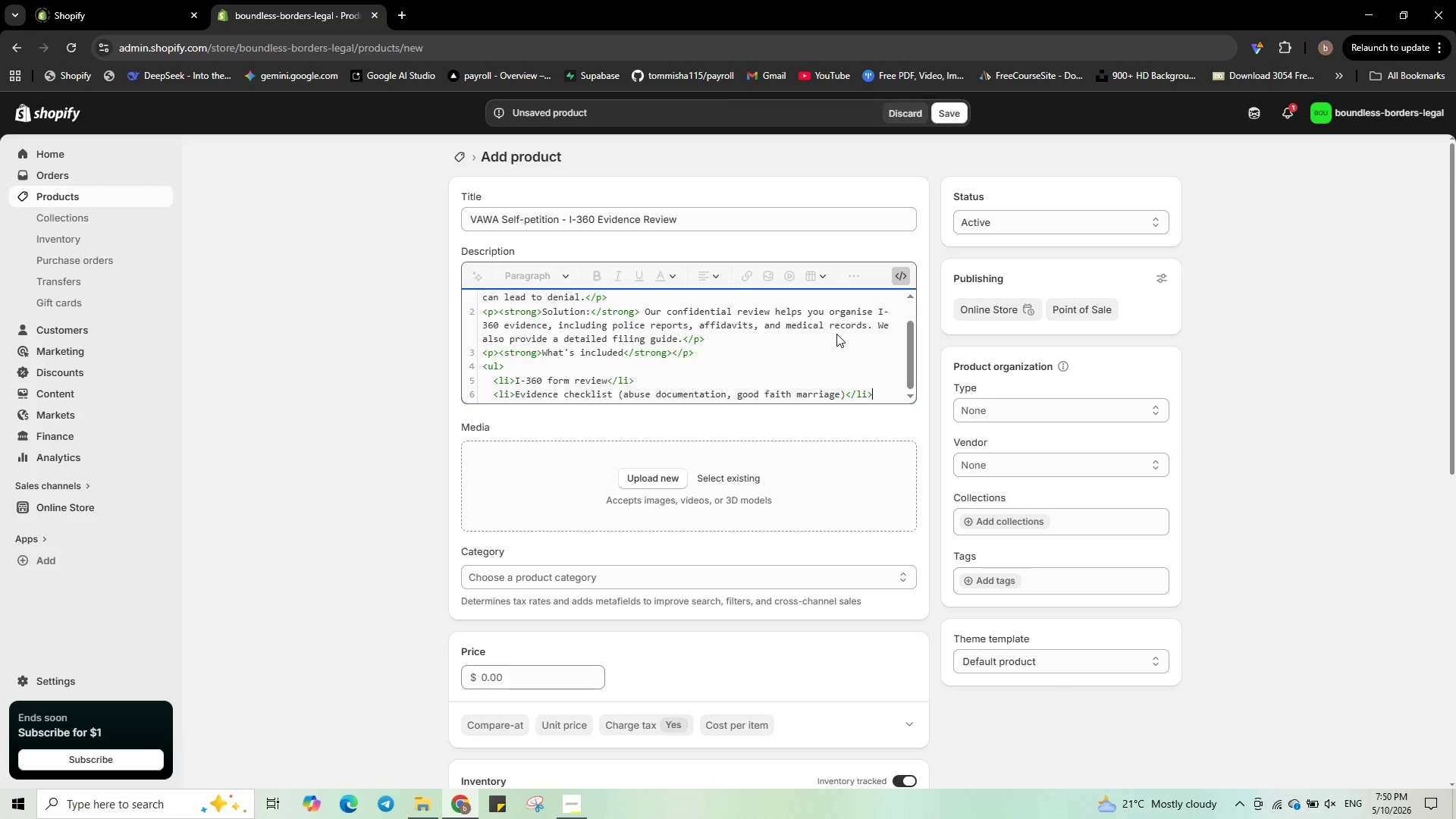 
key(Enter)
 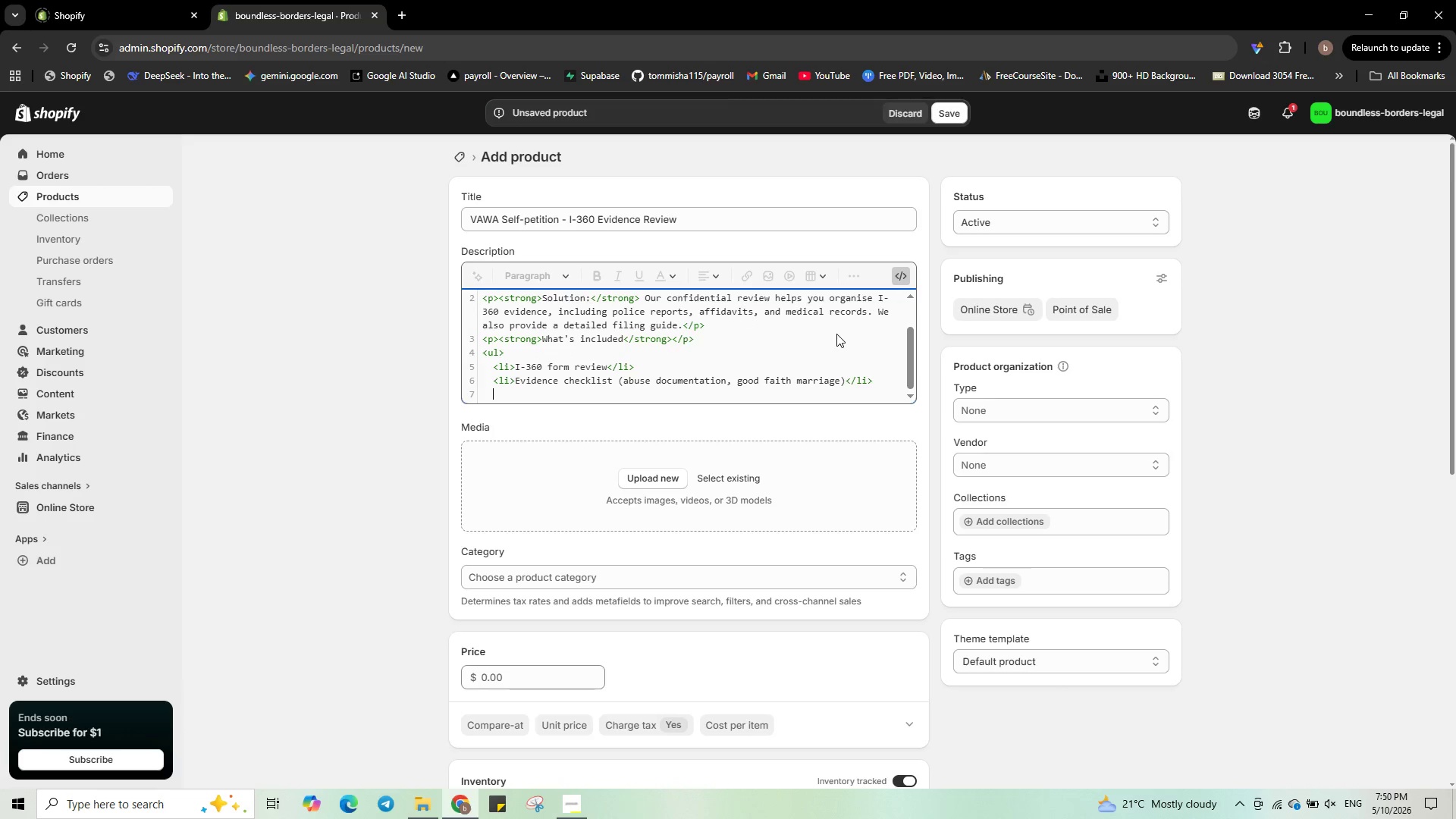 
type(<li>Samo)
key(Backspace)
type(ple personal statemnt outline</li>)
 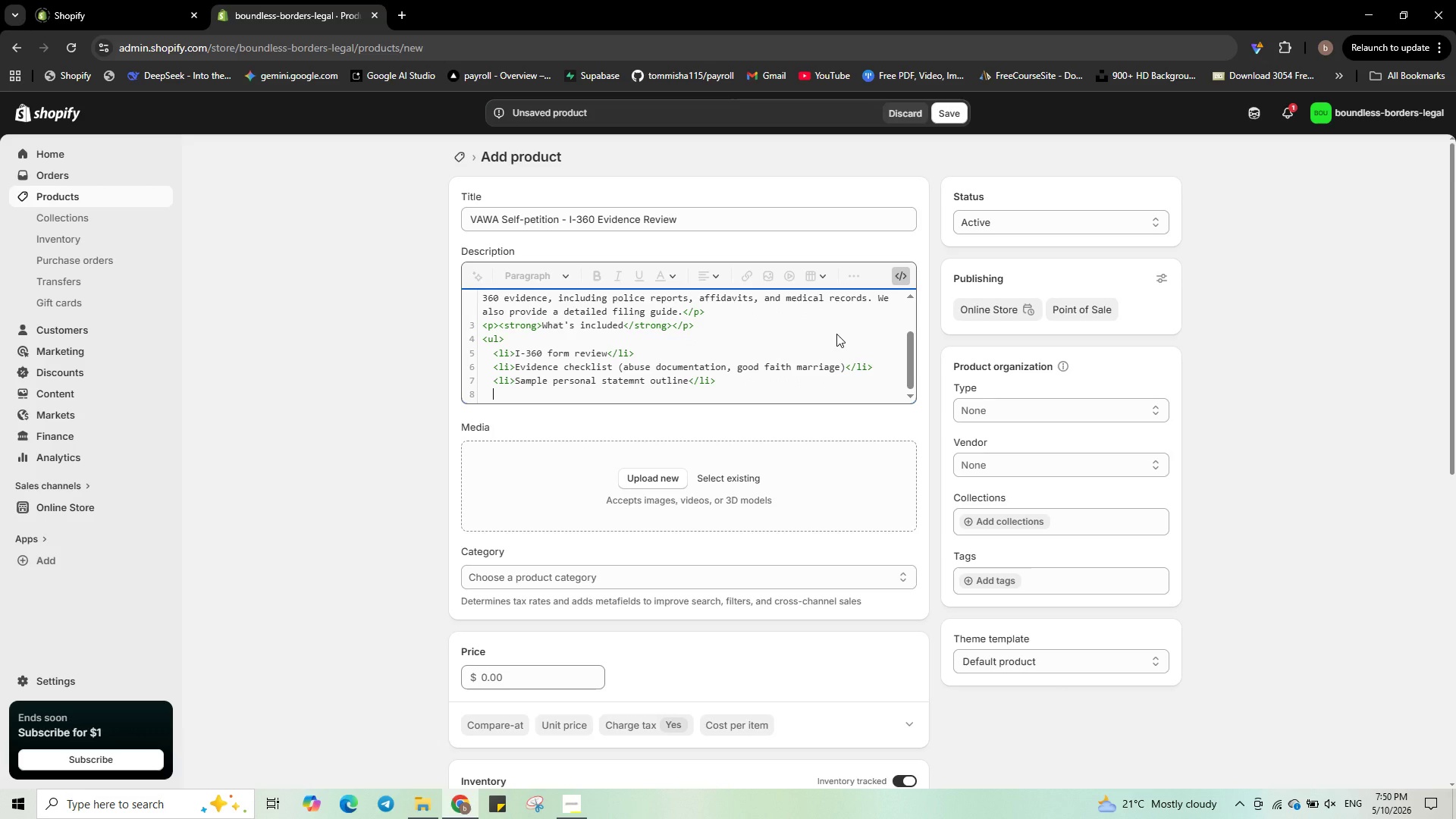 
 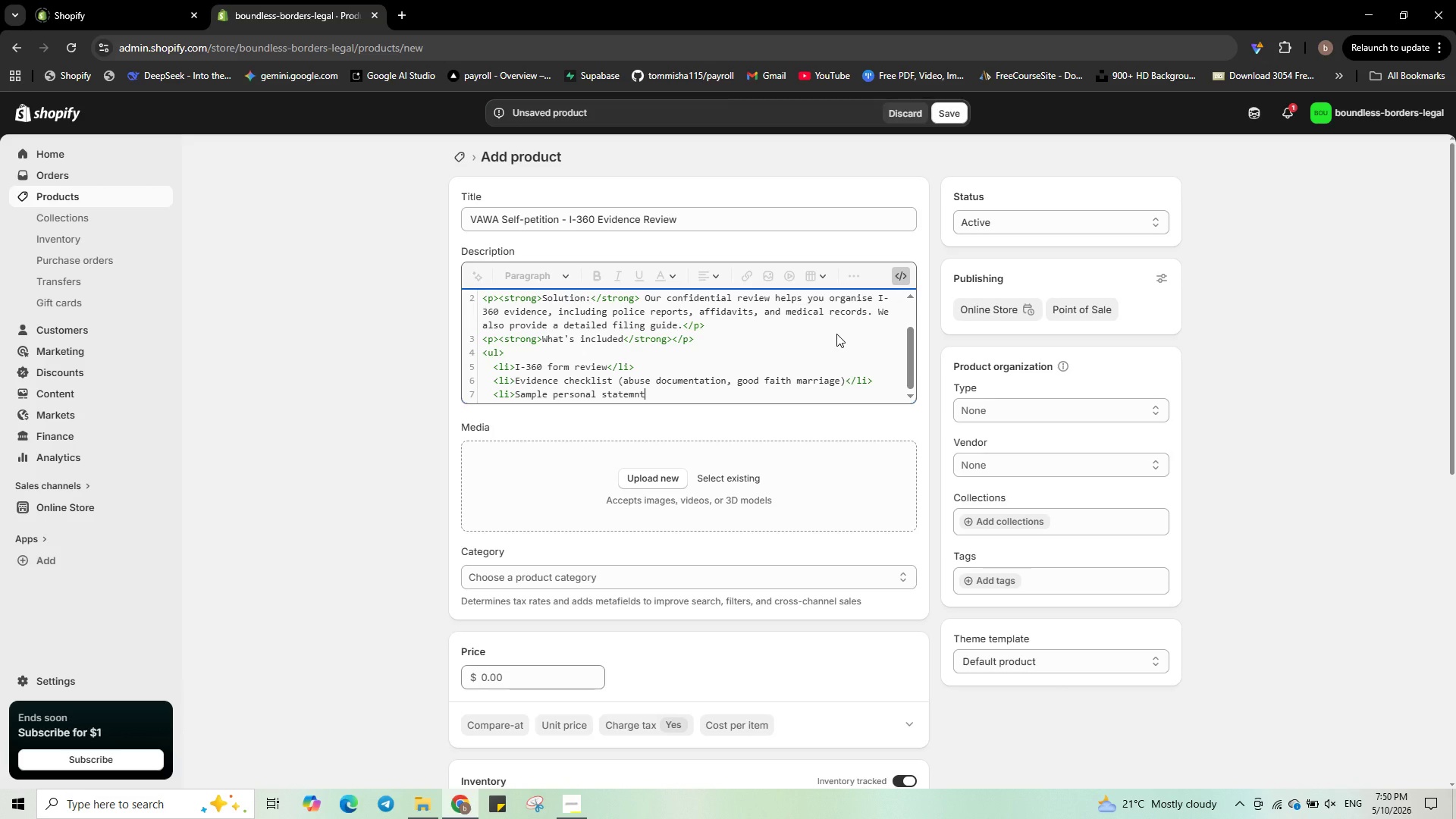 
key(Enter)
 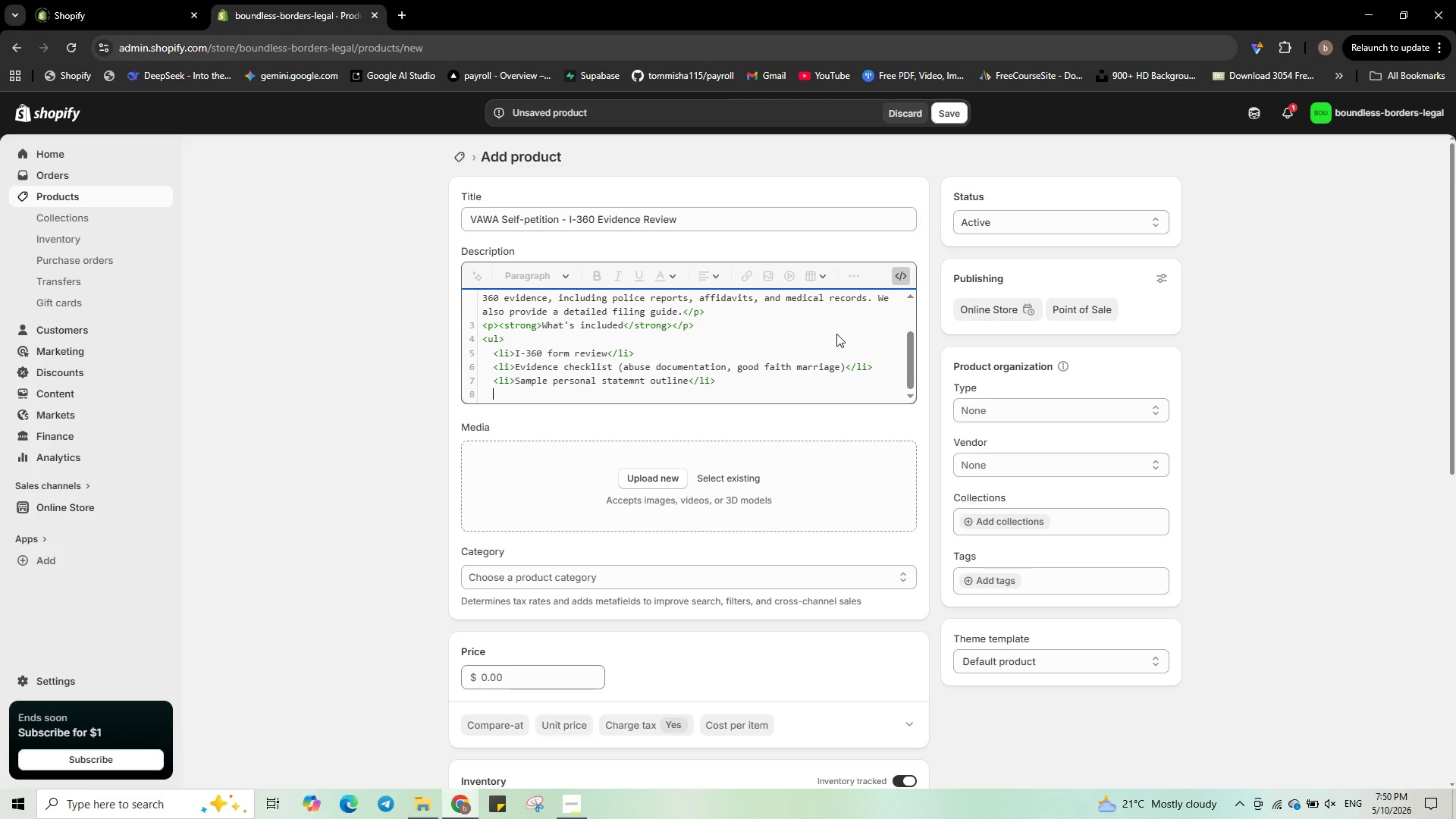 
key(Shift+ShiftRight)
 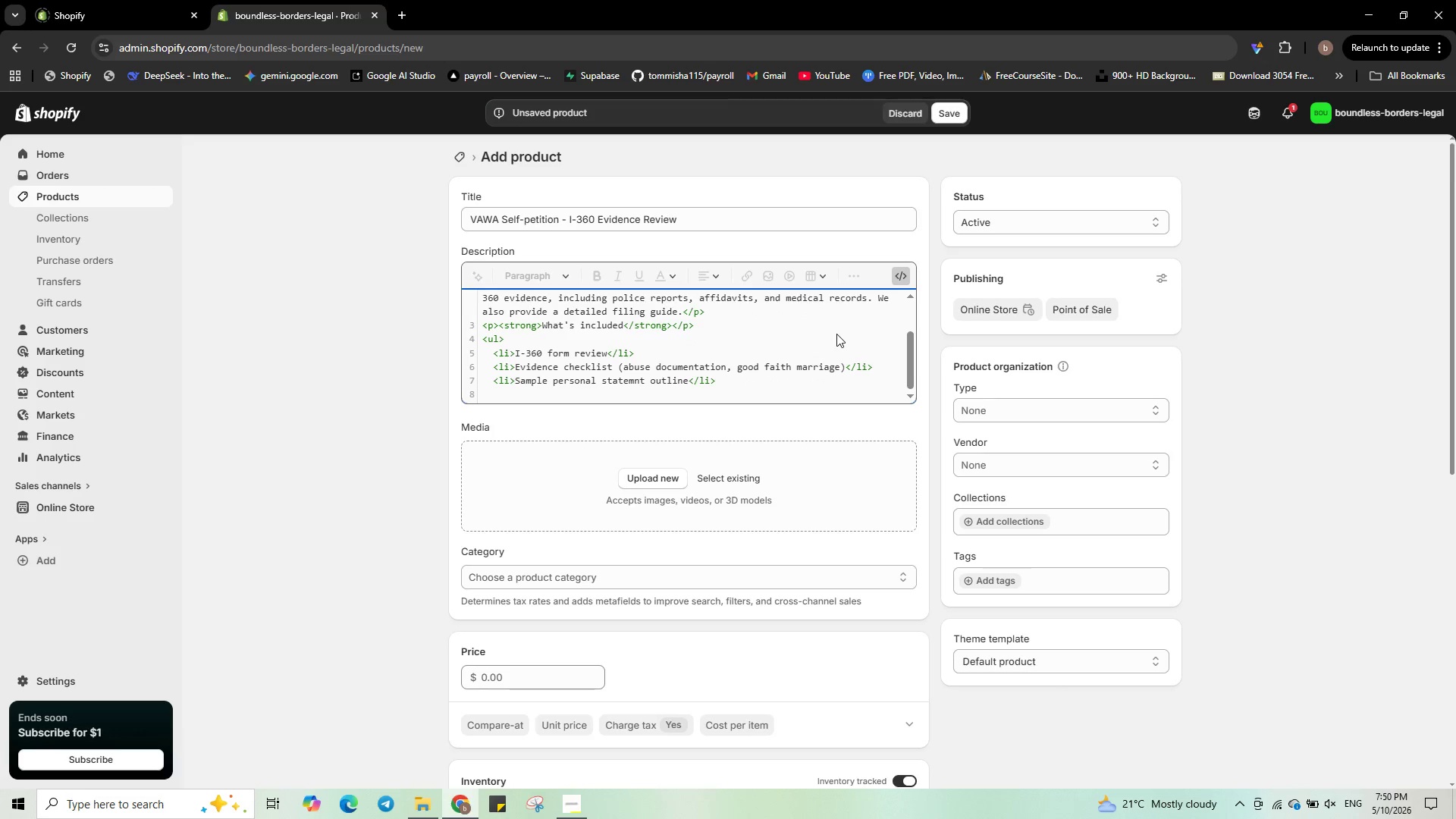 
key(Shift+Comma)
 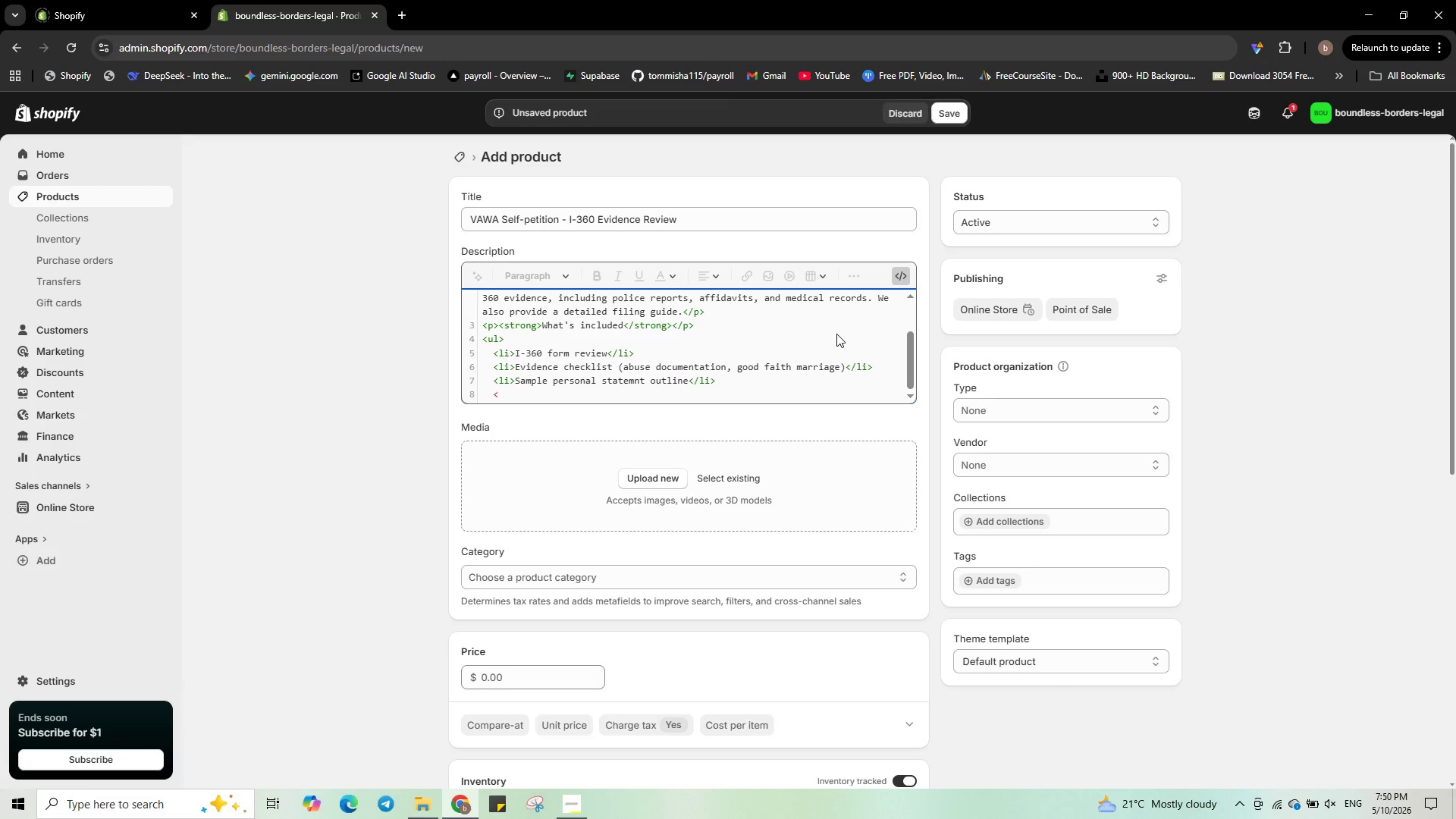 
type(Confidential)
 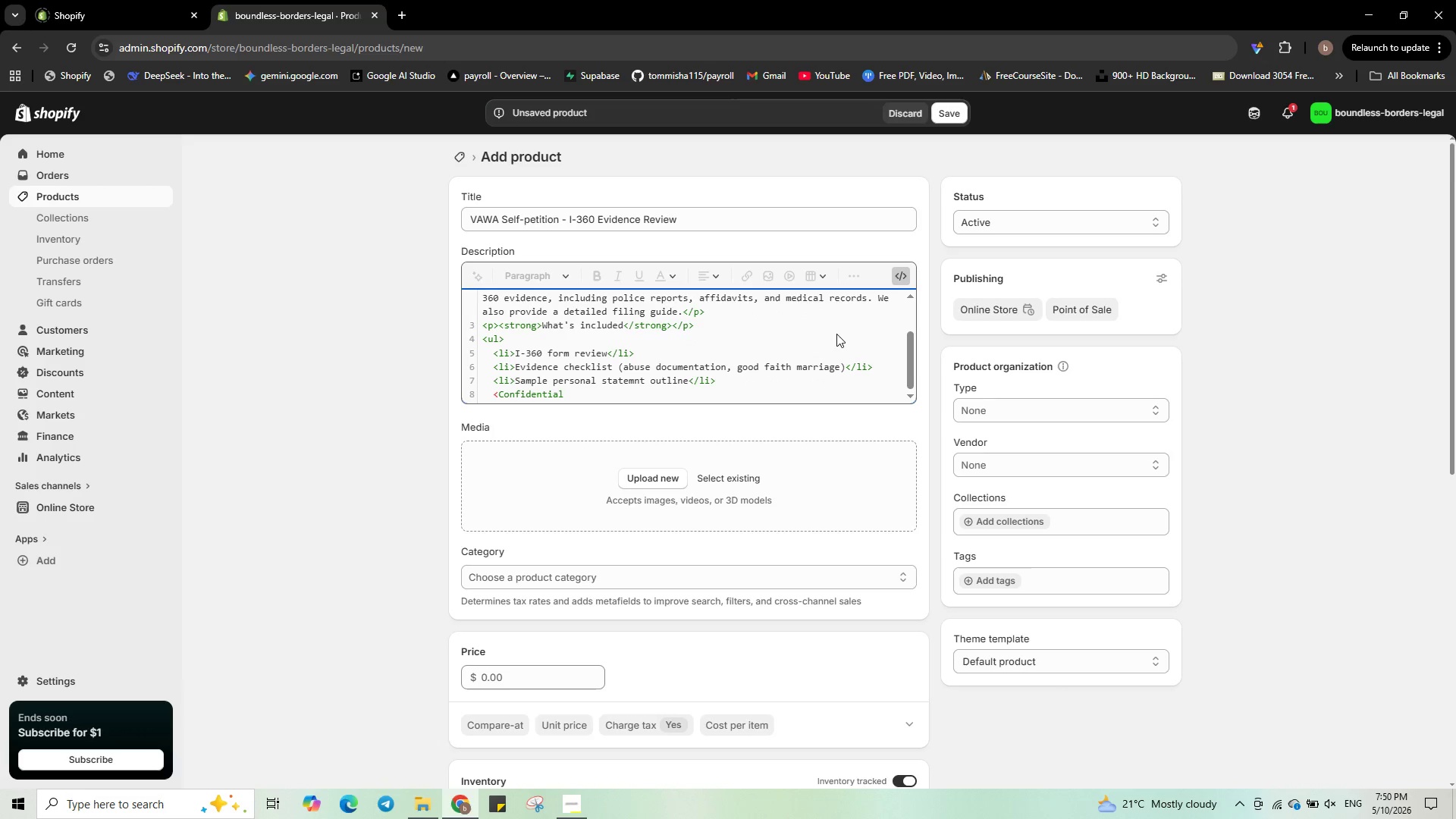 
hold_key(key=ArrowLeft, duration=0.86)
 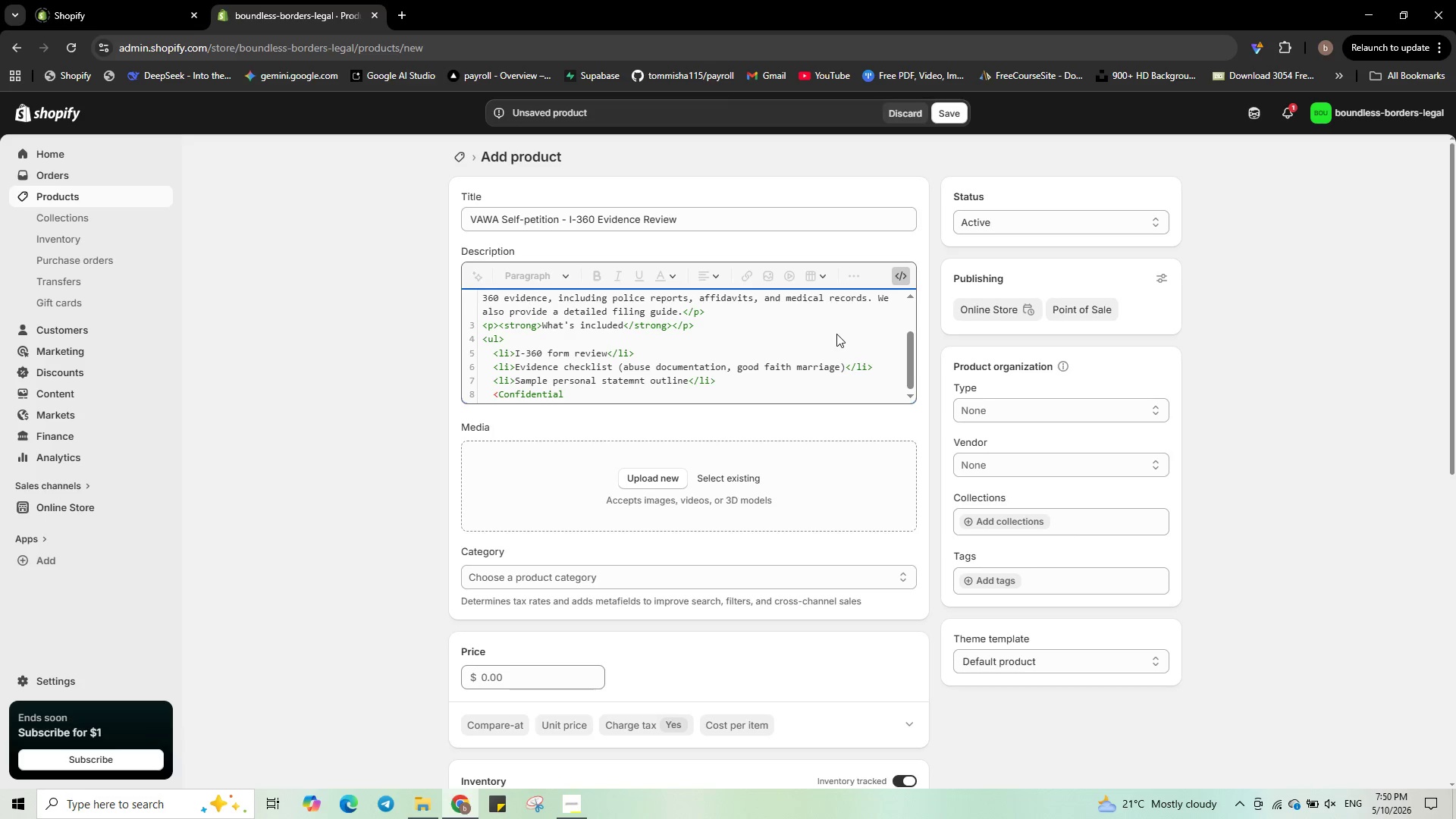 
key(ArrowRight)
 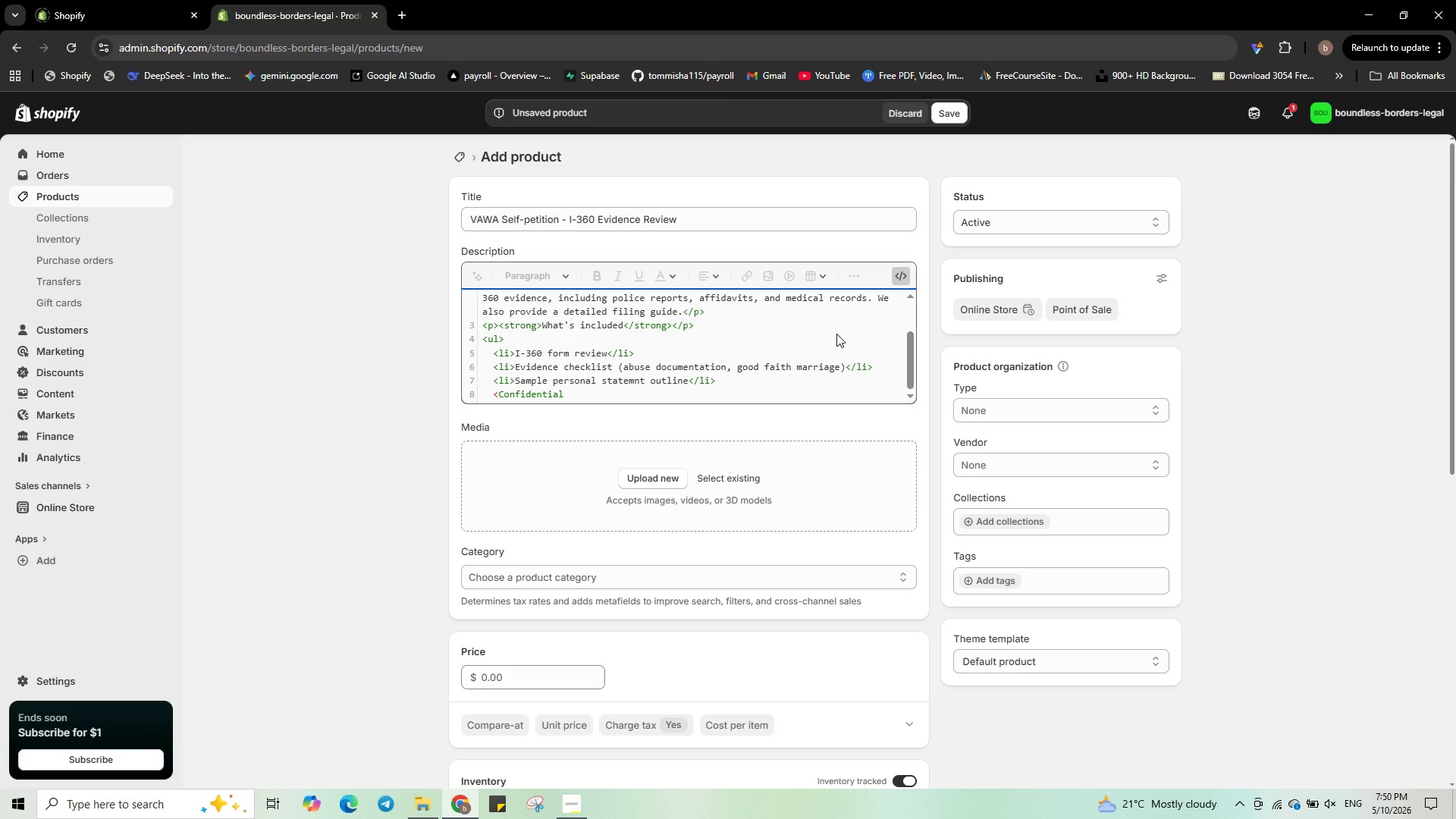 
type(li>)
 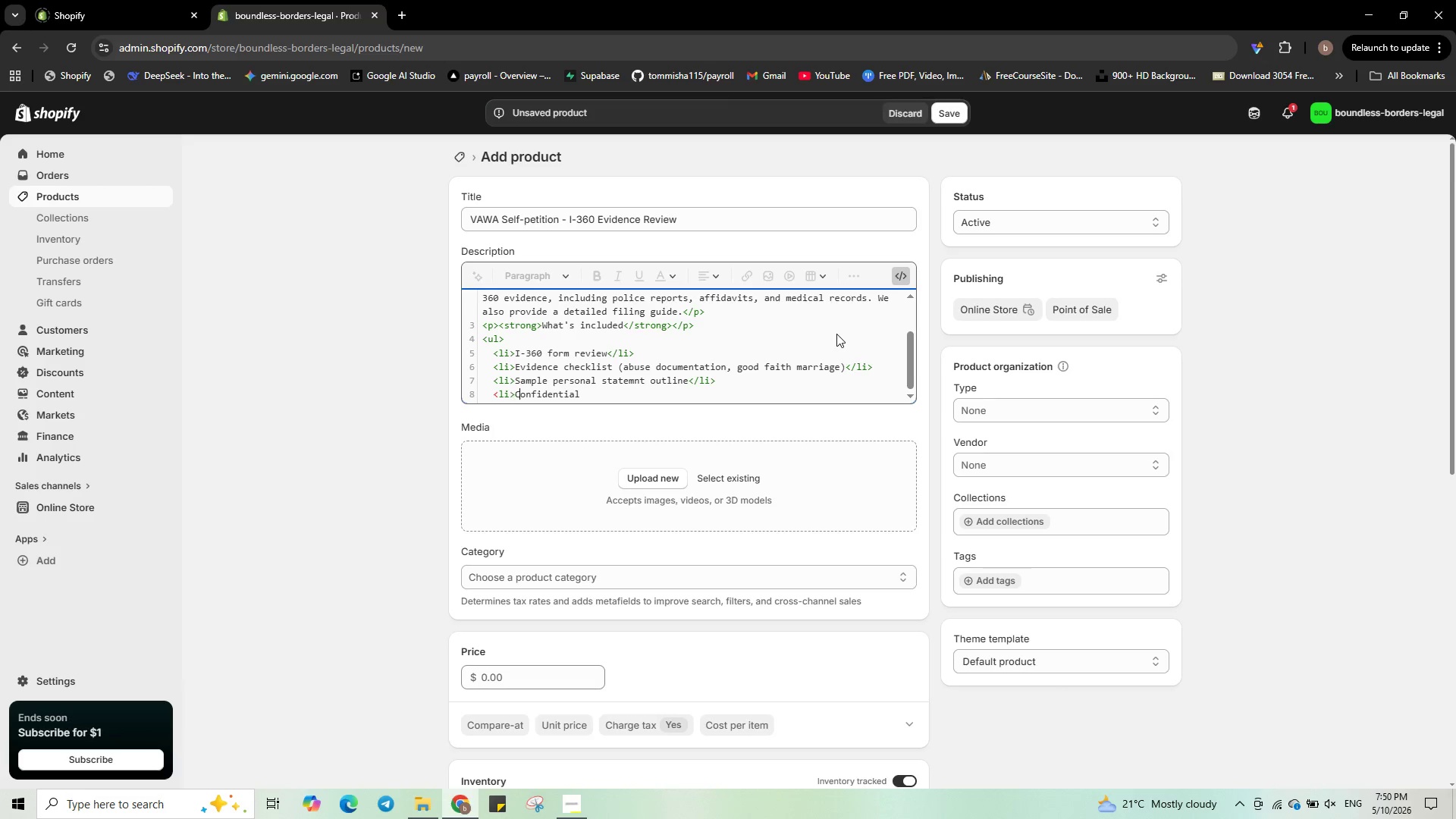 
hold_key(key=ArrowRight, duration=0.77)
 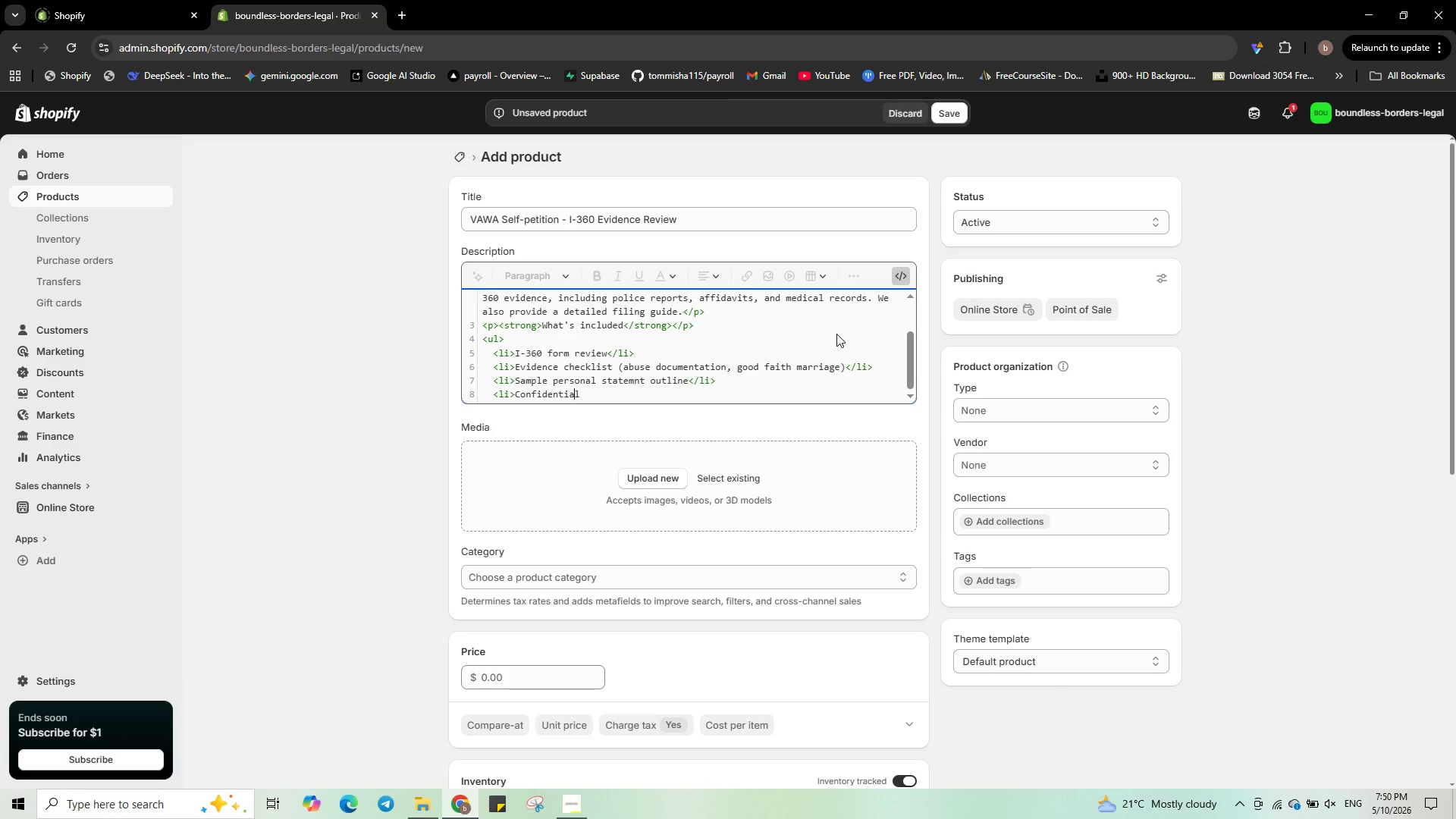 
key(ArrowRight)
 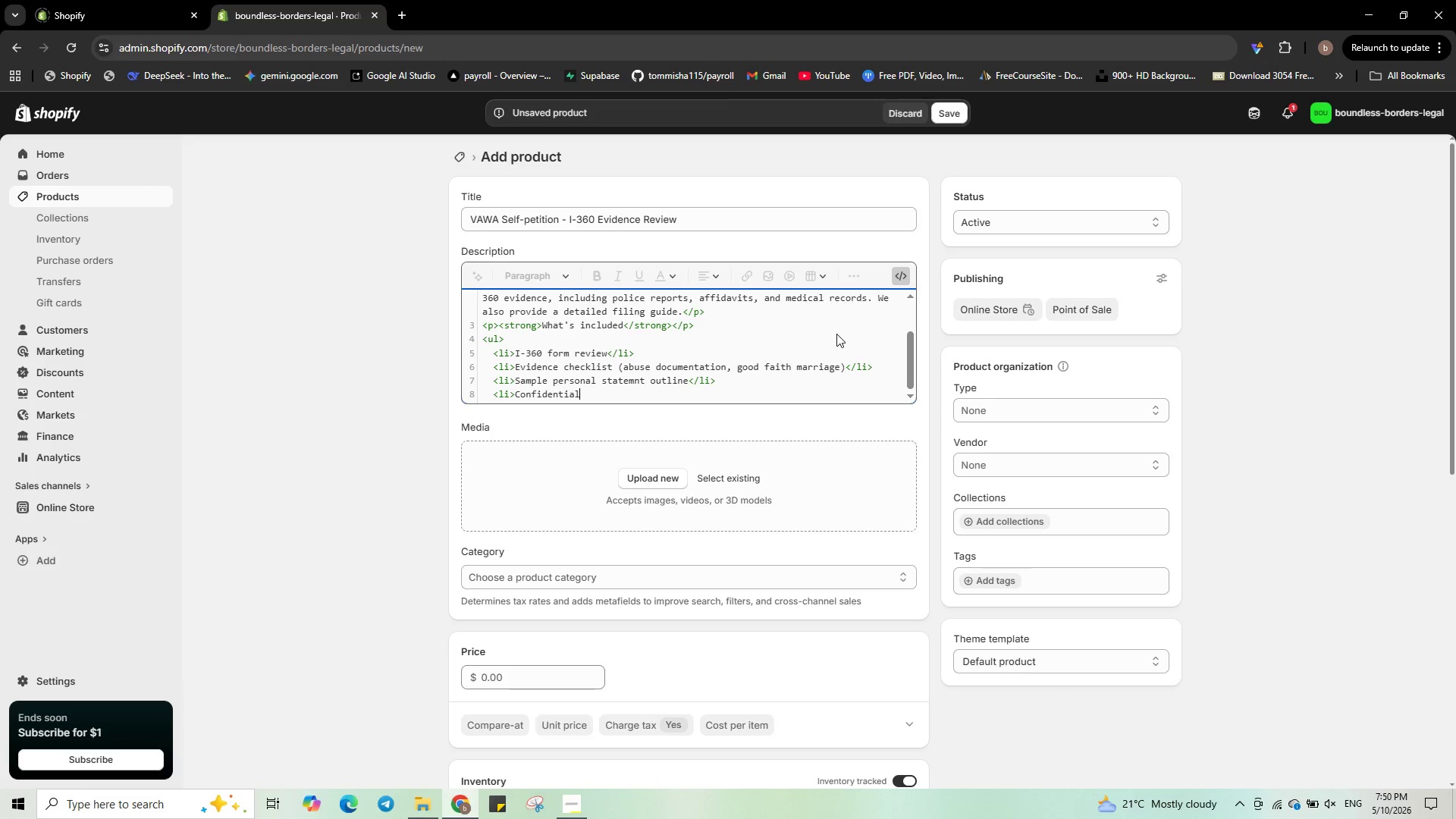 
key(ArrowRight)
 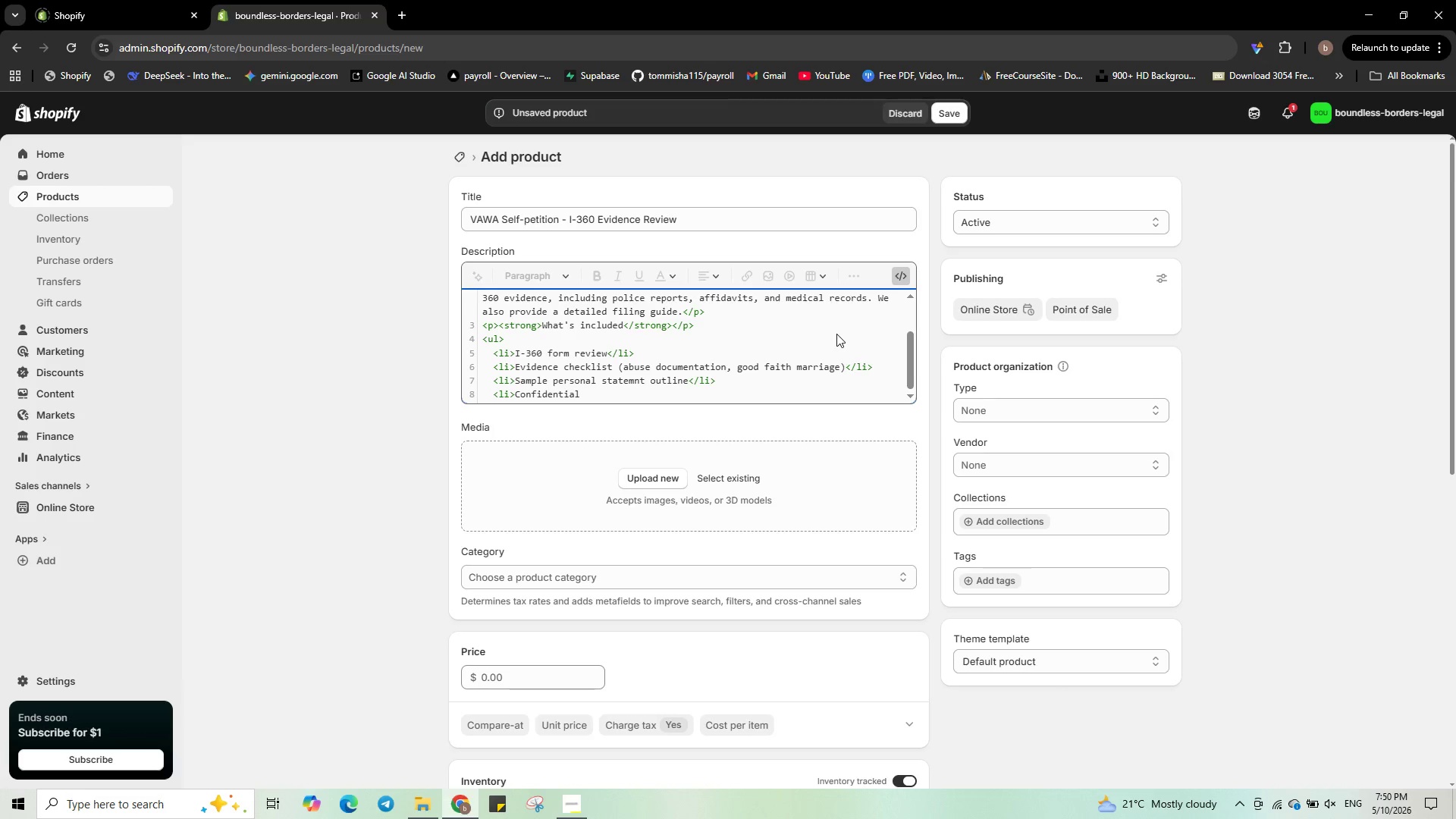 
type( filing instructions</li>)
 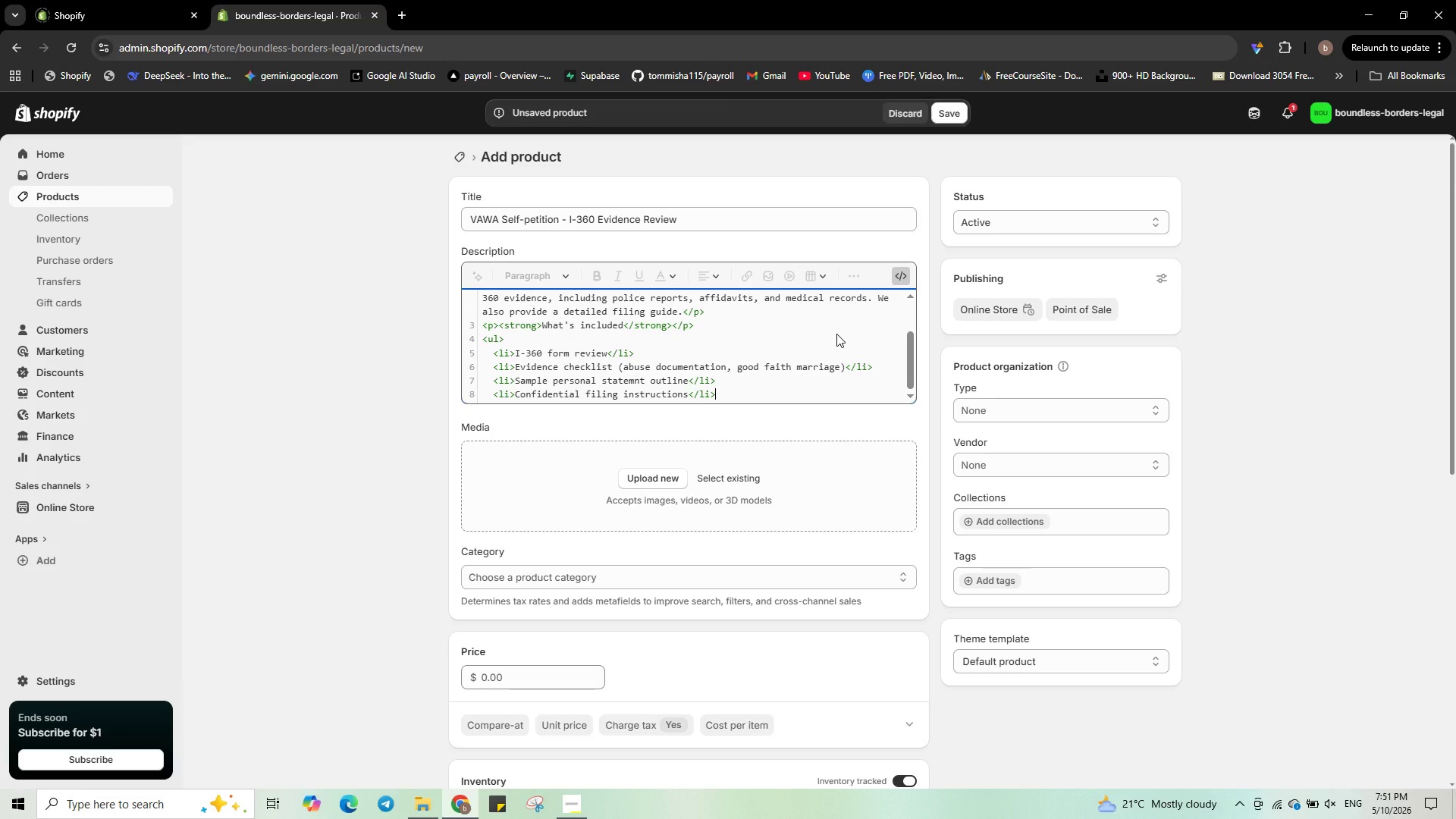 
key(Enter)
 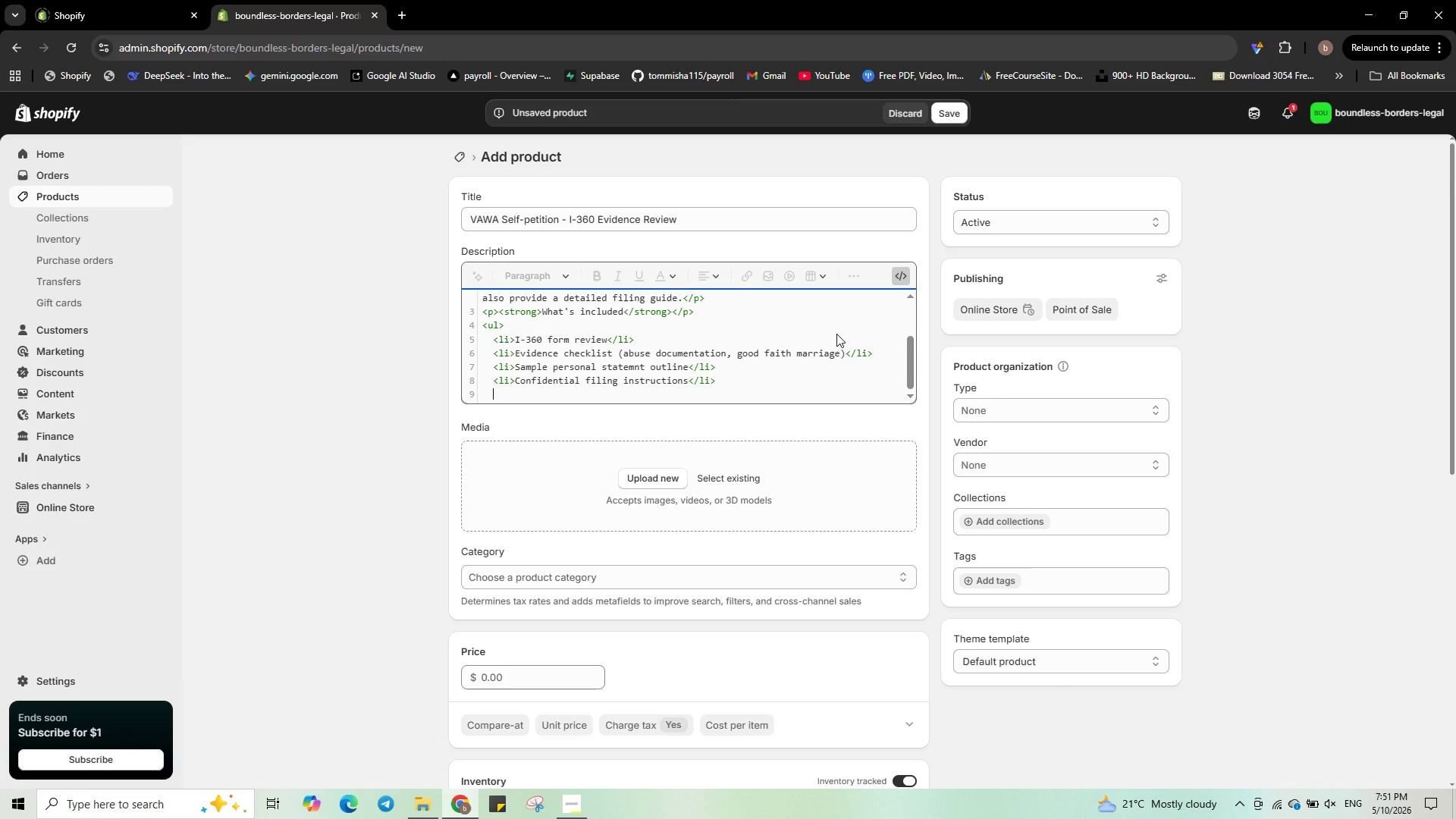 
type(<ul>)
 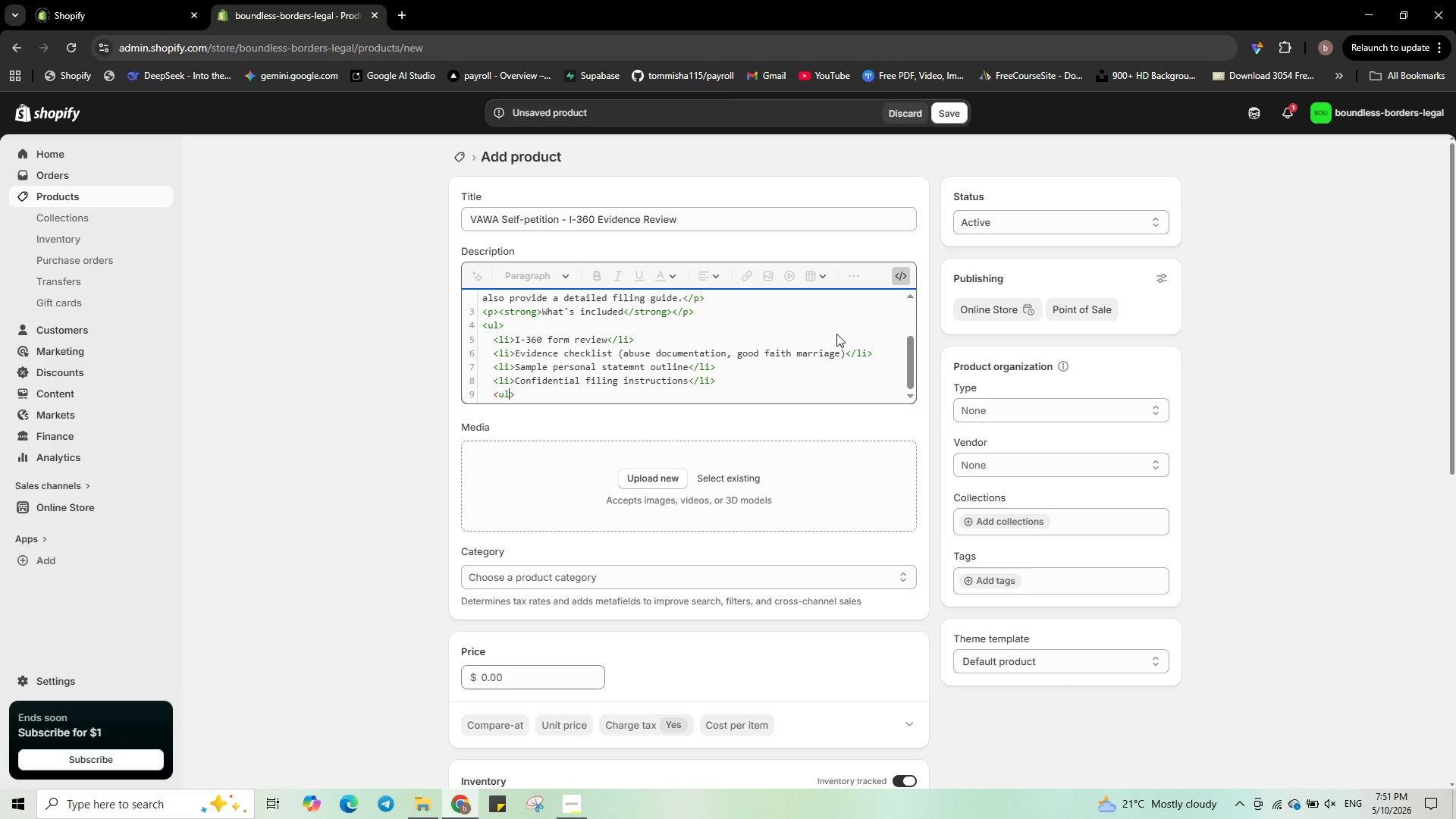 
key(ArrowLeft)
 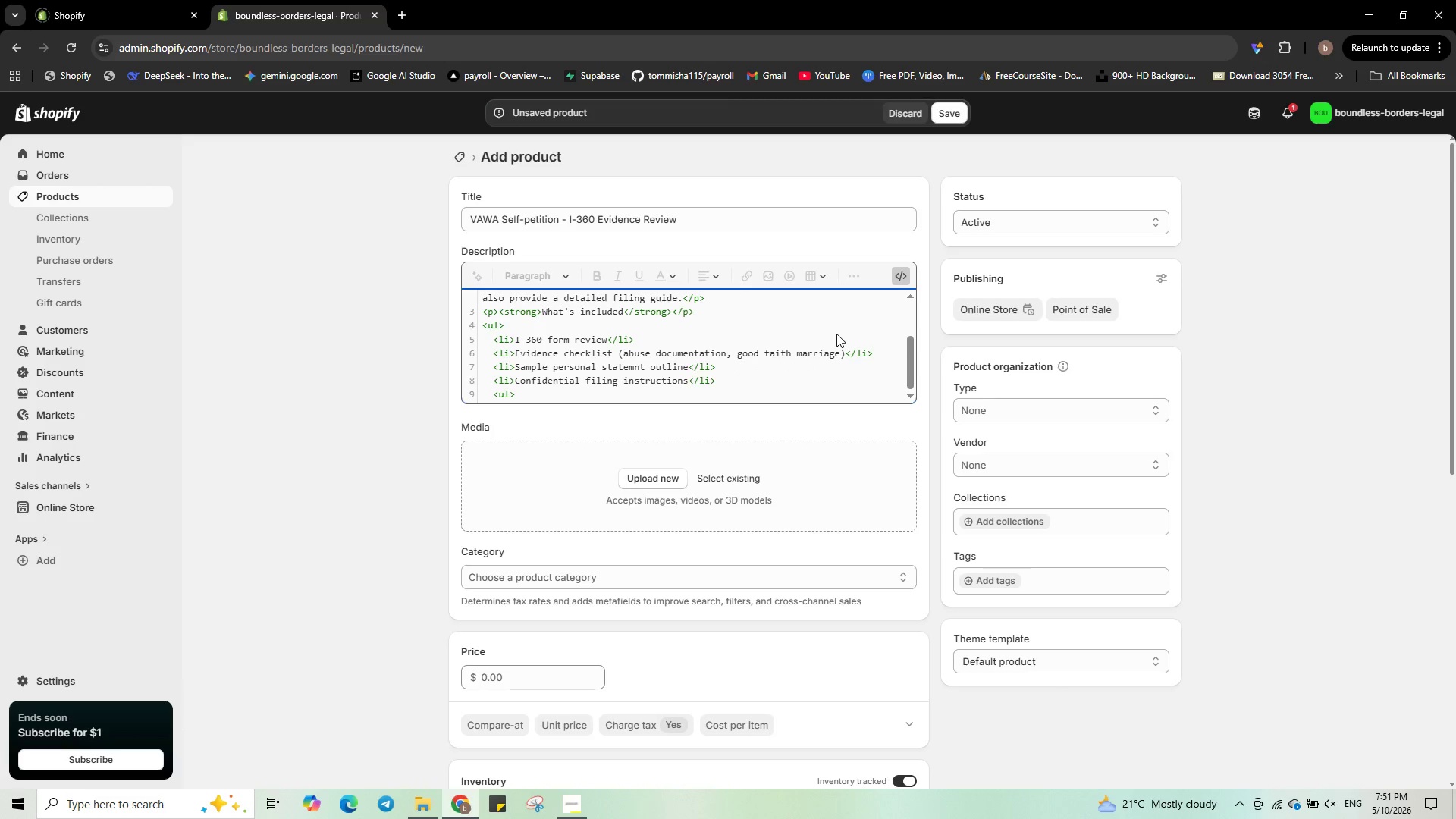 
key(ArrowLeft)
 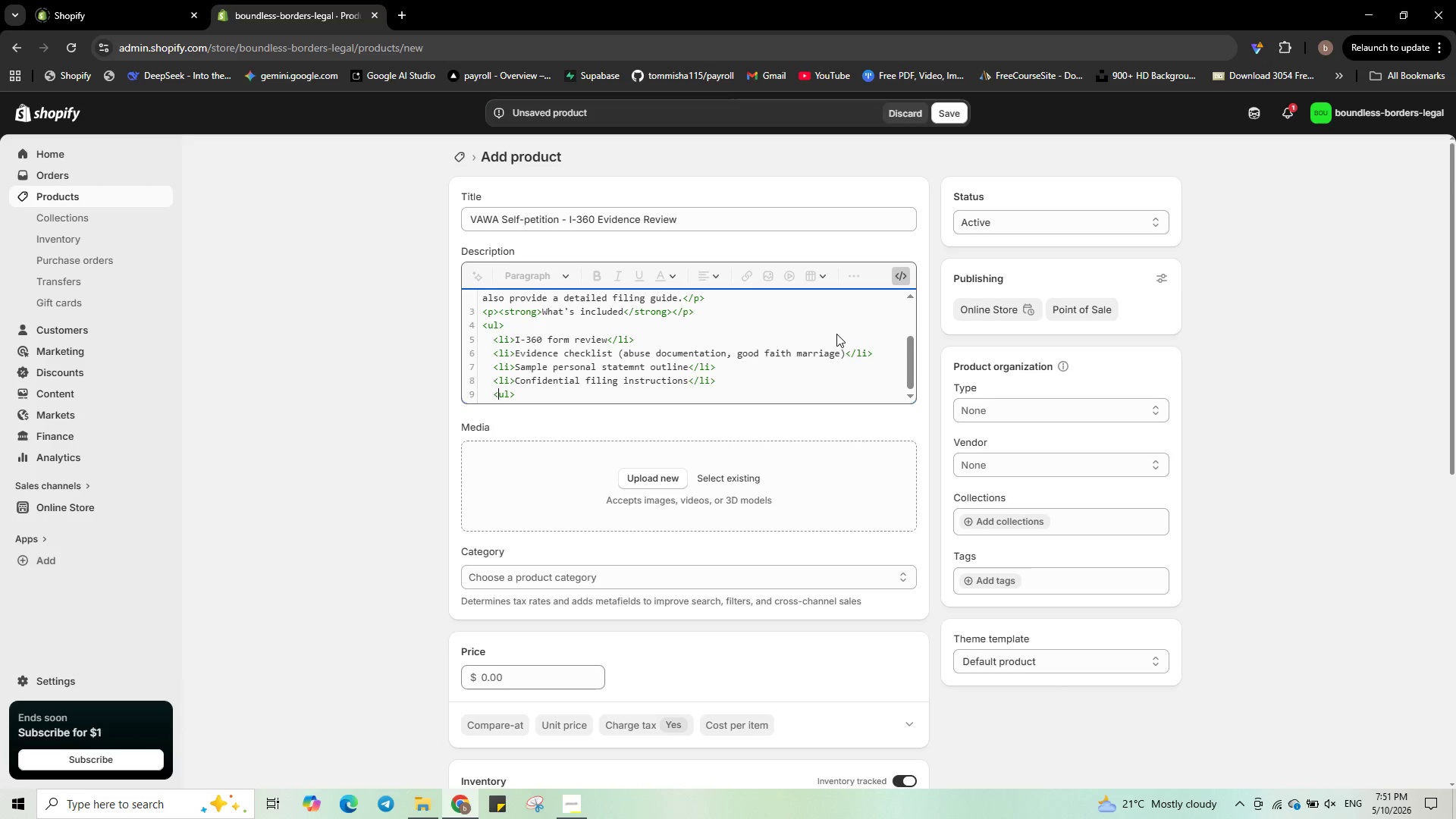 
key(ArrowLeft)
 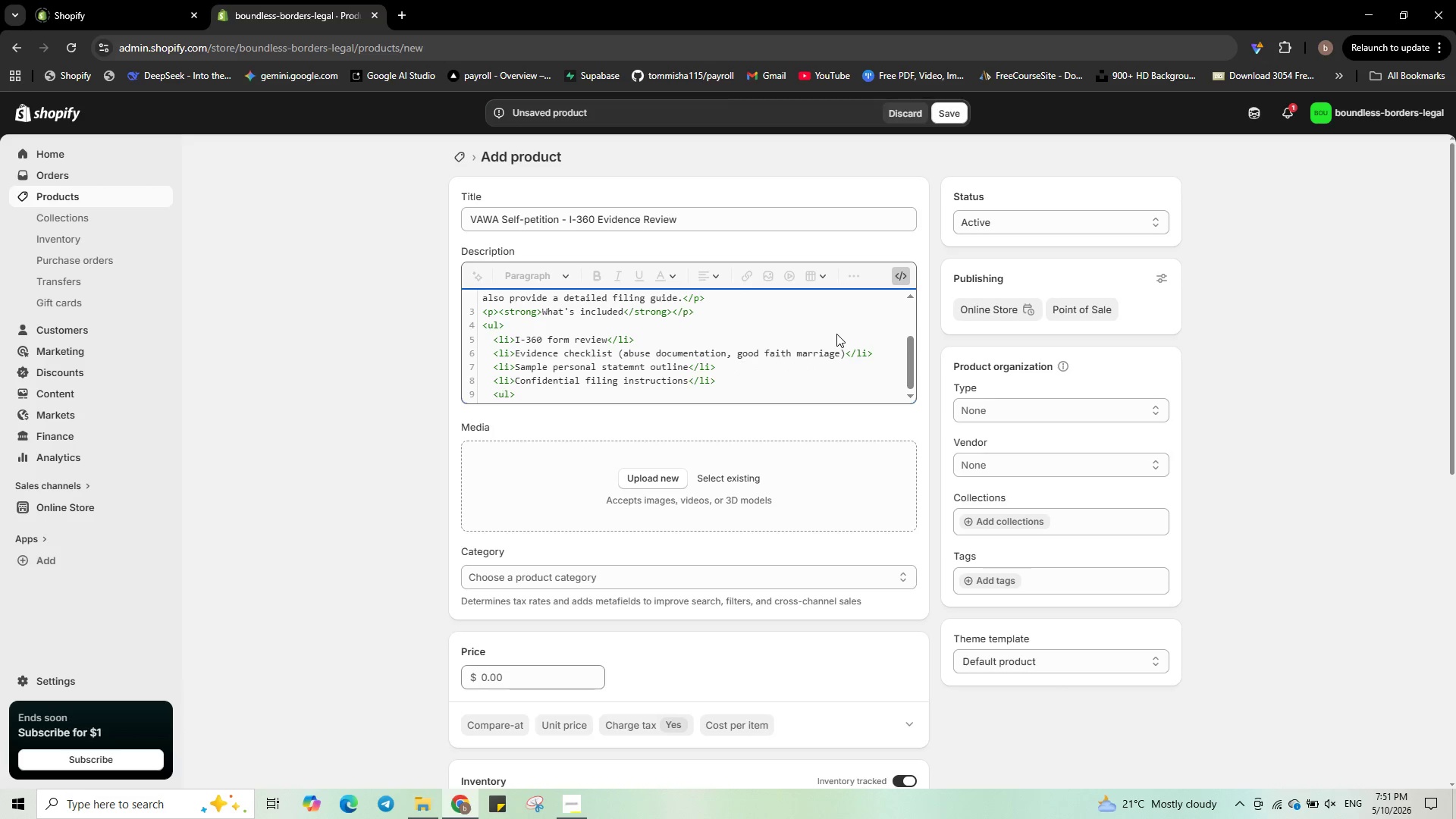 
key(Slash)
 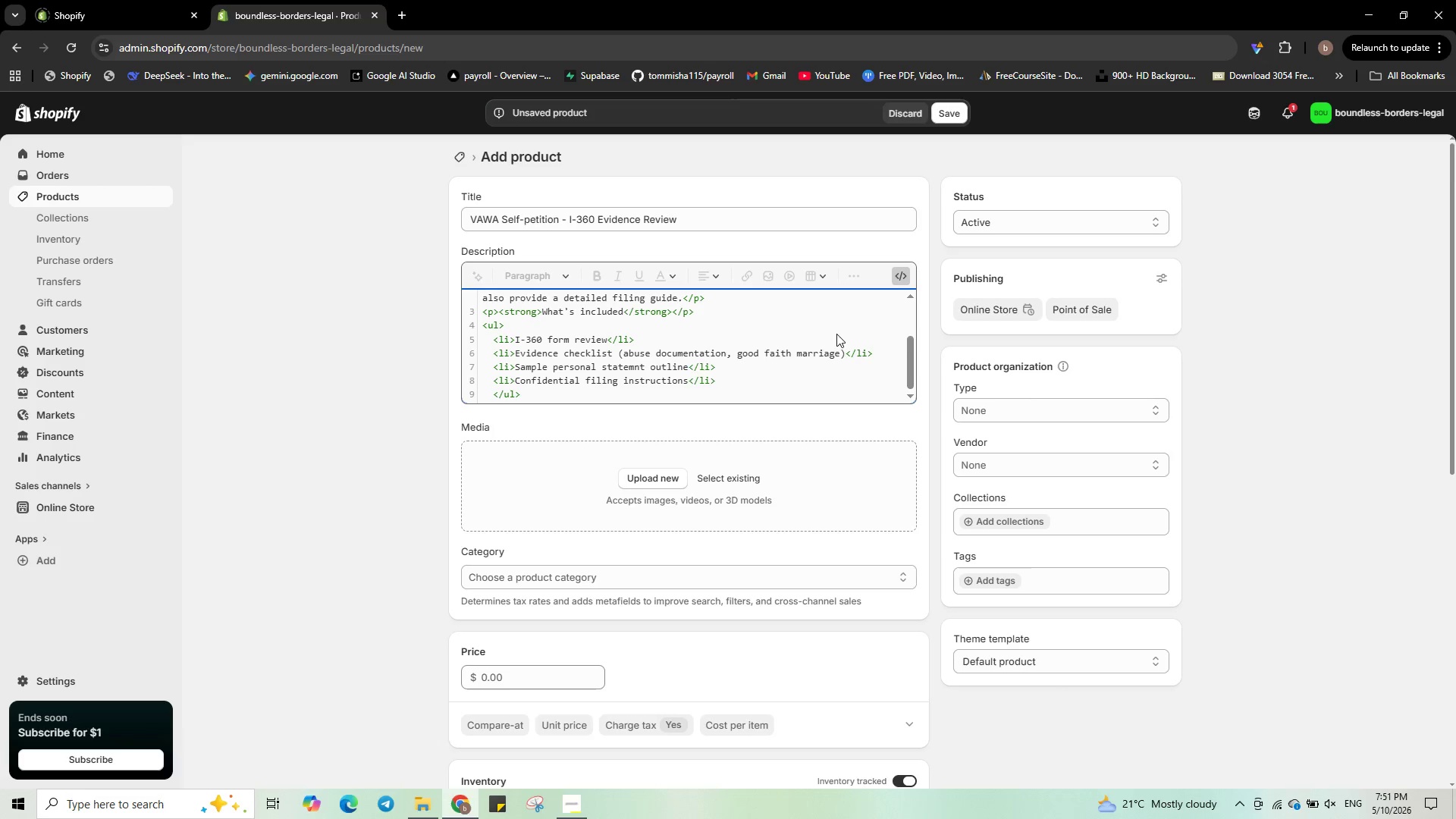 
hold_key(key=ArrowRight, duration=0.58)
 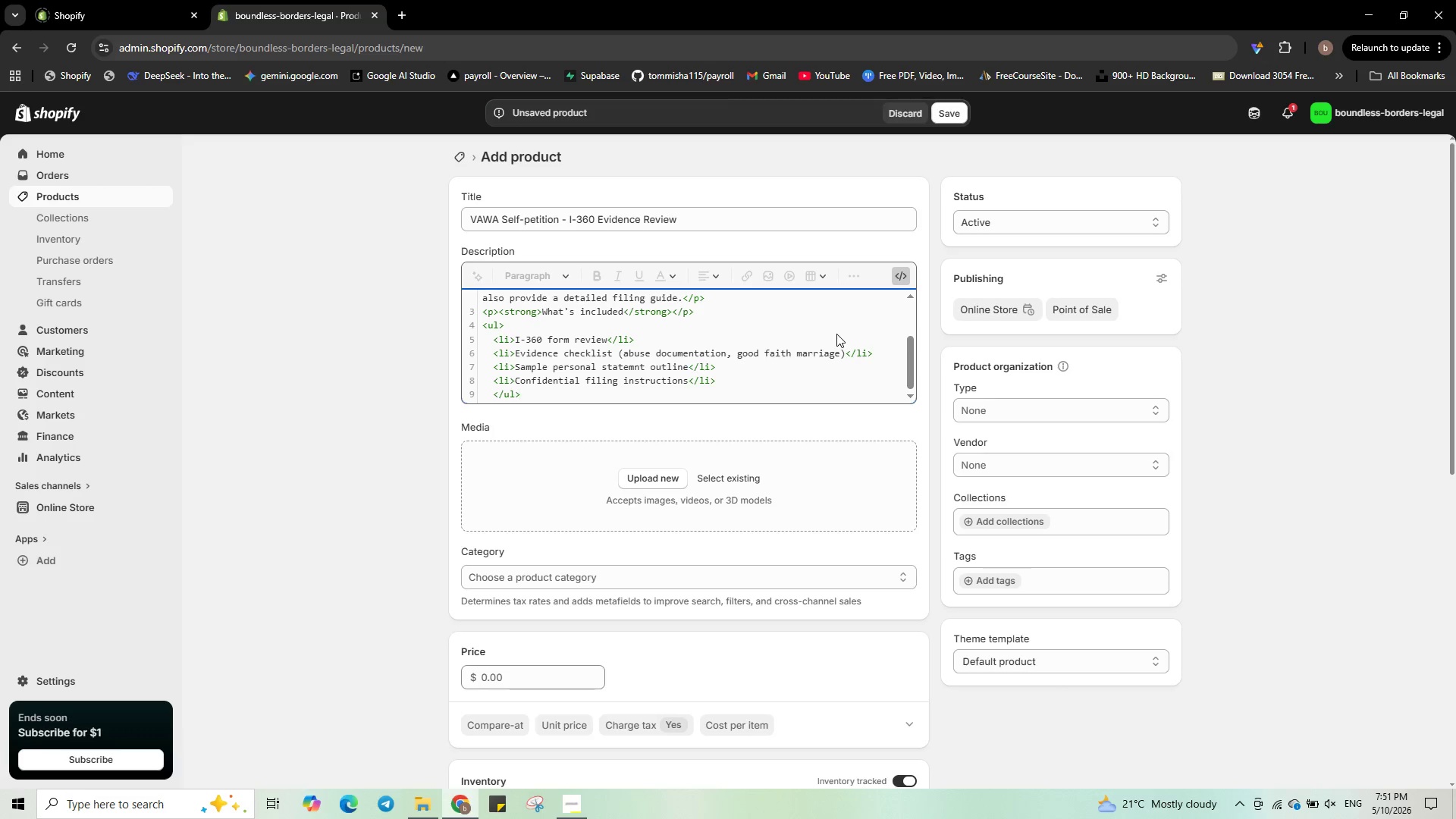 
key(Shift+ShiftRight)
 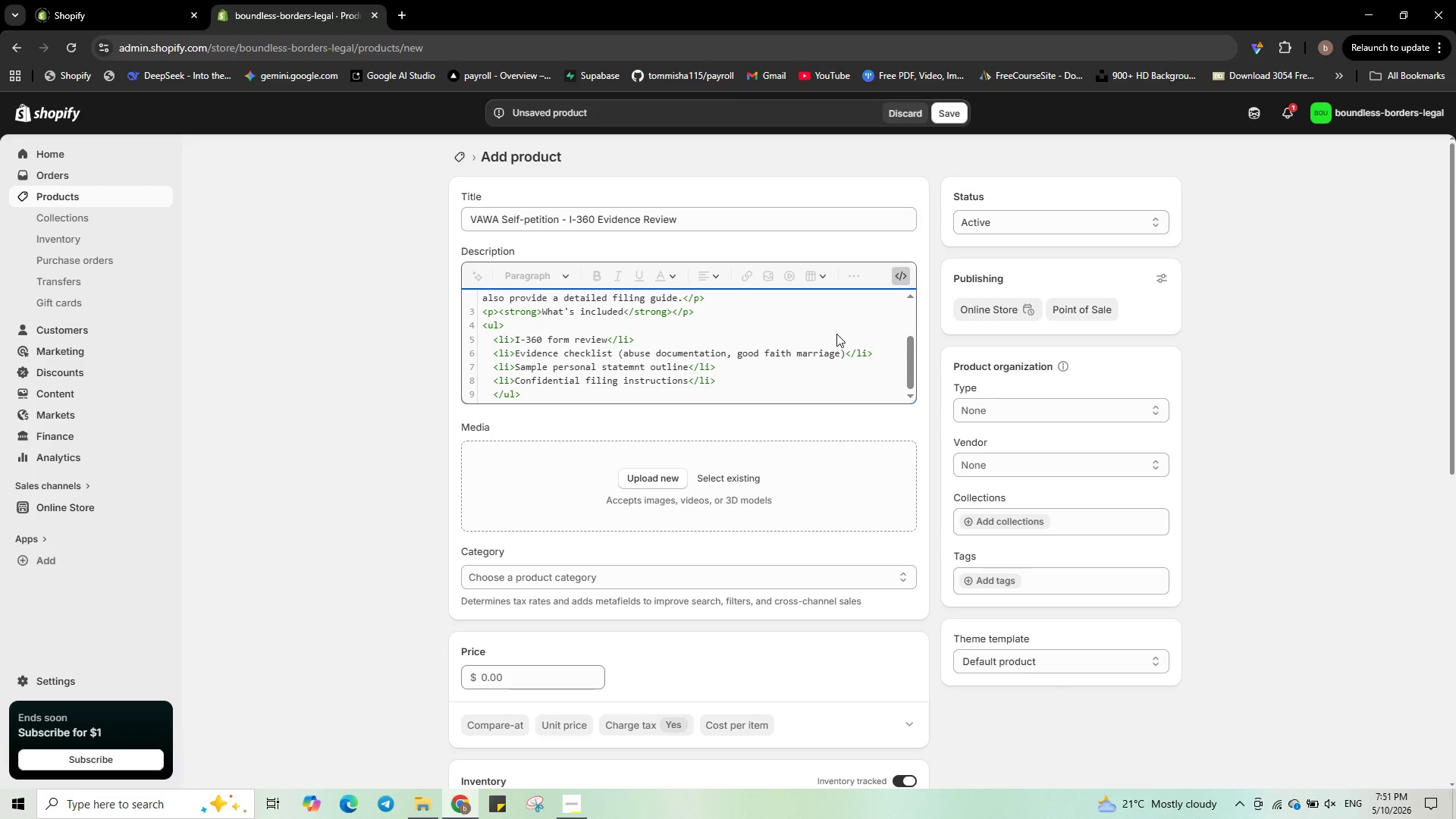 
key(Enter)
 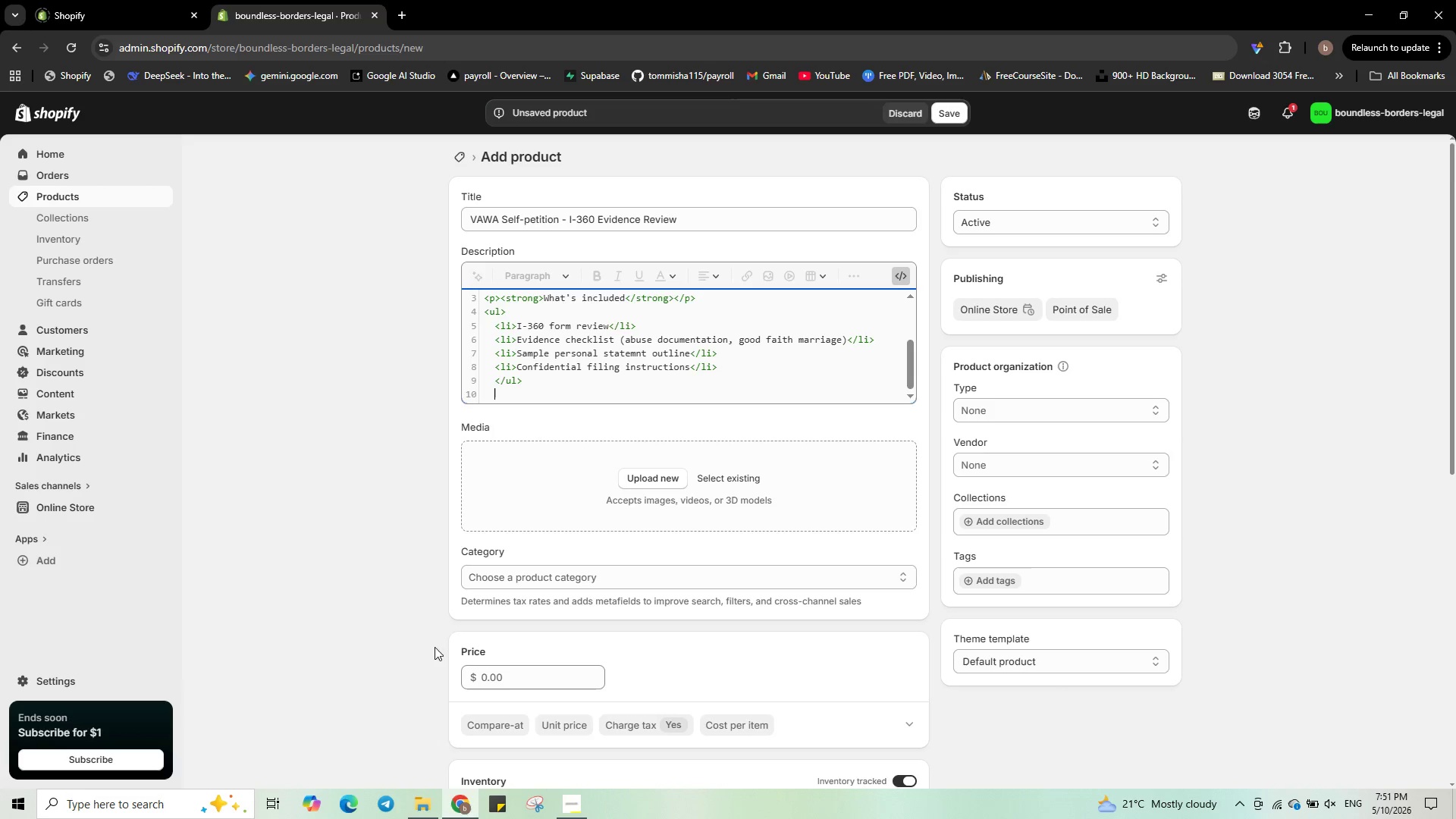 
left_click([517, 675])
 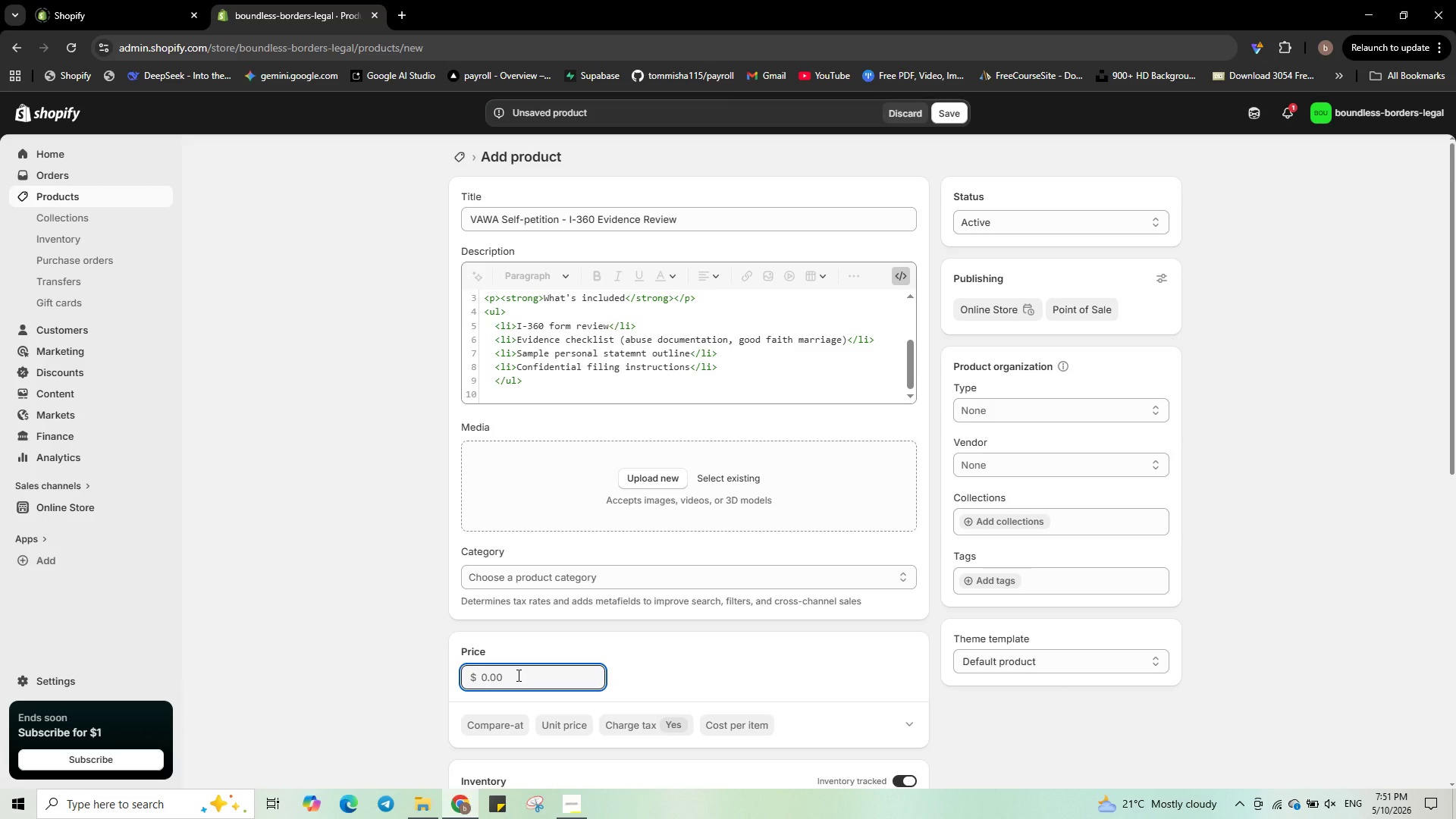 
key(Numpad1)
 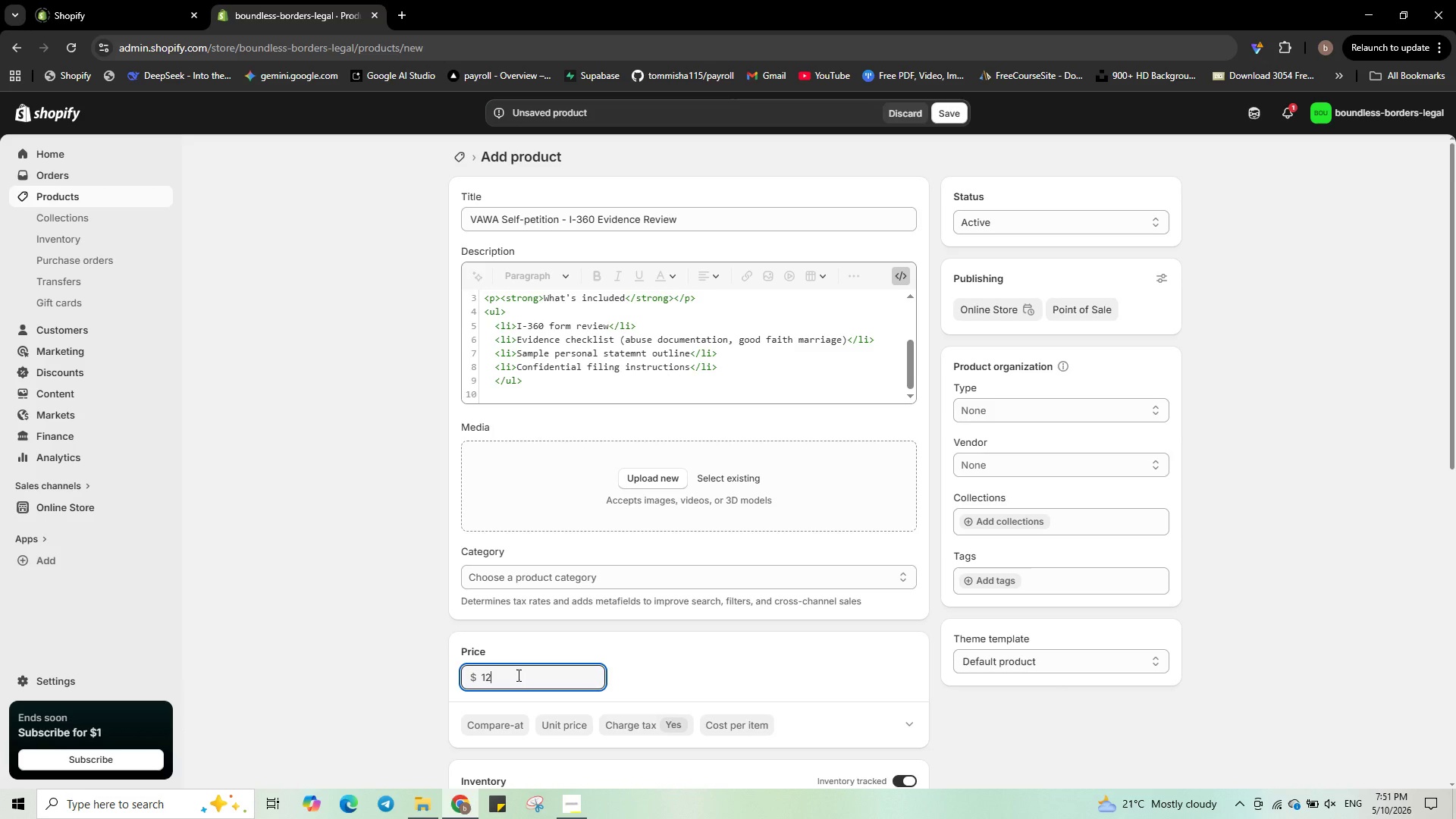 
key(Numpad2)
 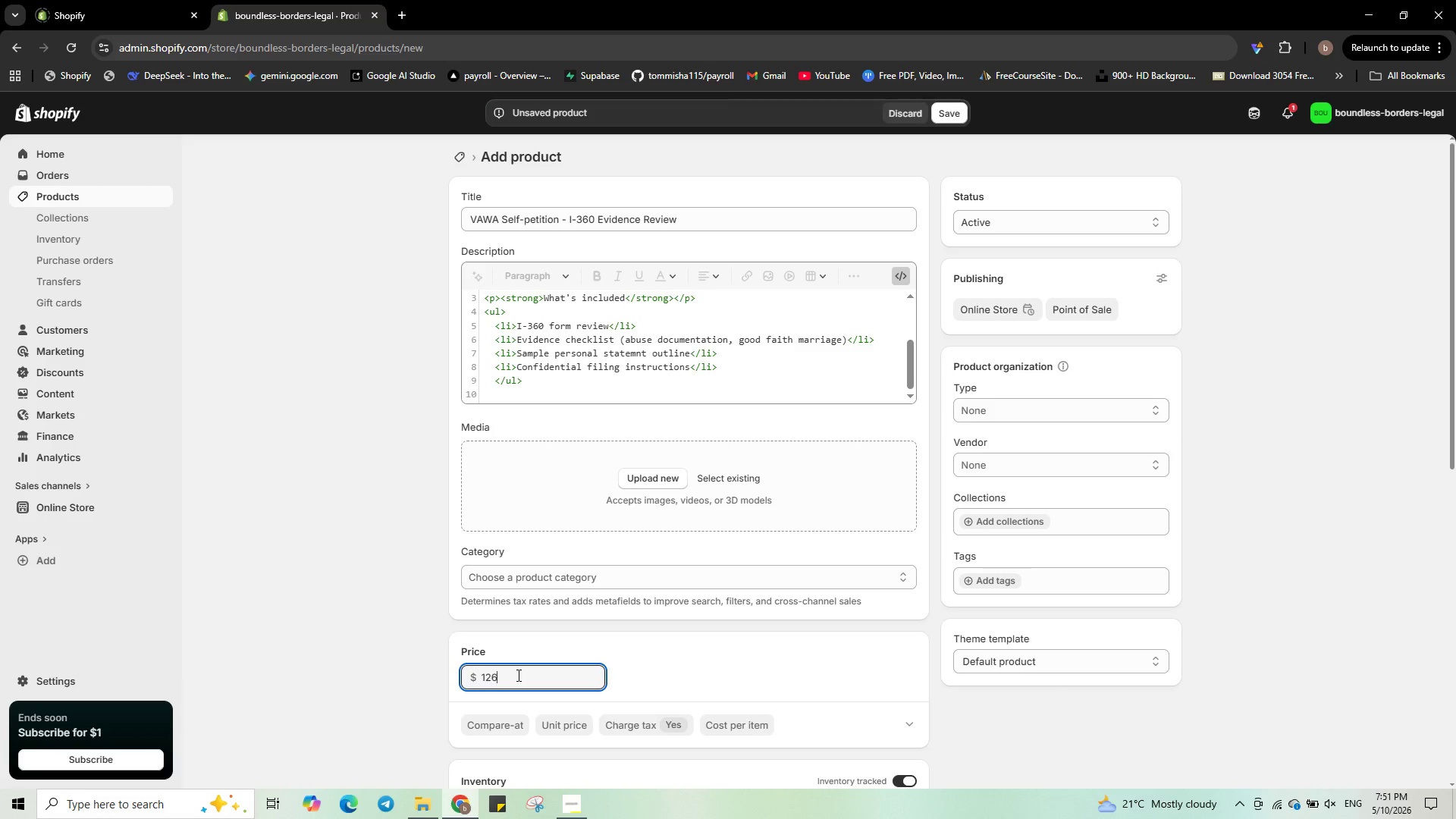 
key(Numpad6)
 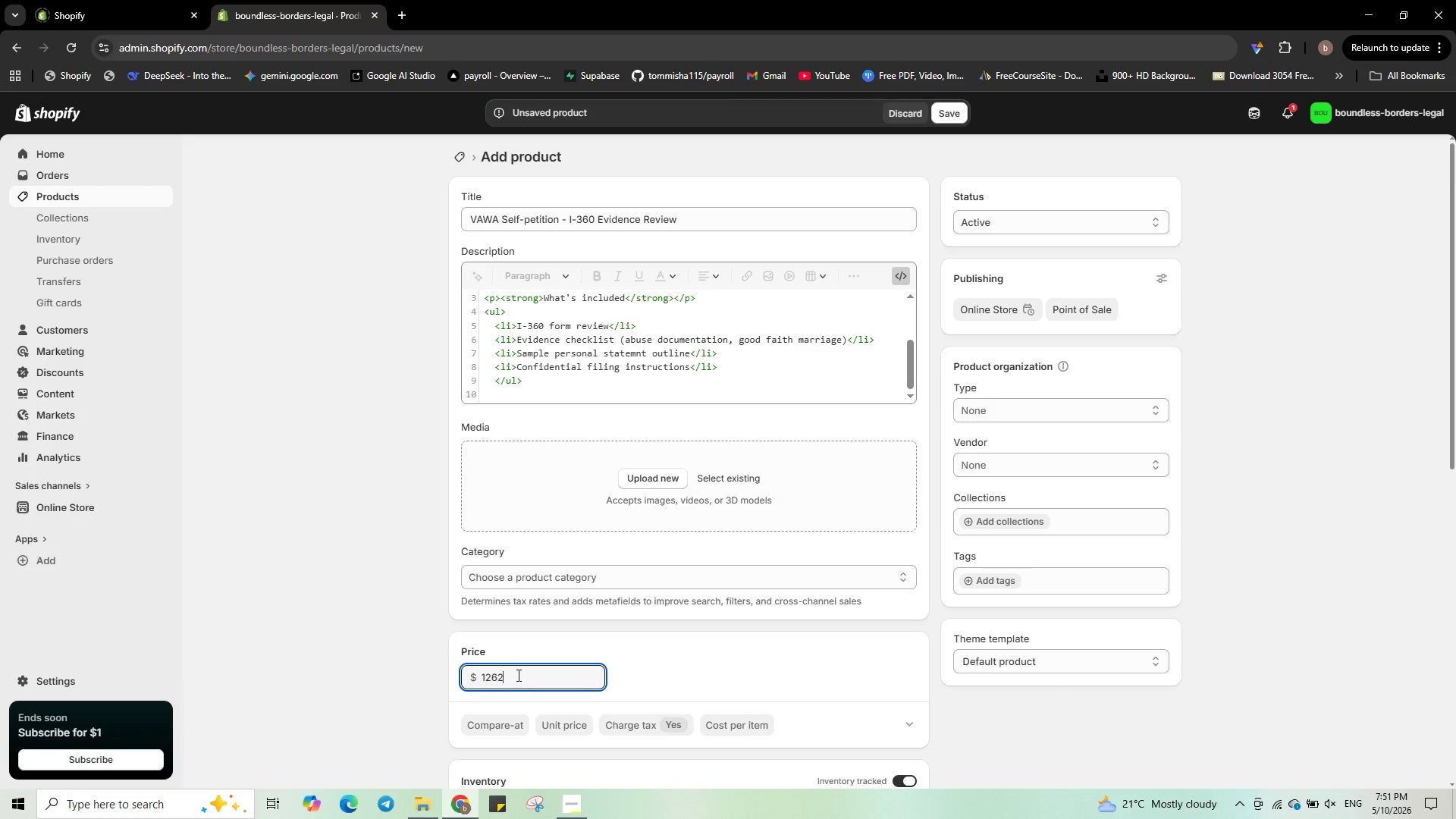 
key(Numpad2)
 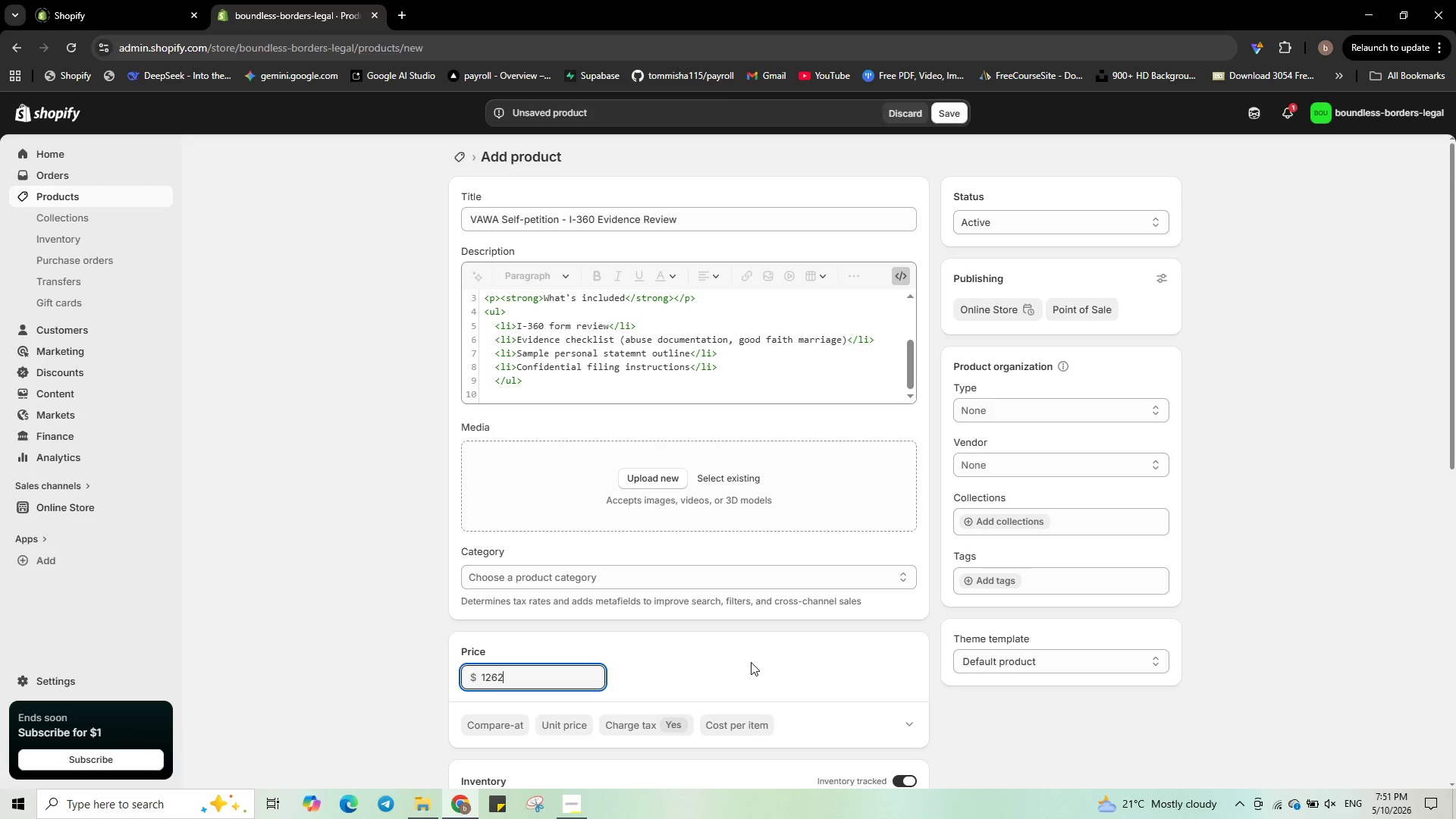 
left_click([990, 578])
 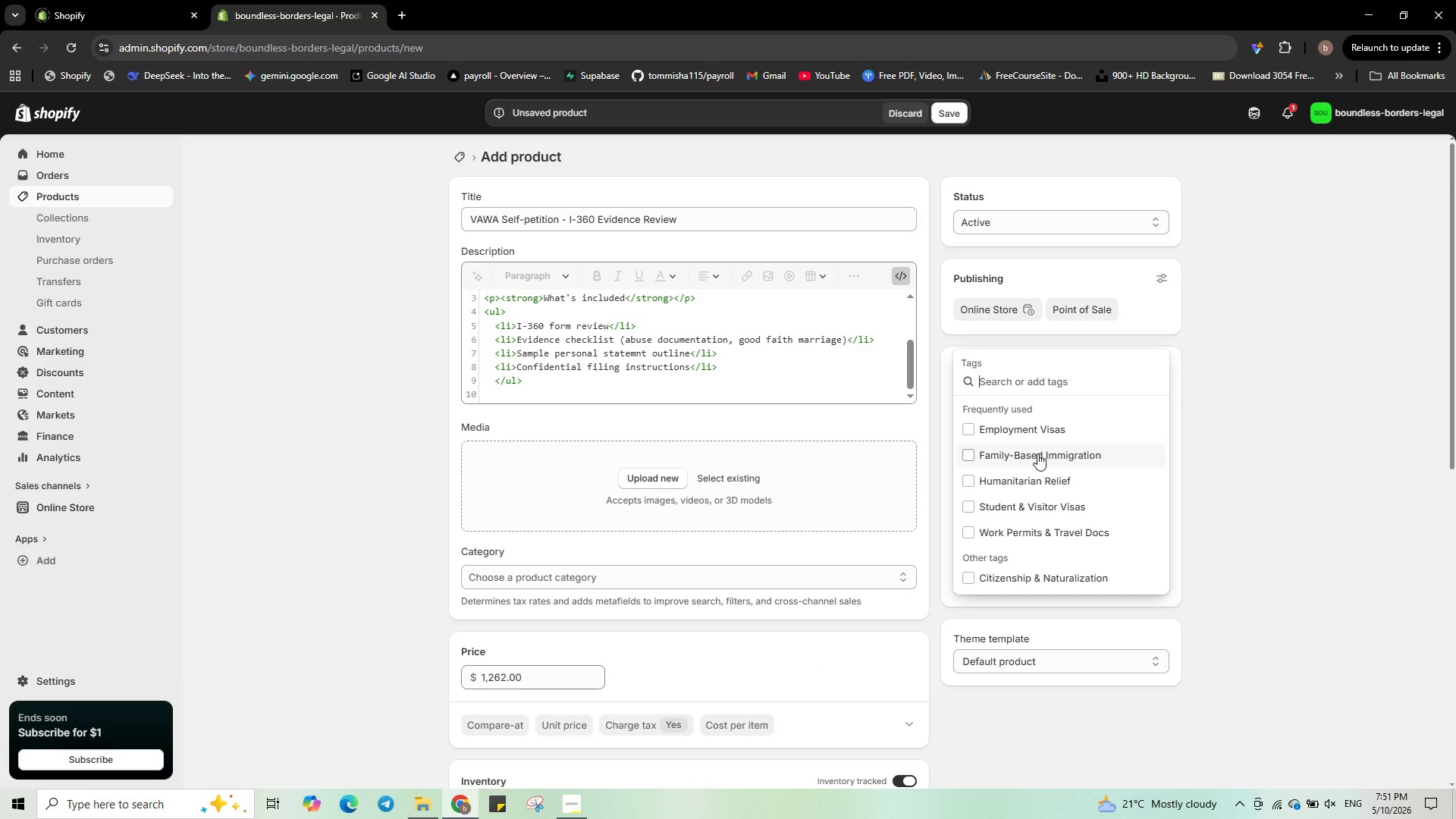 
left_click([1038, 474])
 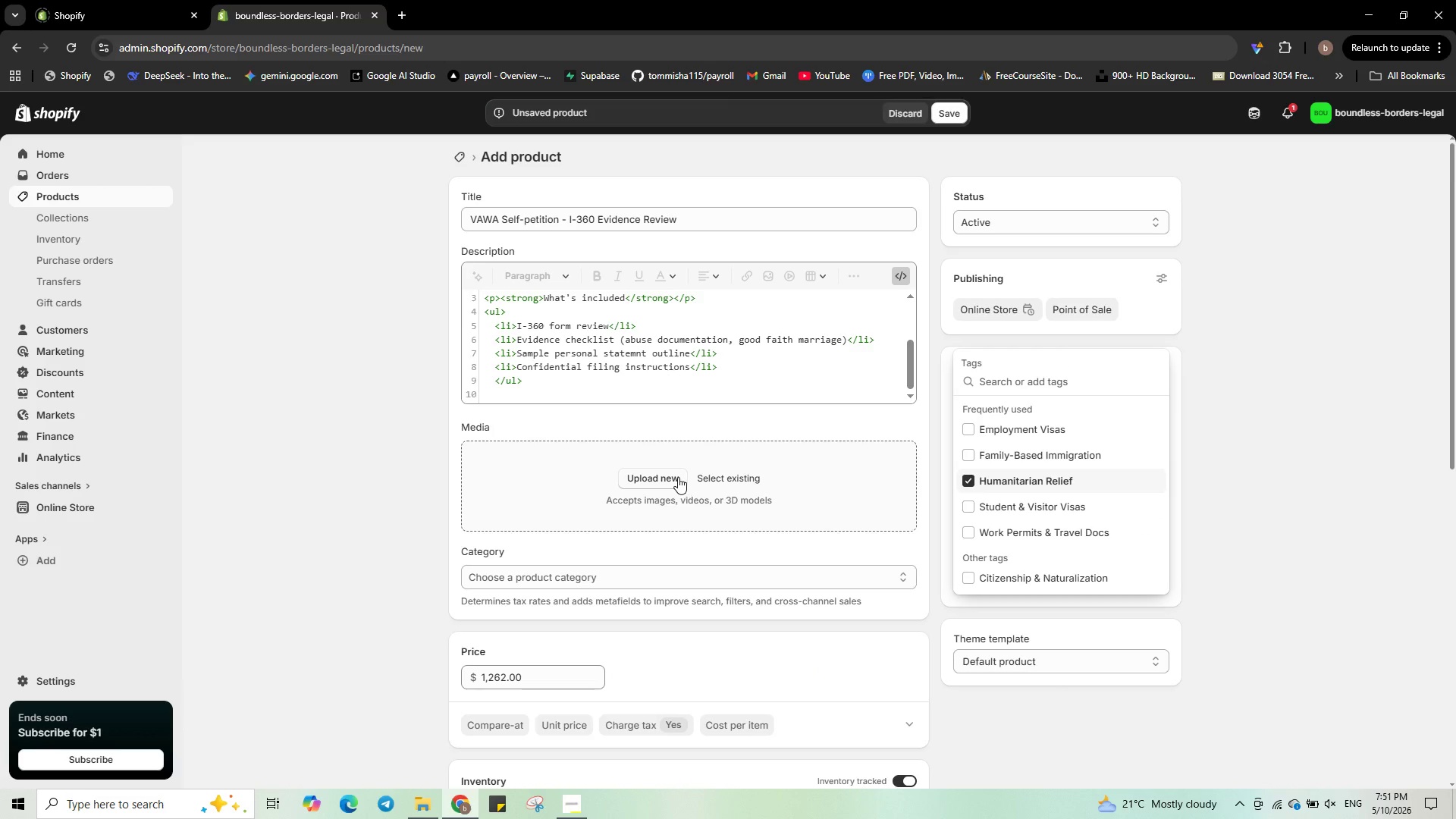 
left_click([1340, 507])
 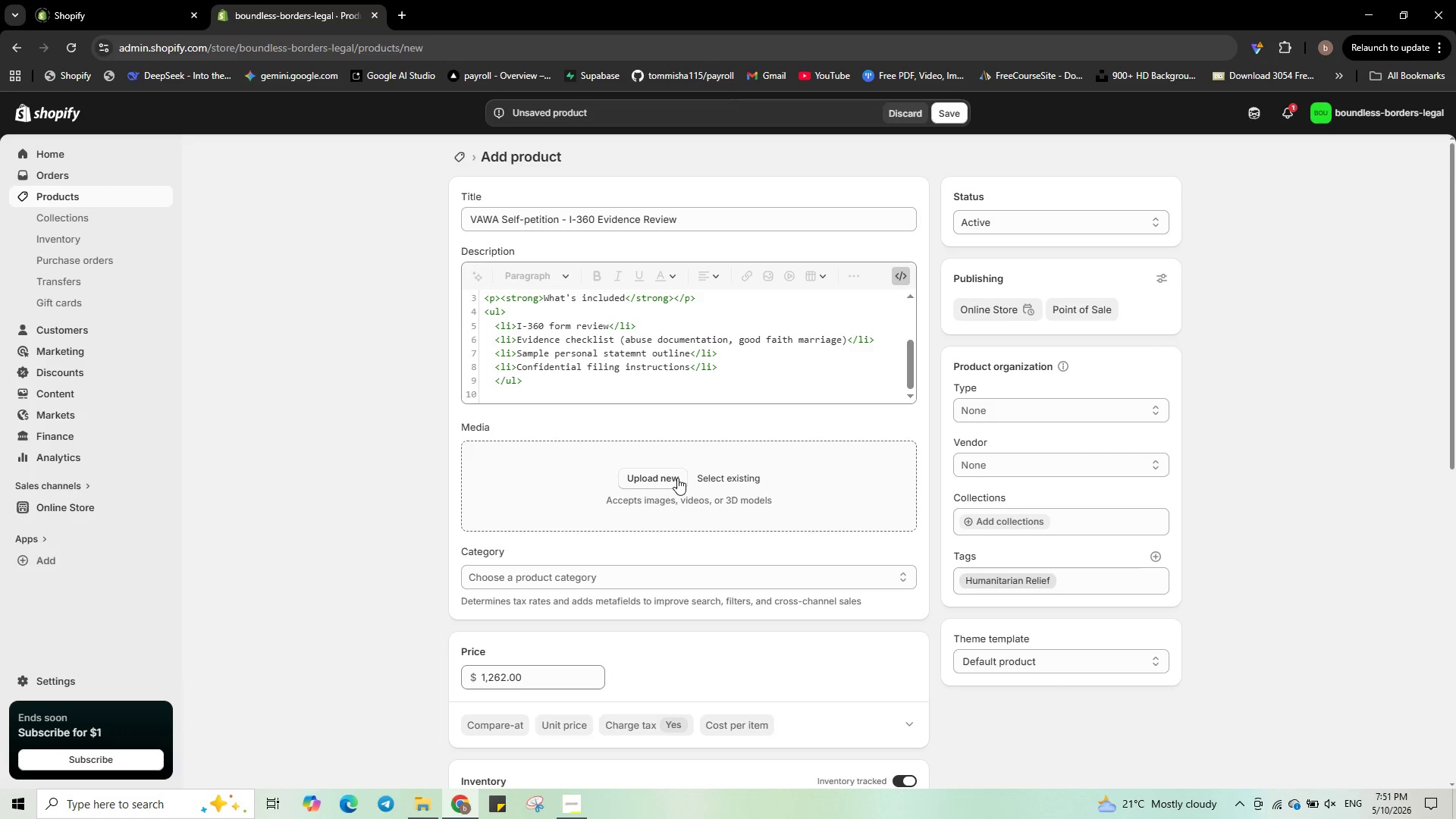 
left_click([676, 478])
 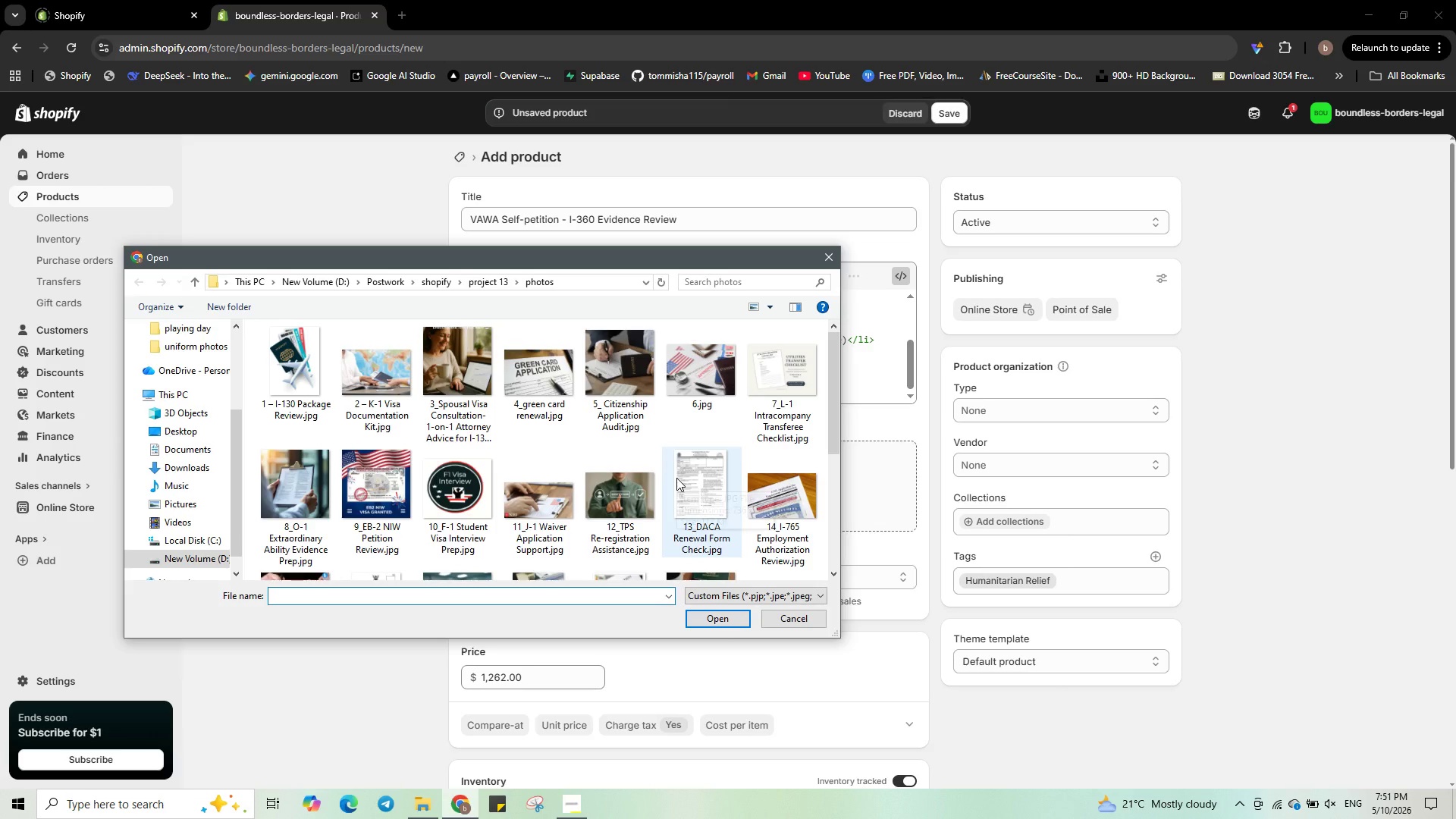 
wait(5.11)
 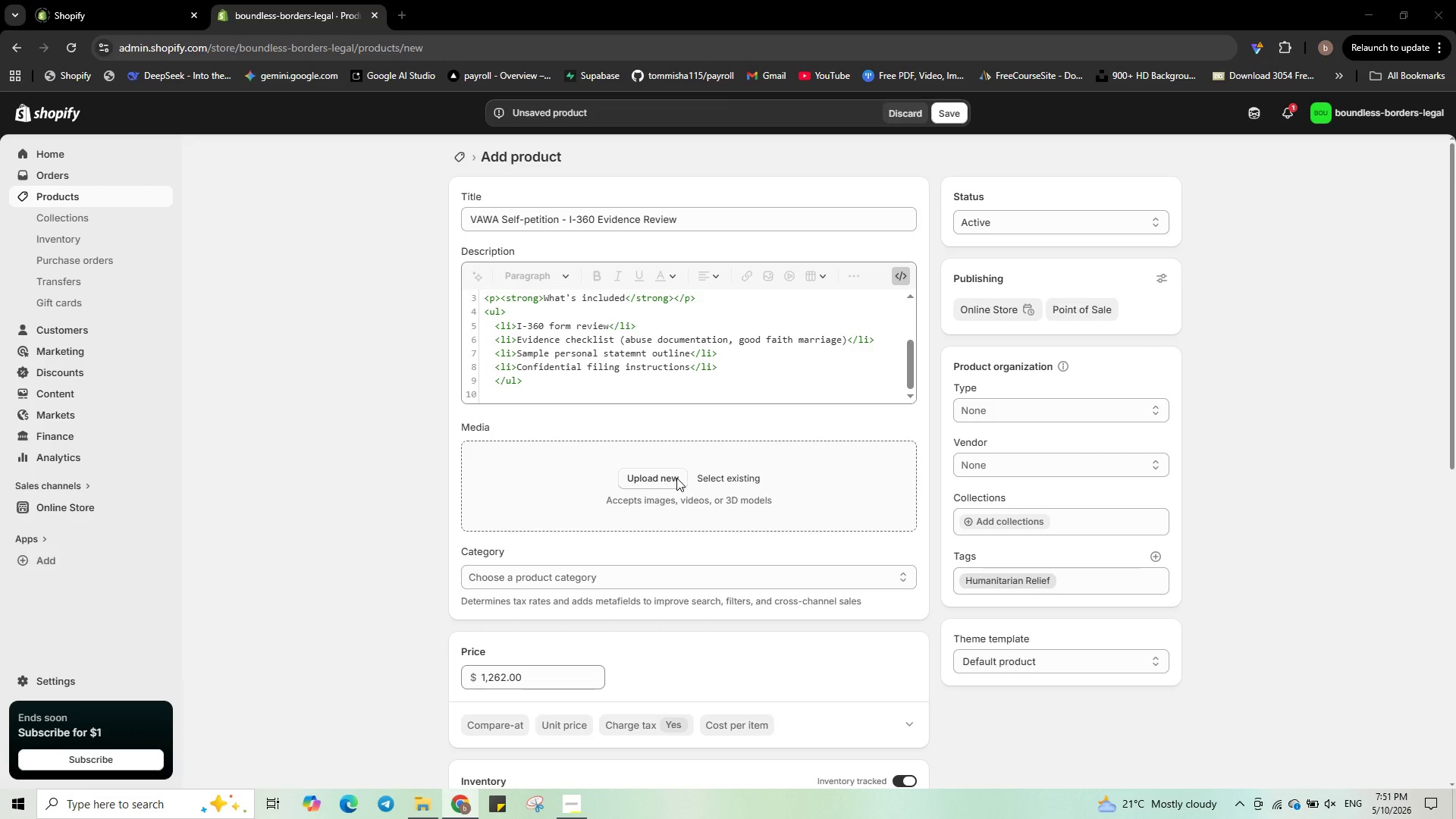 
scroll: coordinate [536, 460], scroll_direction: down, amount: 1.0
 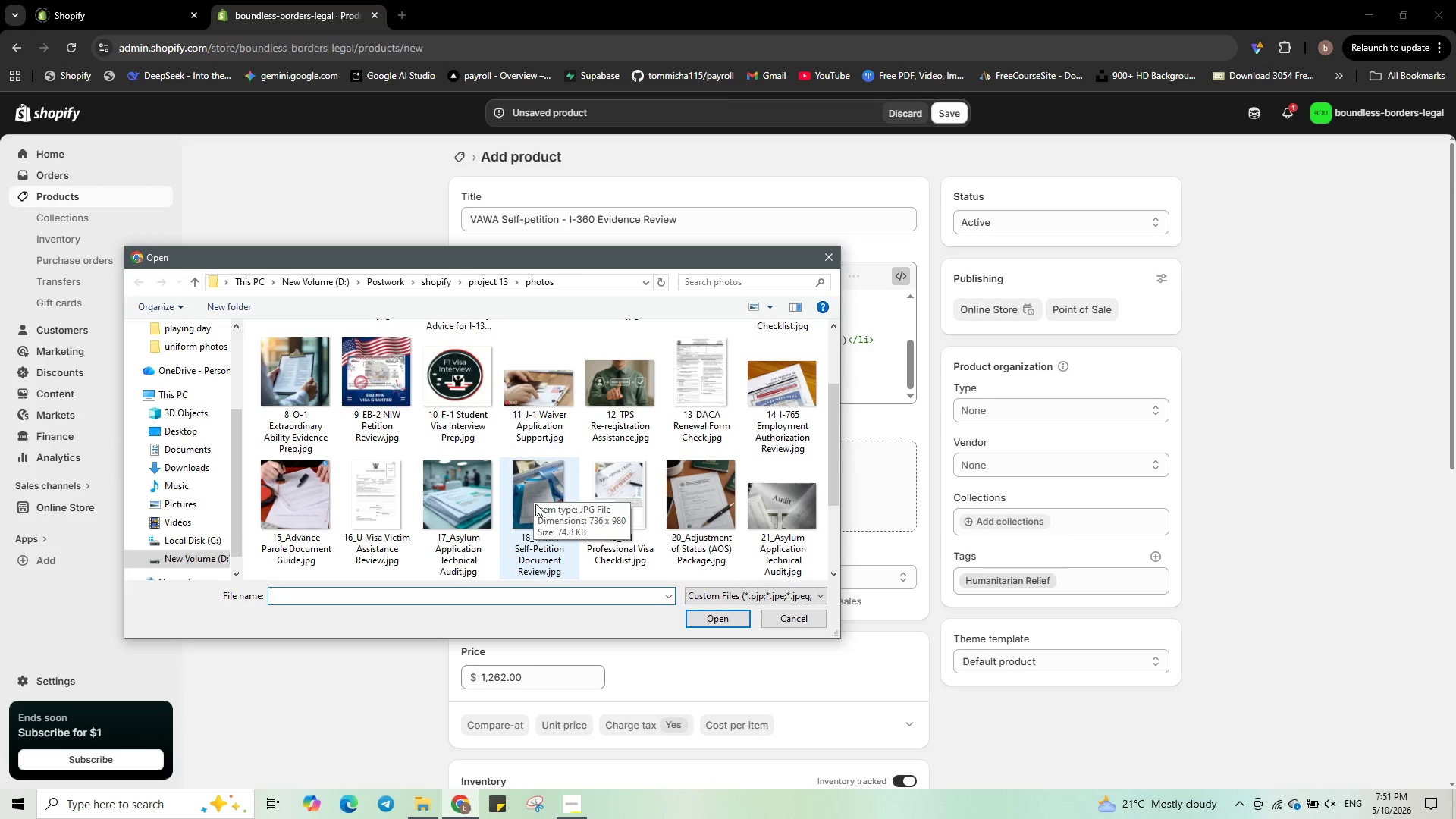 
left_click([535, 504])
 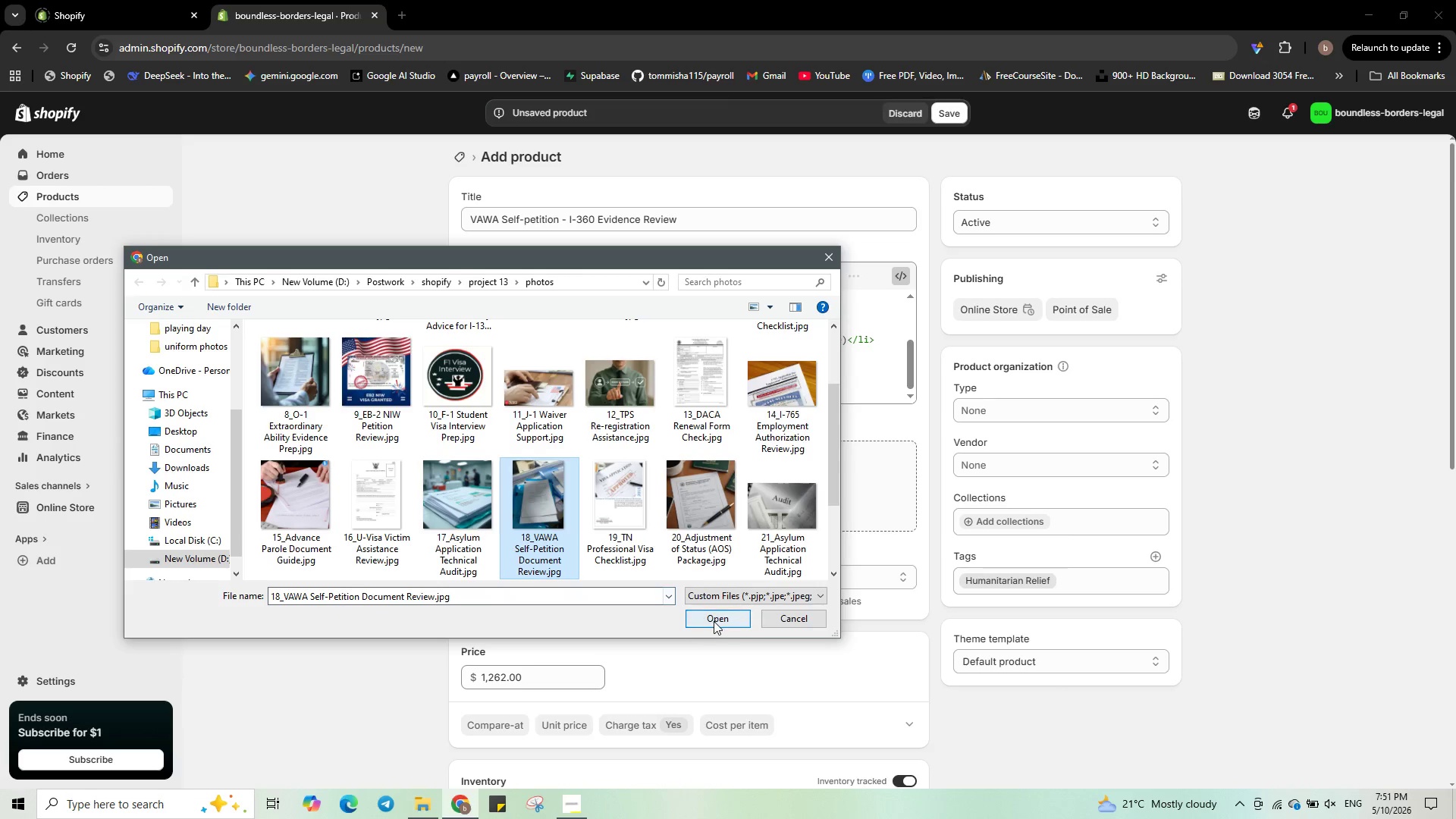 
left_click([714, 621])
 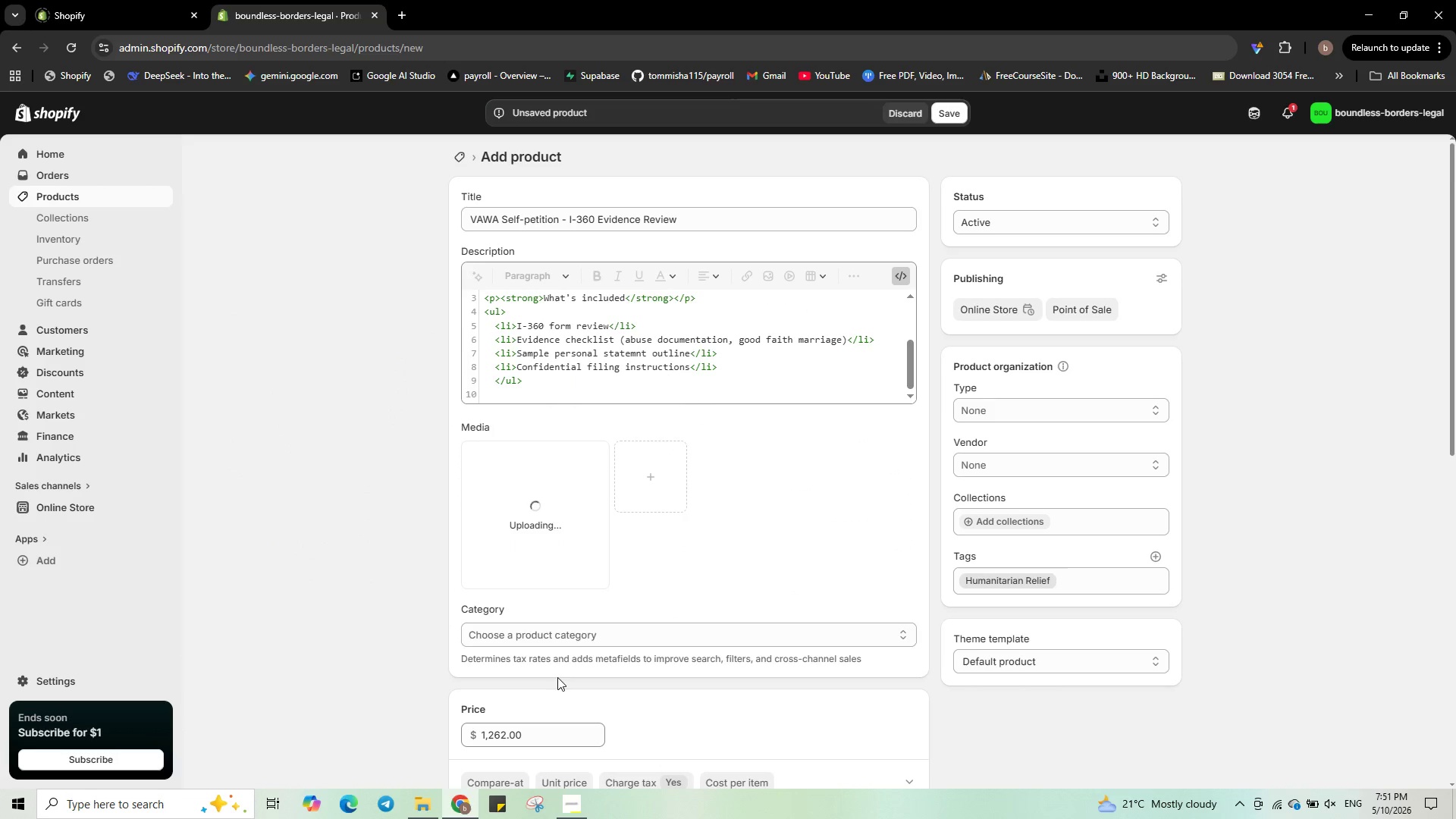 
scroll: coordinate [560, 700], scroll_direction: down, amount: 3.0
 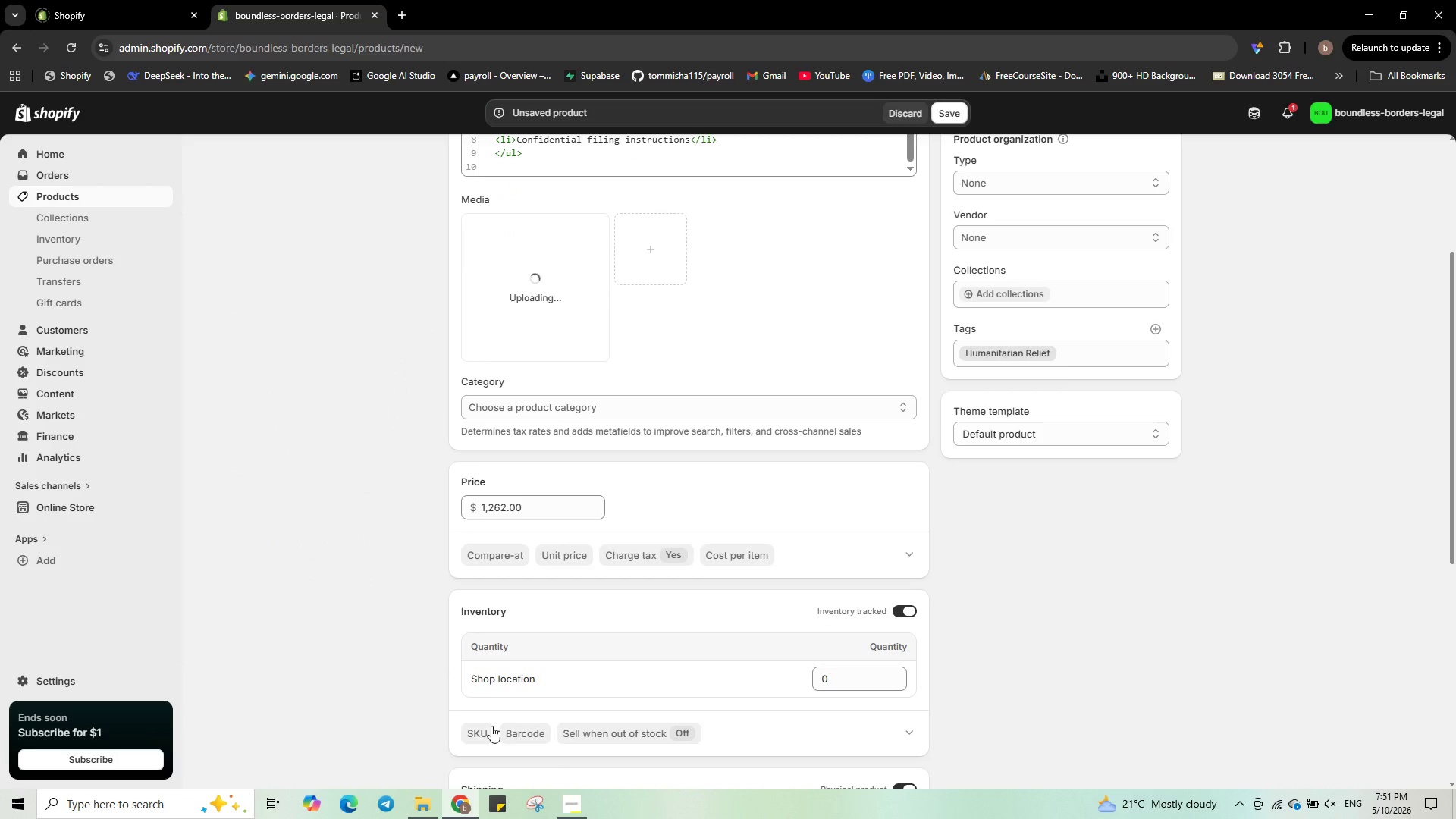 
left_click([487, 730])
 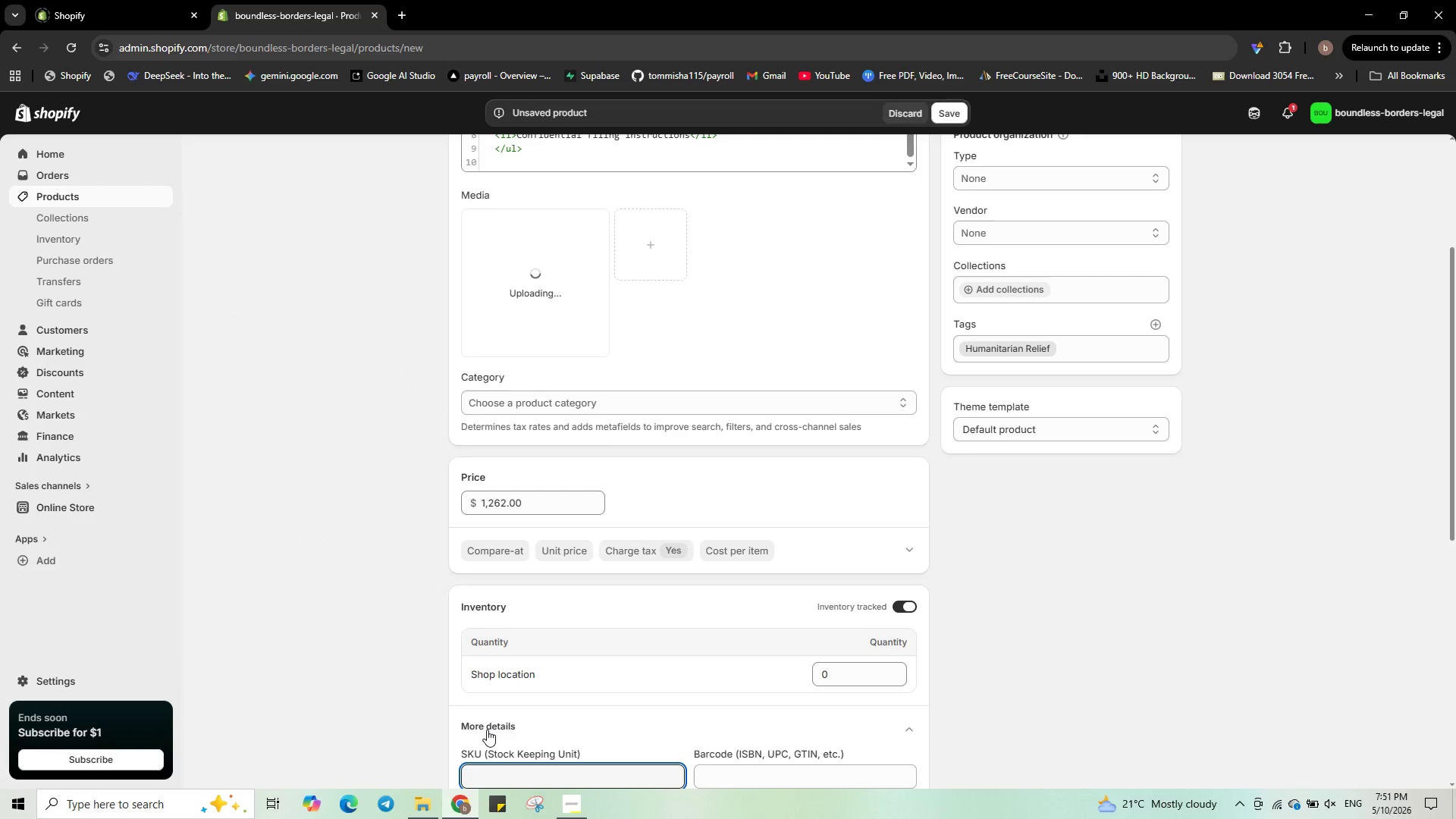 
type(BL-0038)
 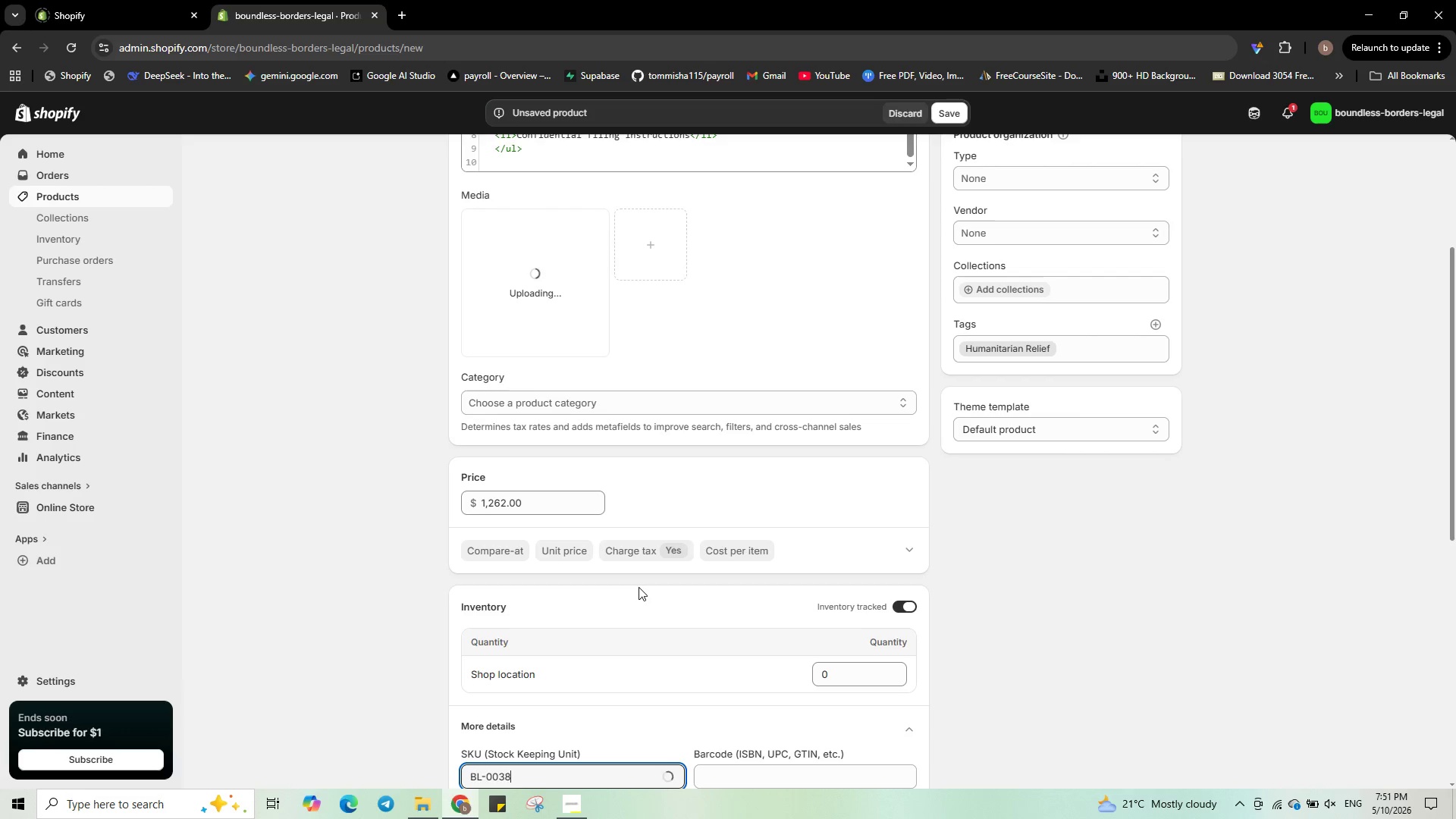 
scroll: coordinate [607, 535], scroll_direction: up, amount: 2.0
 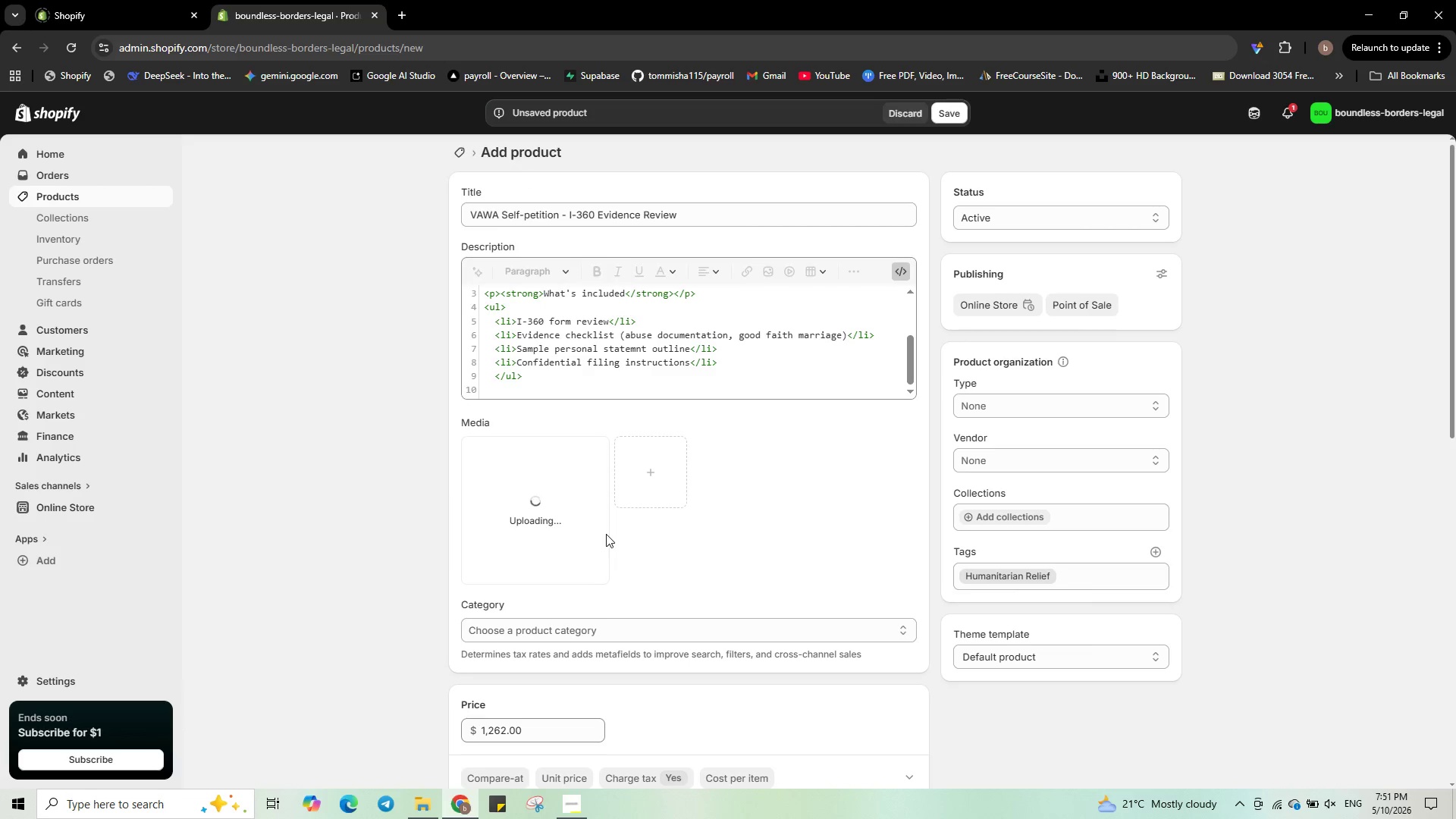 
scroll: coordinate [606, 453], scroll_direction: down, amount: 9.0
 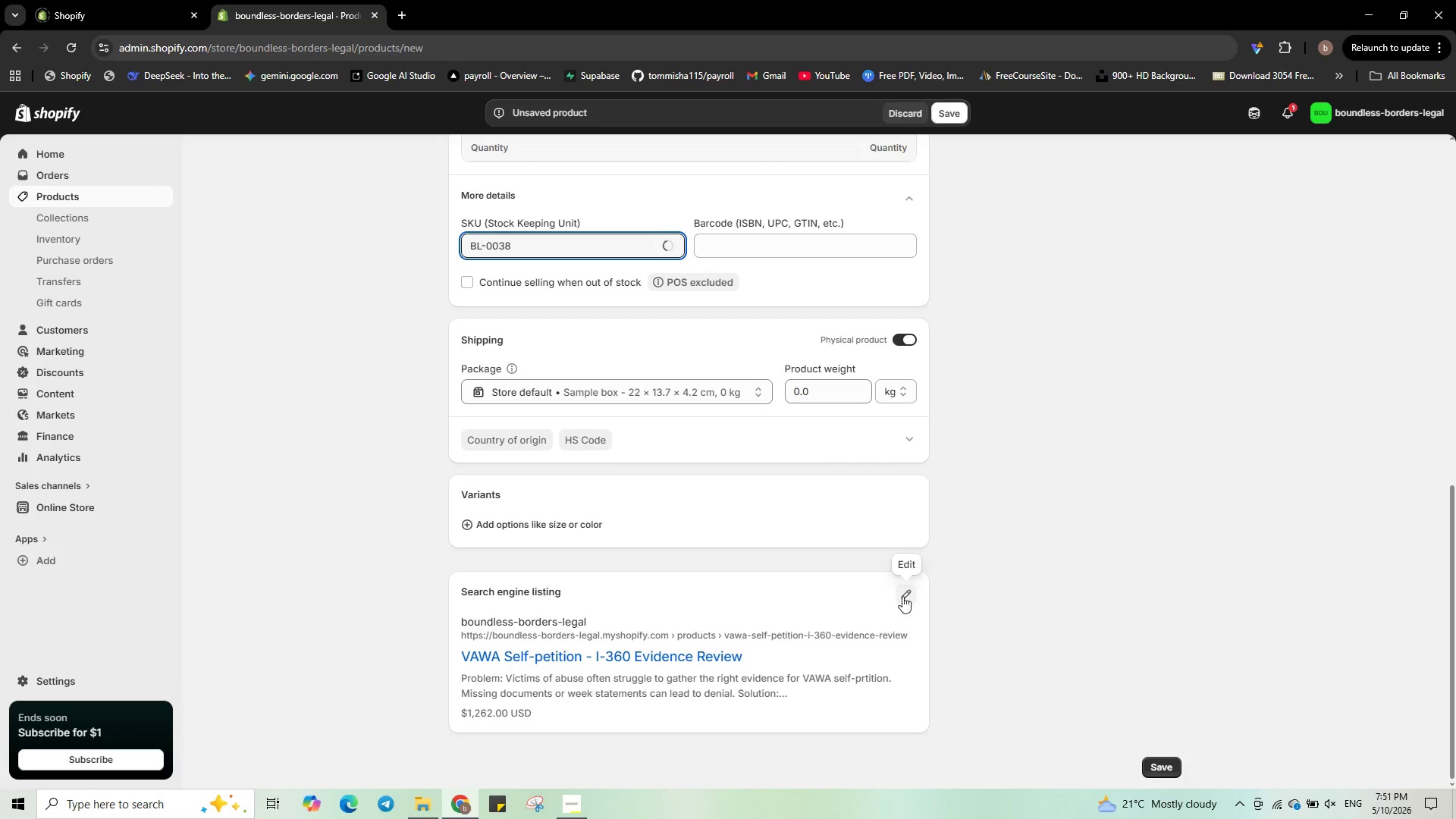 
left_click([908, 593])
 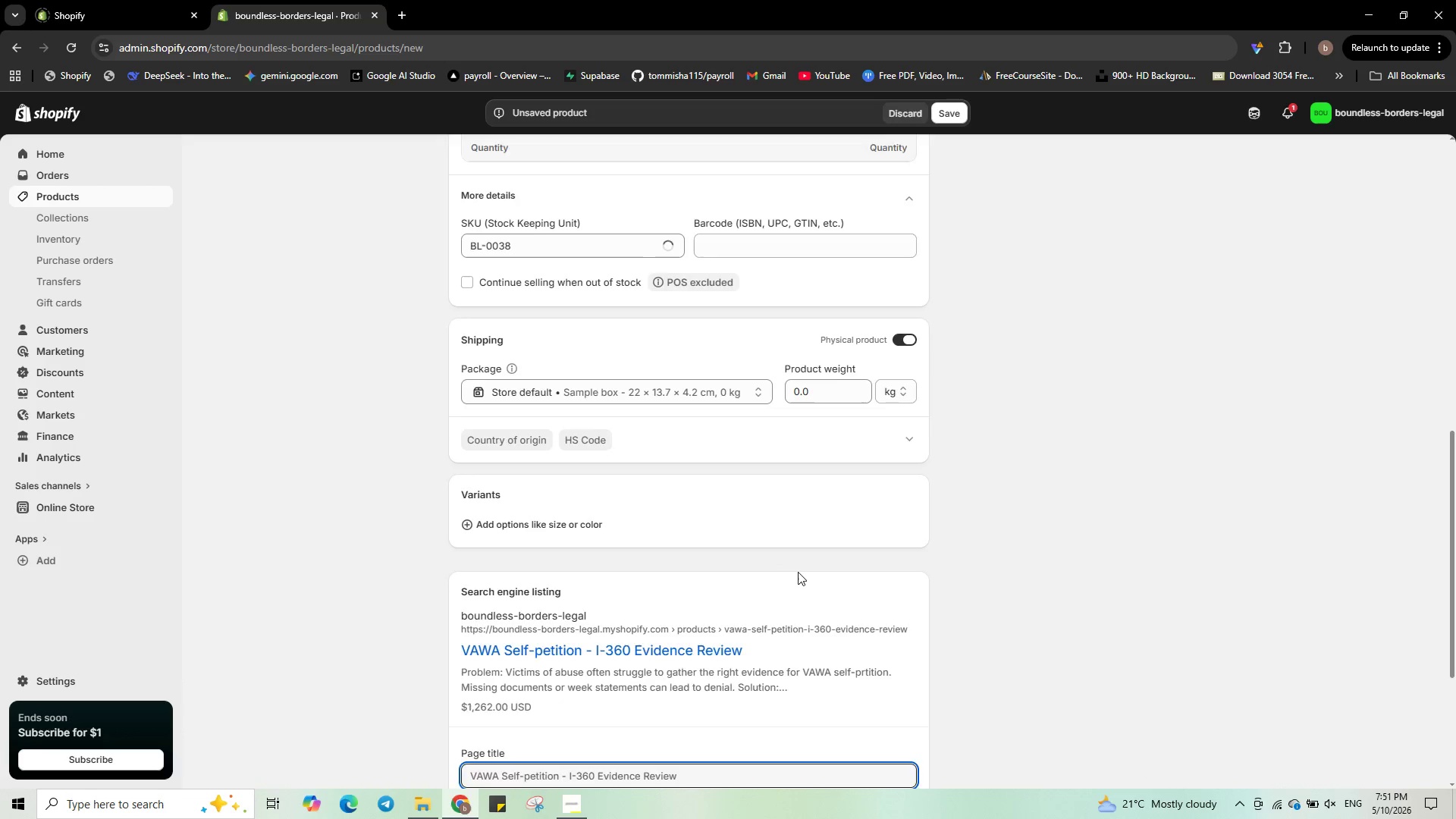 
scroll: coordinate [798, 572], scroll_direction: down, amount: 3.0
 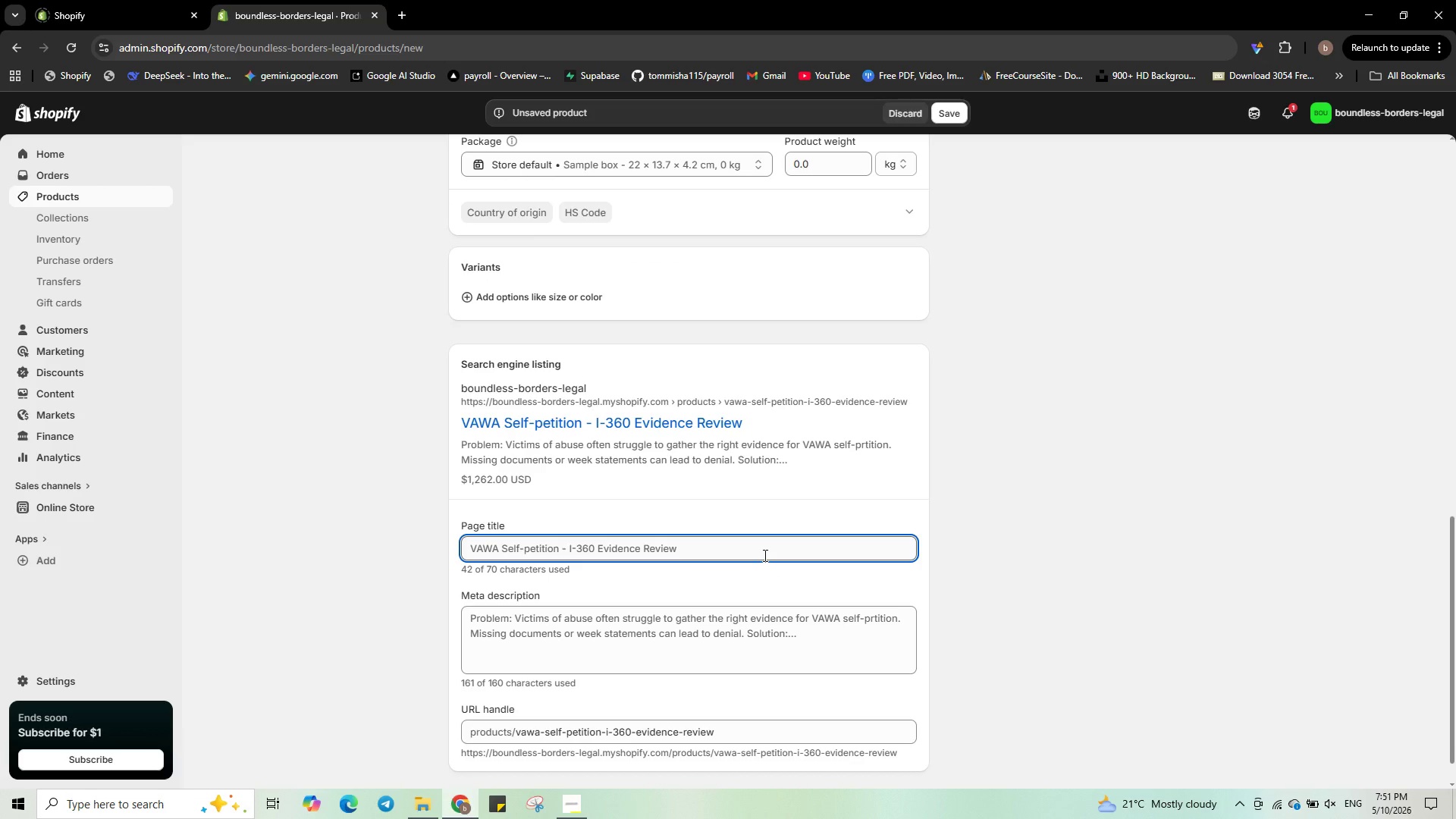 
wait(7.75)
 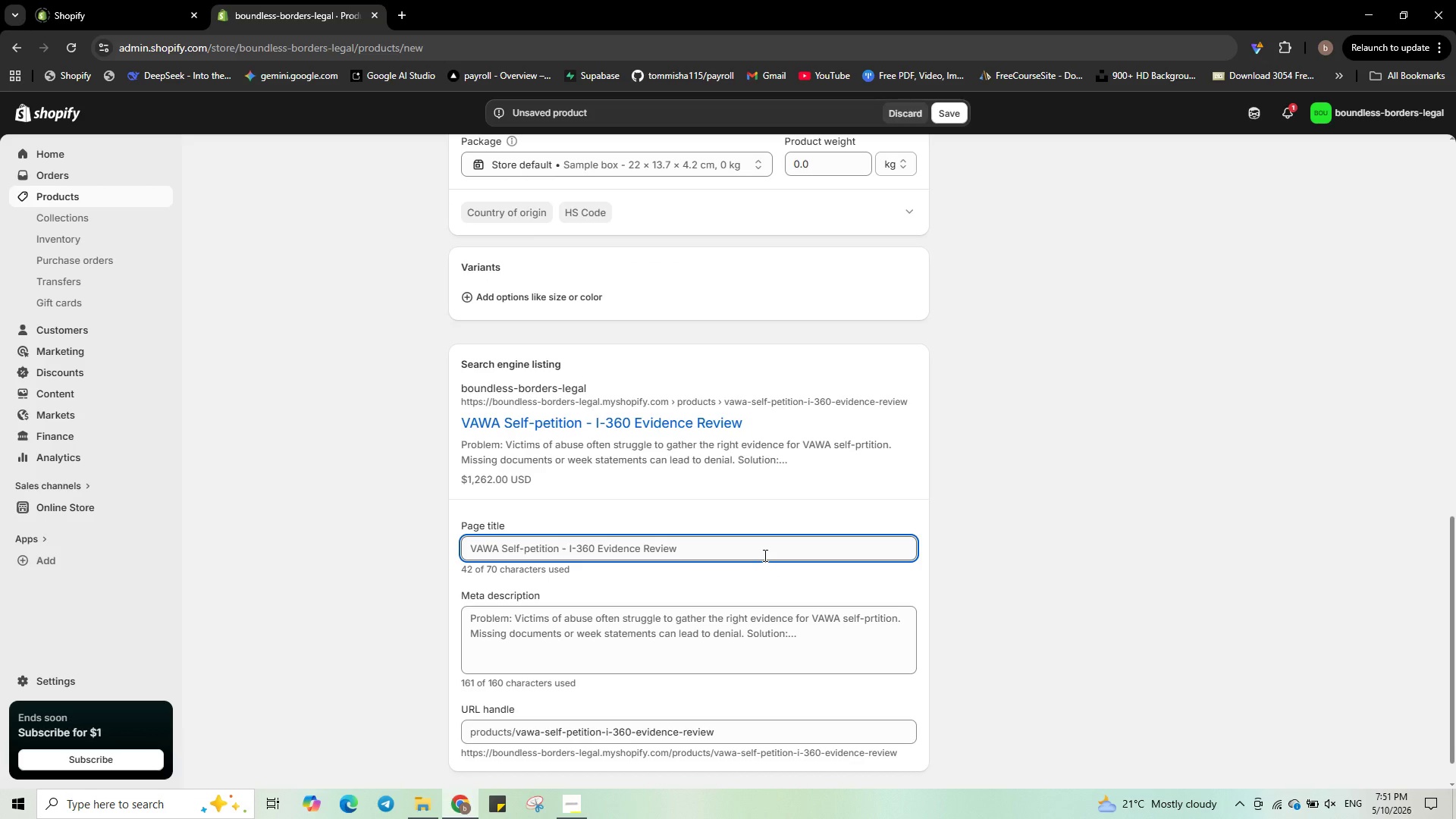 
left_click_drag(start_coordinate=[713, 550], to_coordinate=[599, 566])
 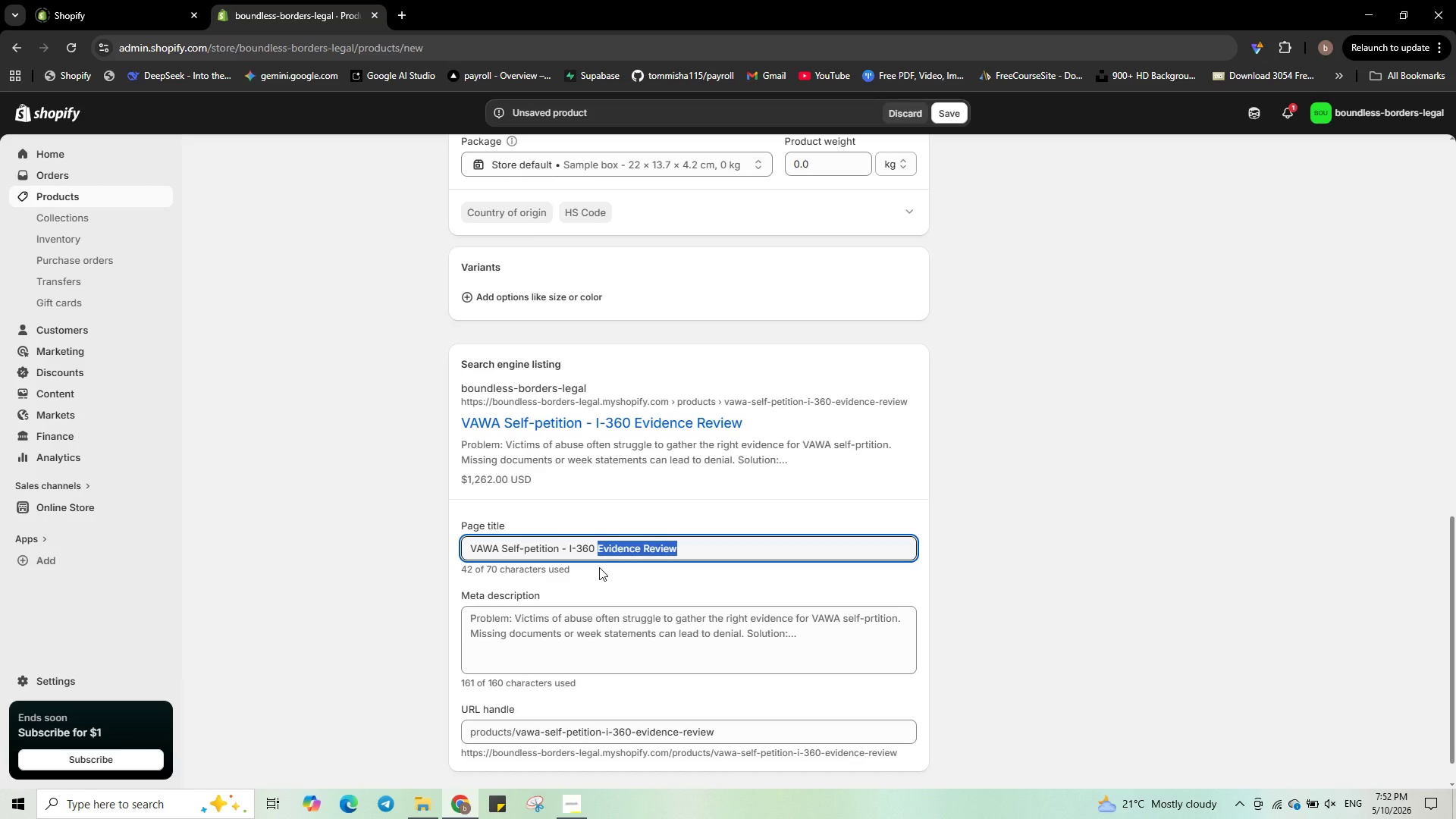 
type(Document help )
key(Backspace)
key(Backspace)
key(Backspace)
key(Backspace)
key(Backspace)
type(Help )
 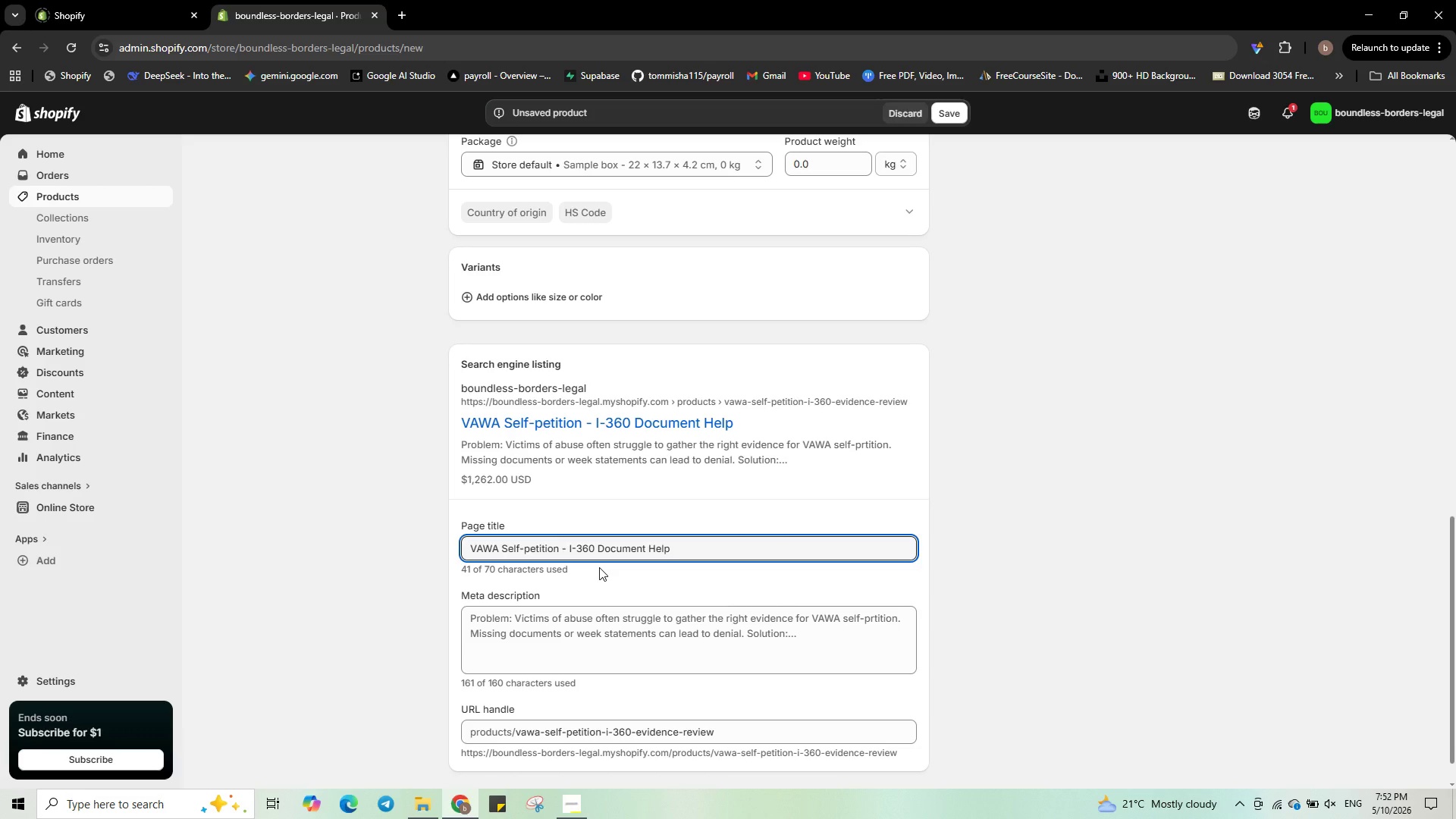 
key(Control+V)
 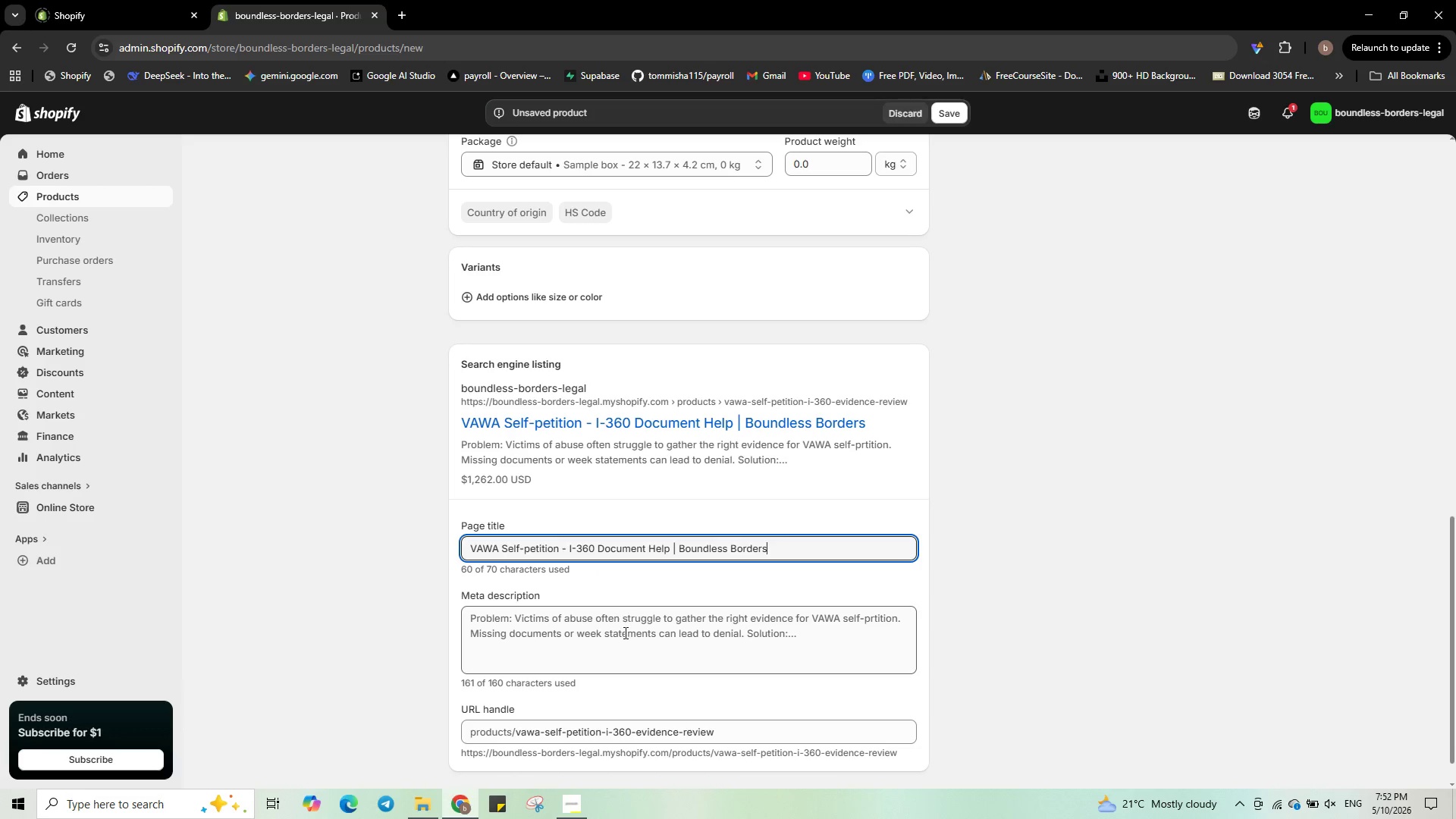 
left_click([624, 632])
 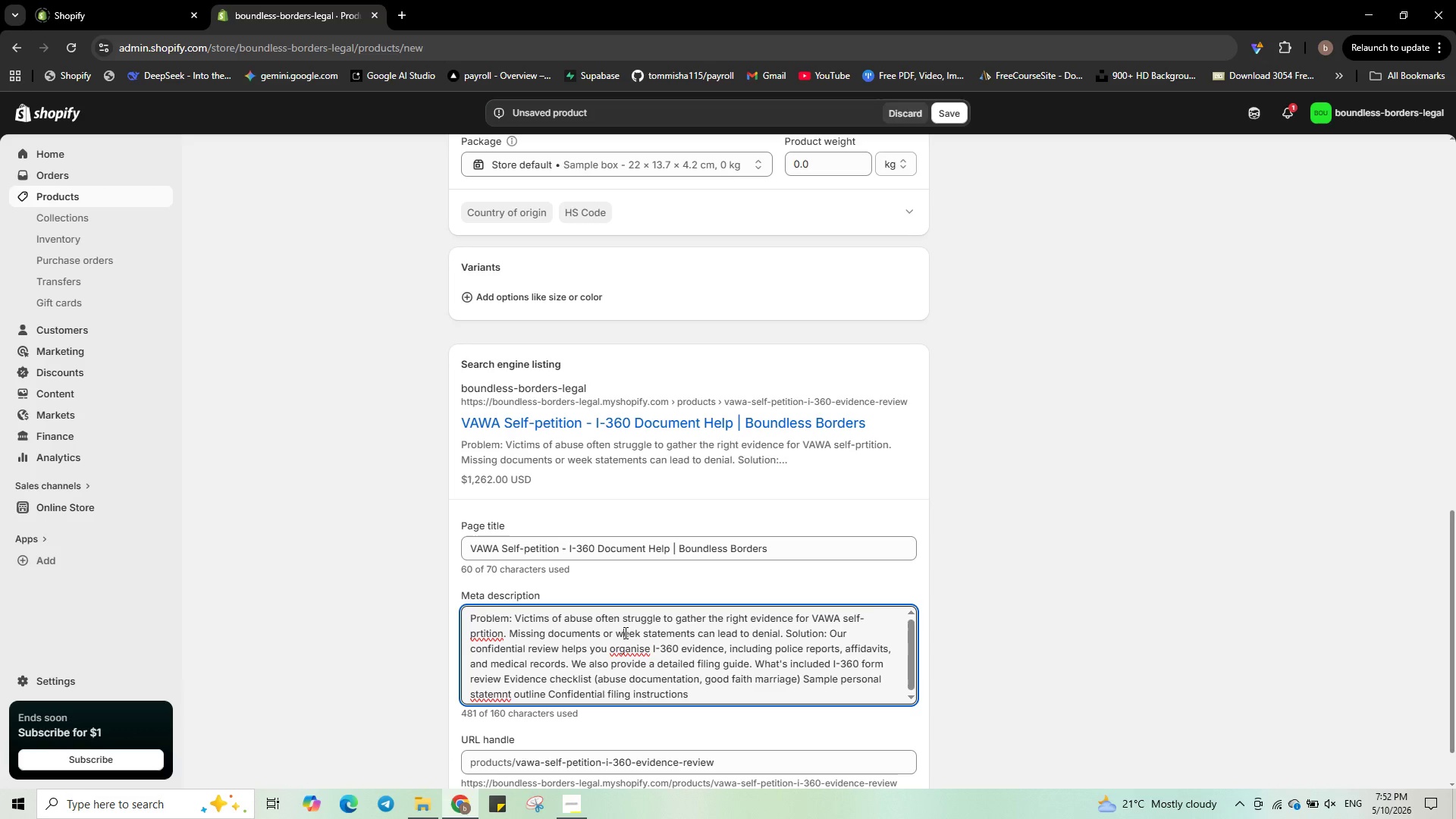 
key(Control+ControlLeft)
 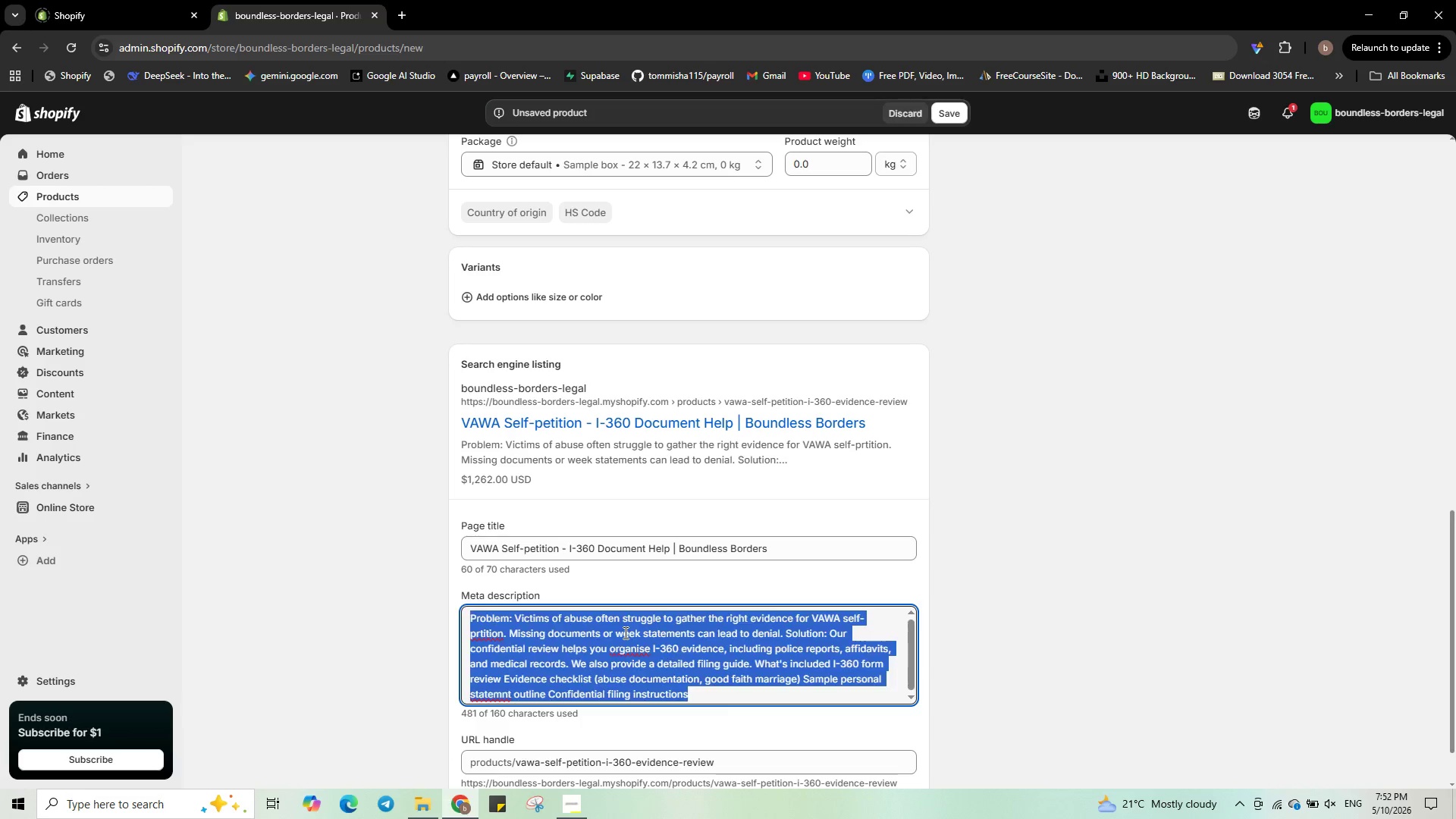 
key(Control+A)
 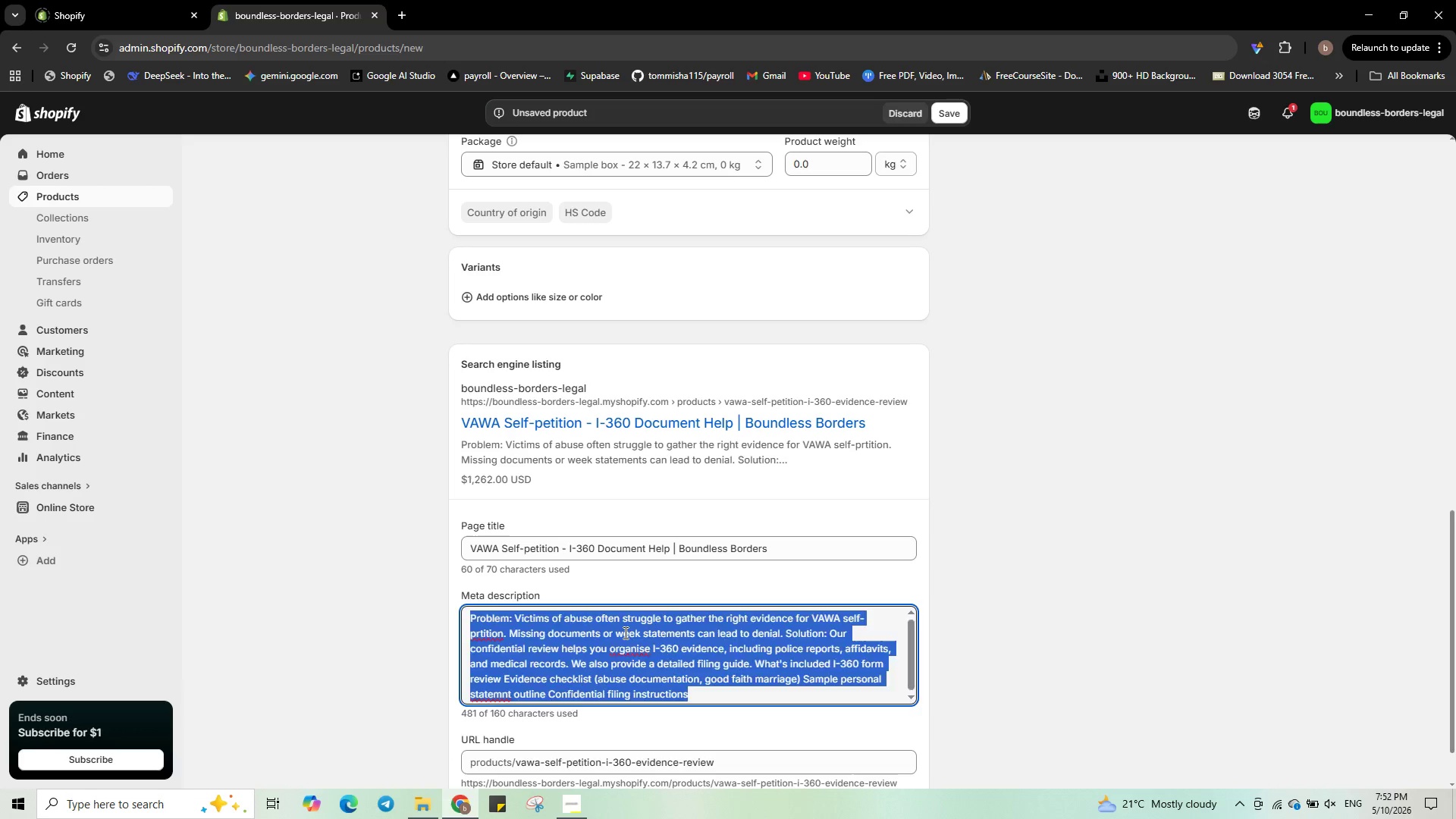 
key(Backspace)
type(VAWA self-petition)
 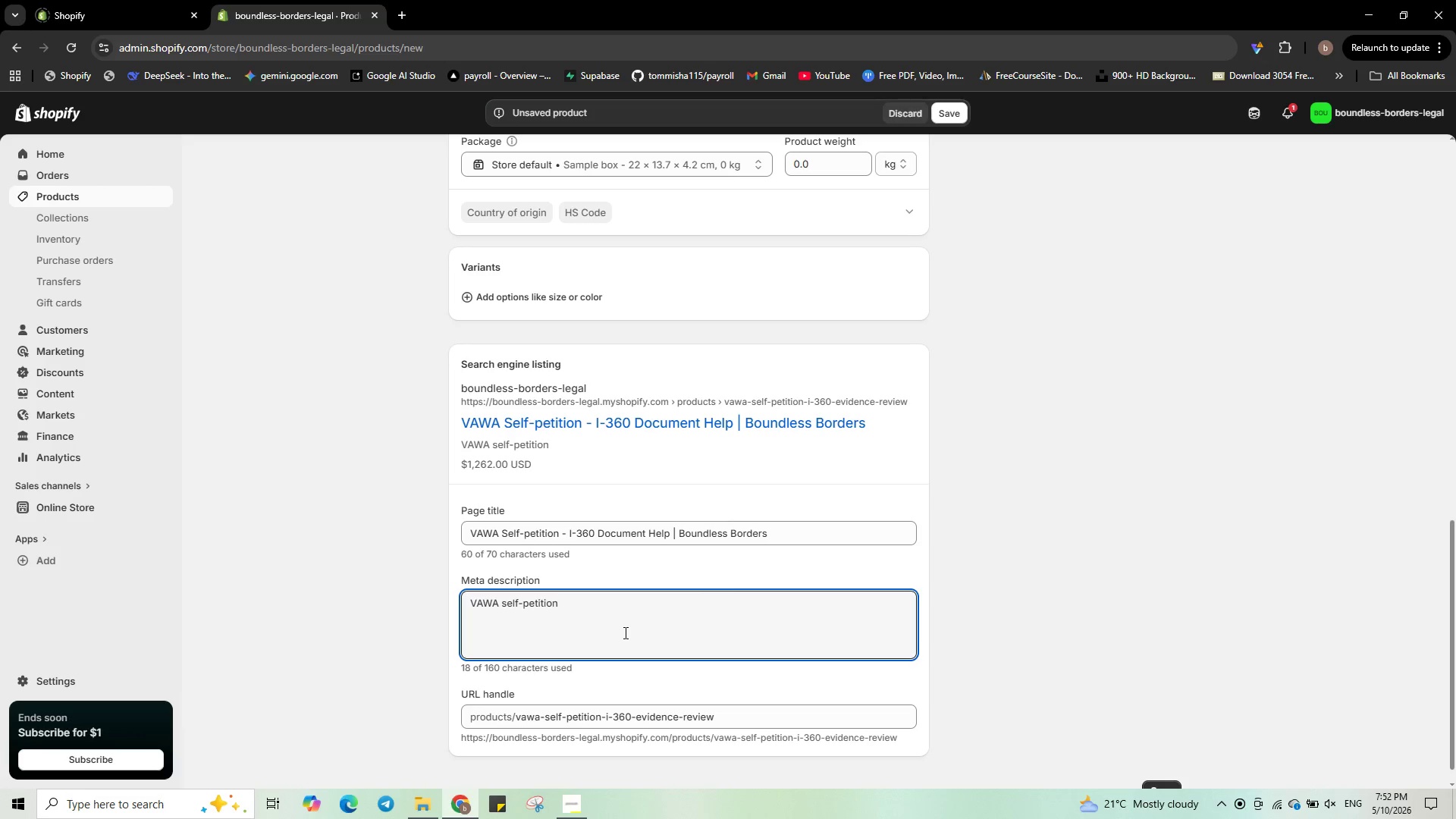 
wait(5.72)
 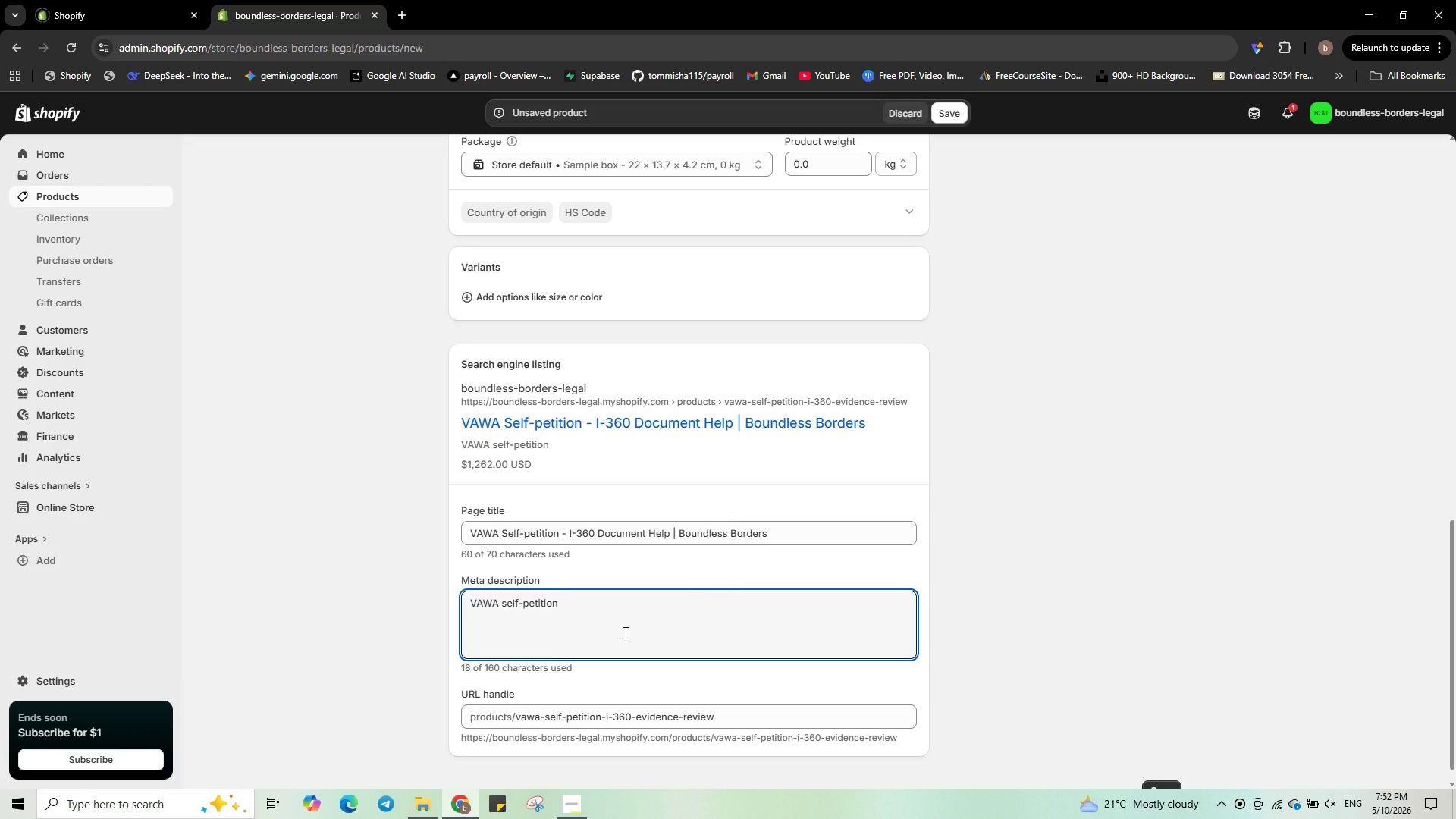 
type( evidence review. Confidential assistance for abuse victims. Strat)
 